 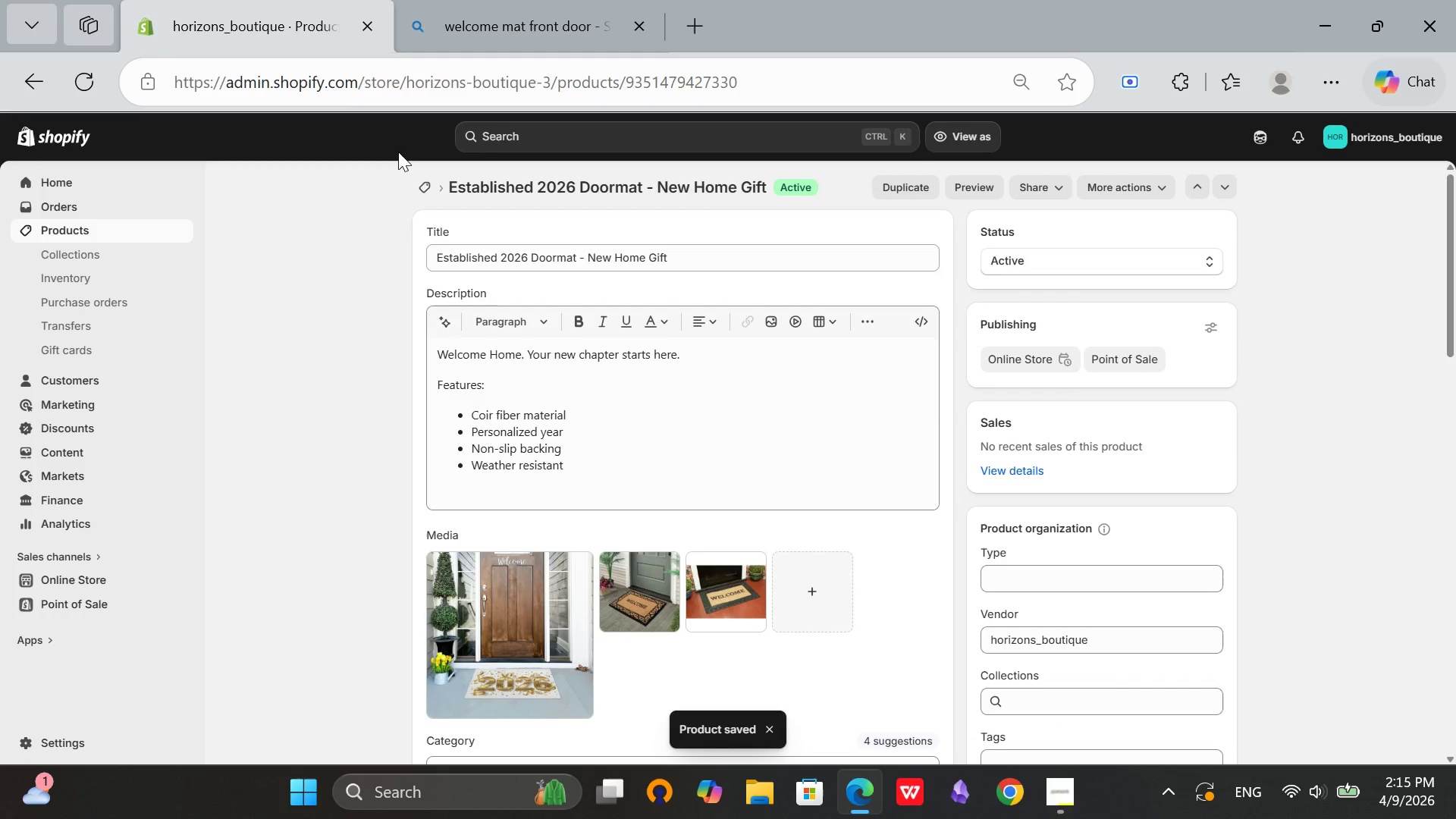 
left_click([422, 185])
 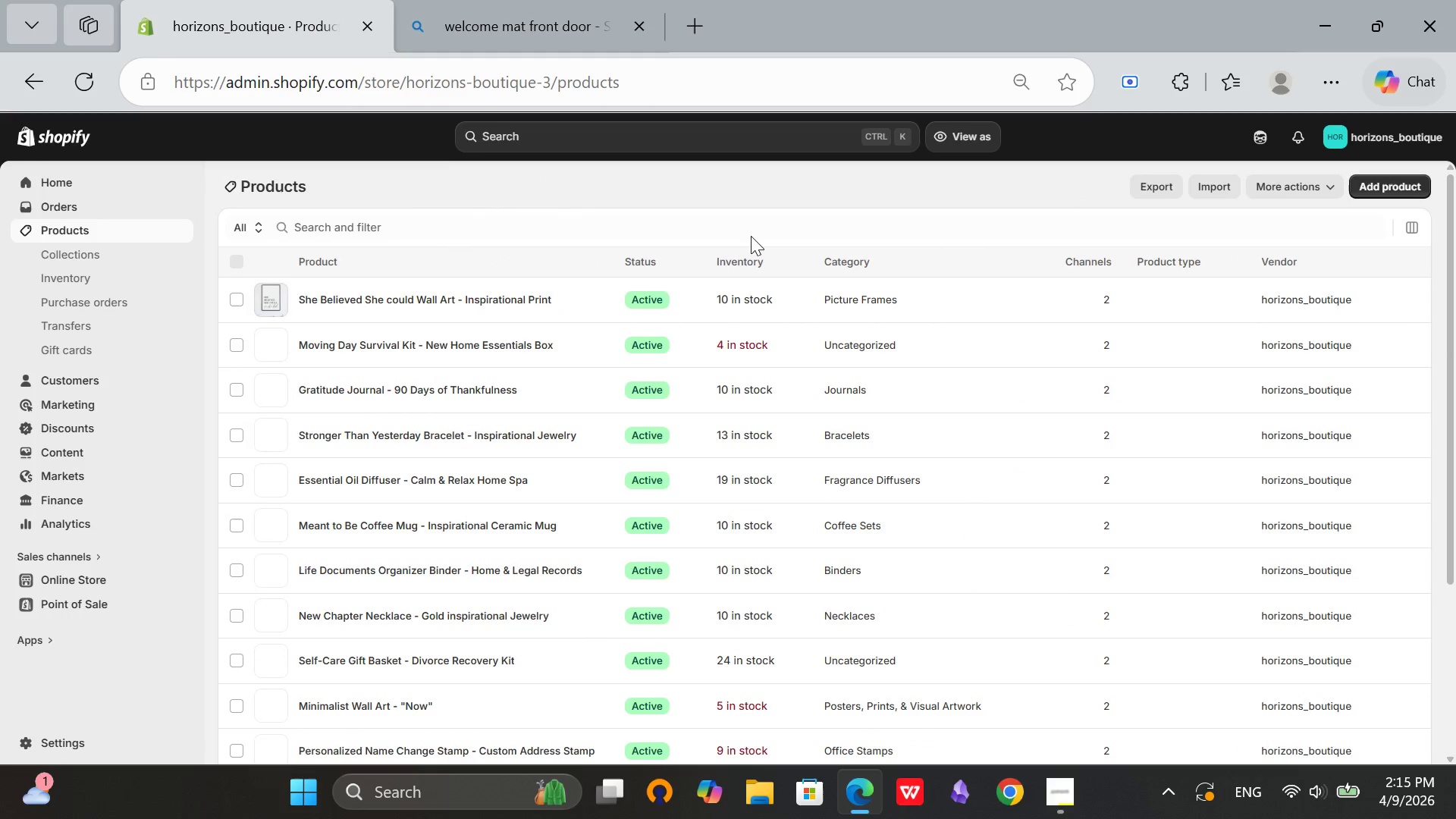 
scroll: coordinate [765, 381], scroll_direction: down, amount: 6.0
 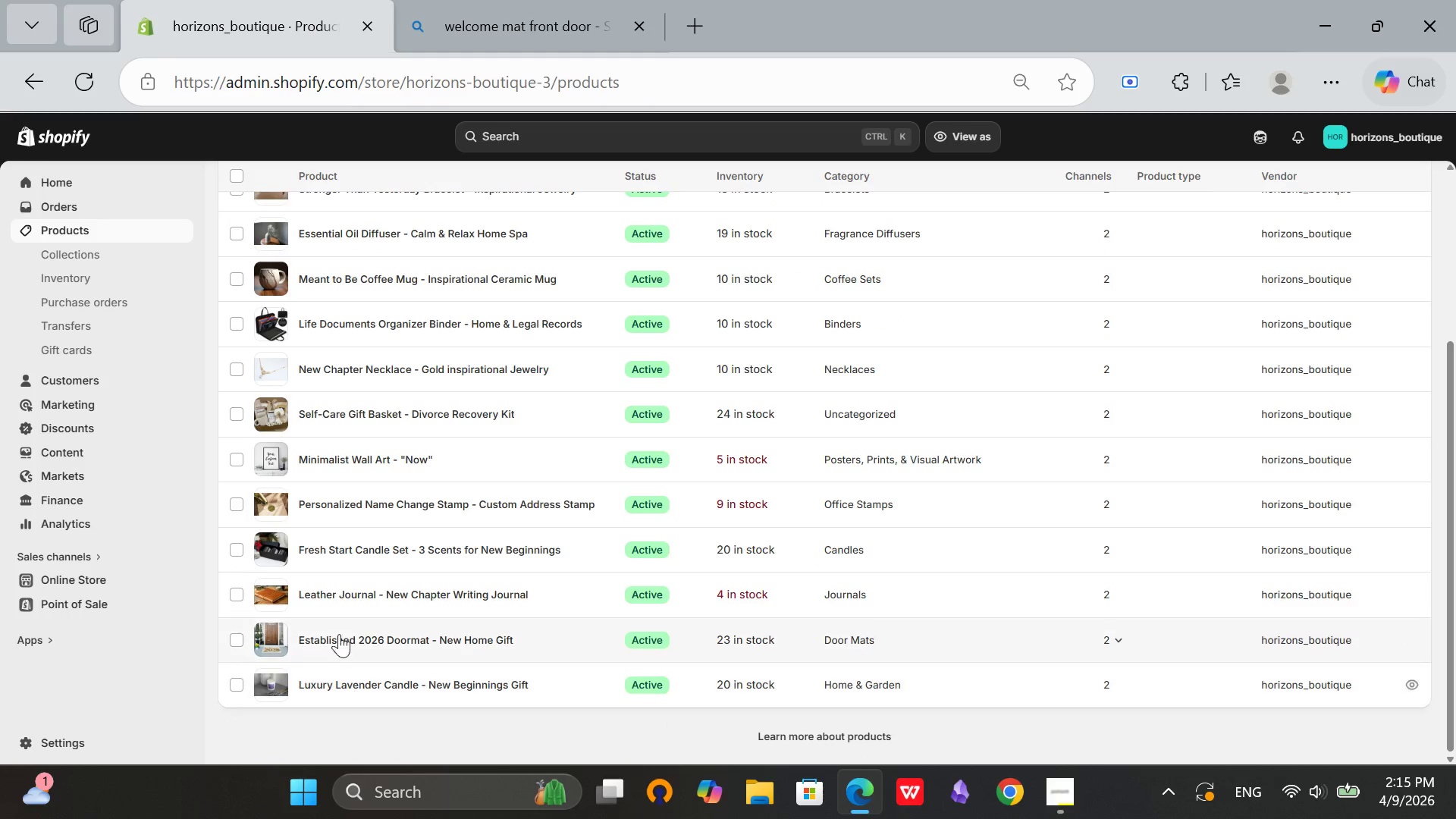 
left_click([339, 593])
 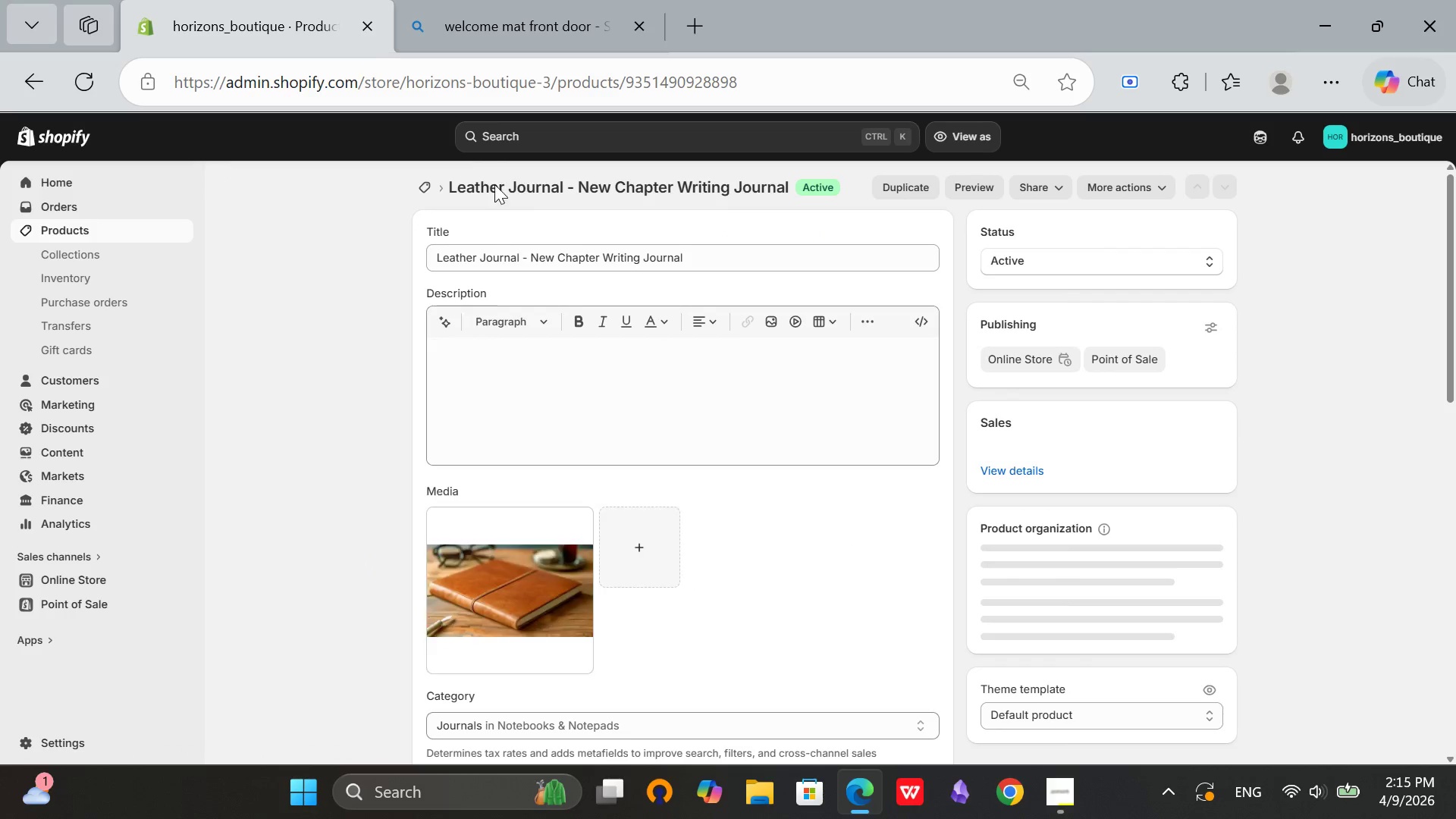 
left_click([494, 0])
 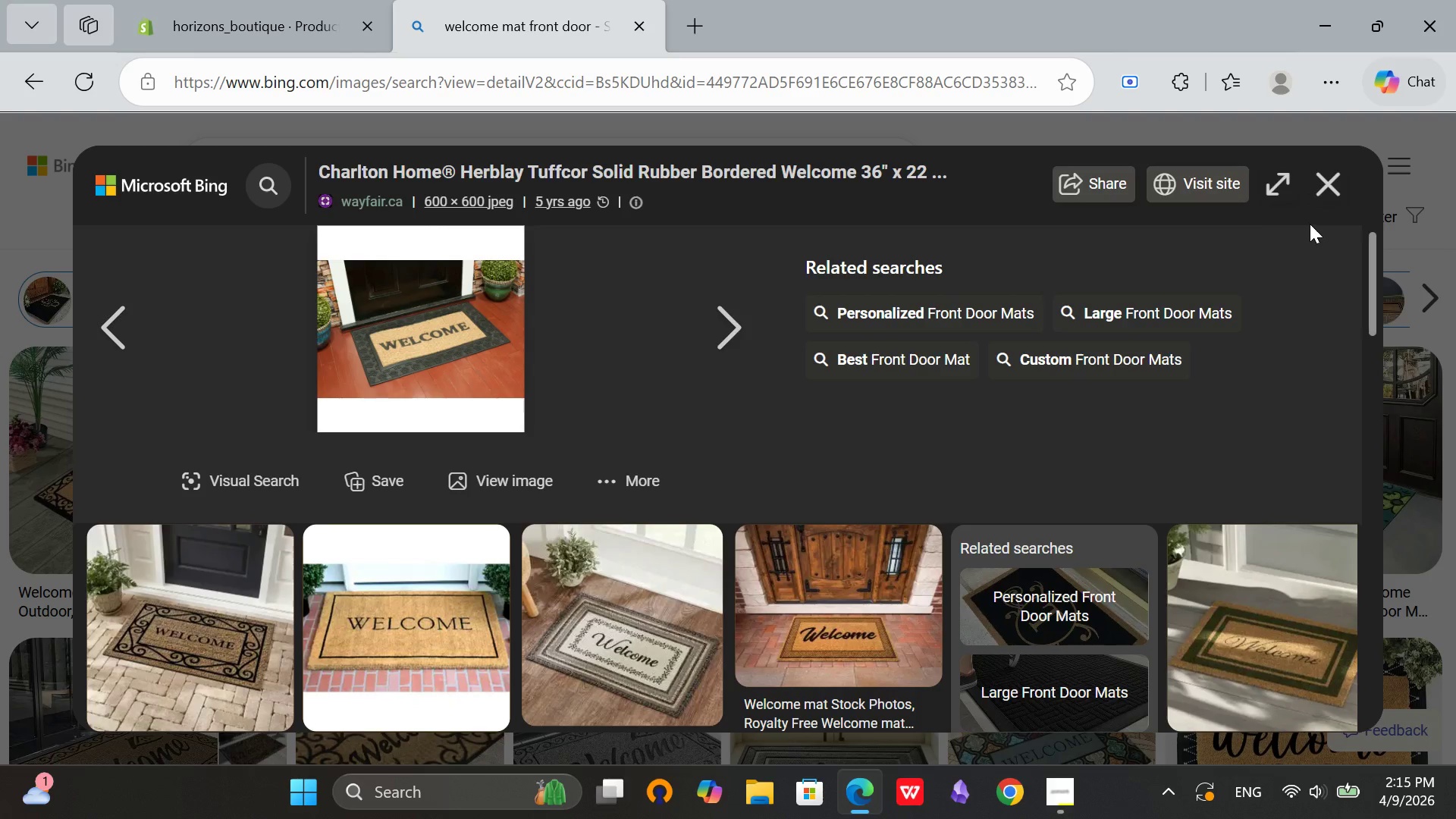 
left_click([1329, 178])
 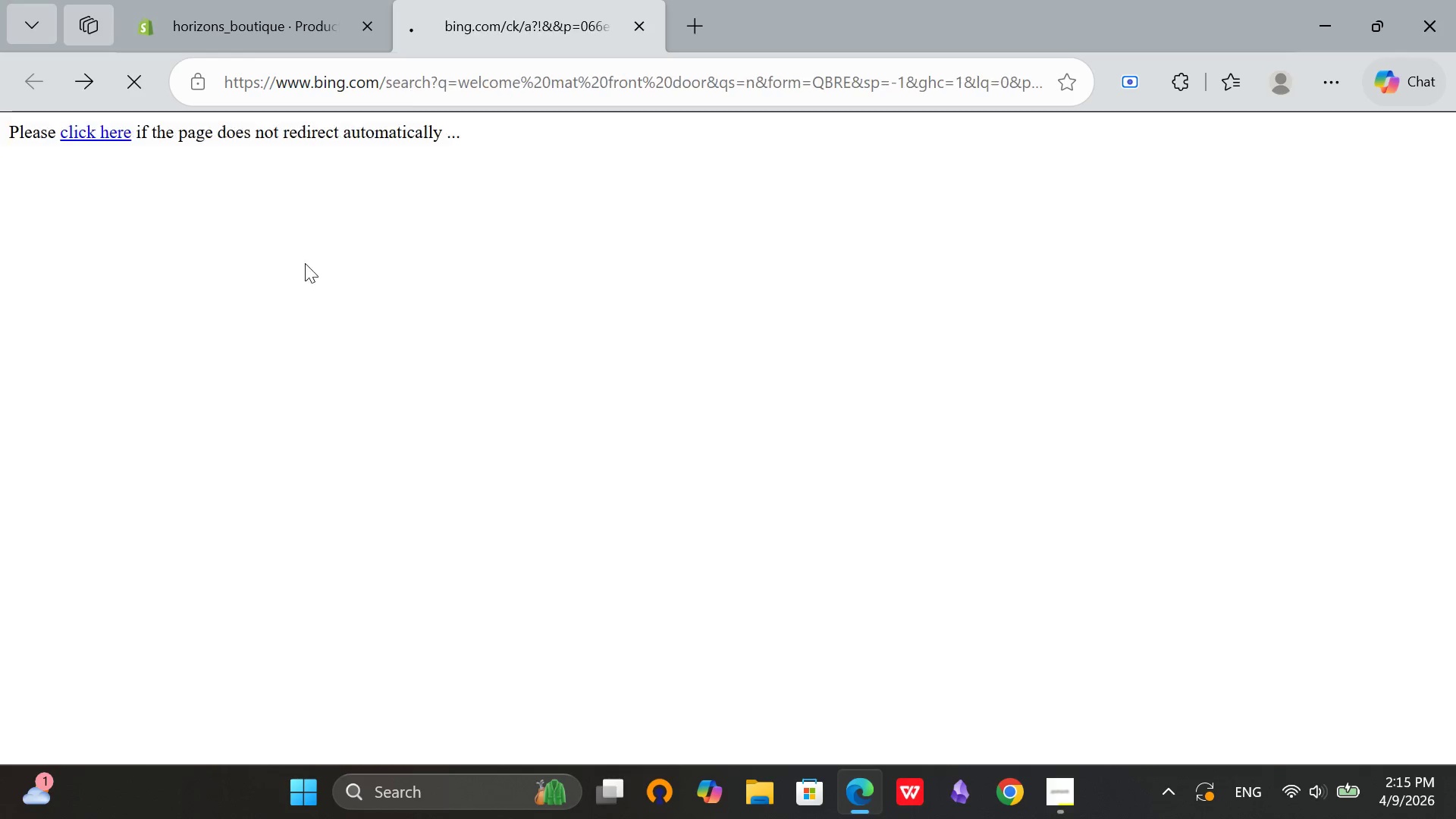 
scroll: coordinate [317, 239], scroll_direction: up, amount: 3.0
 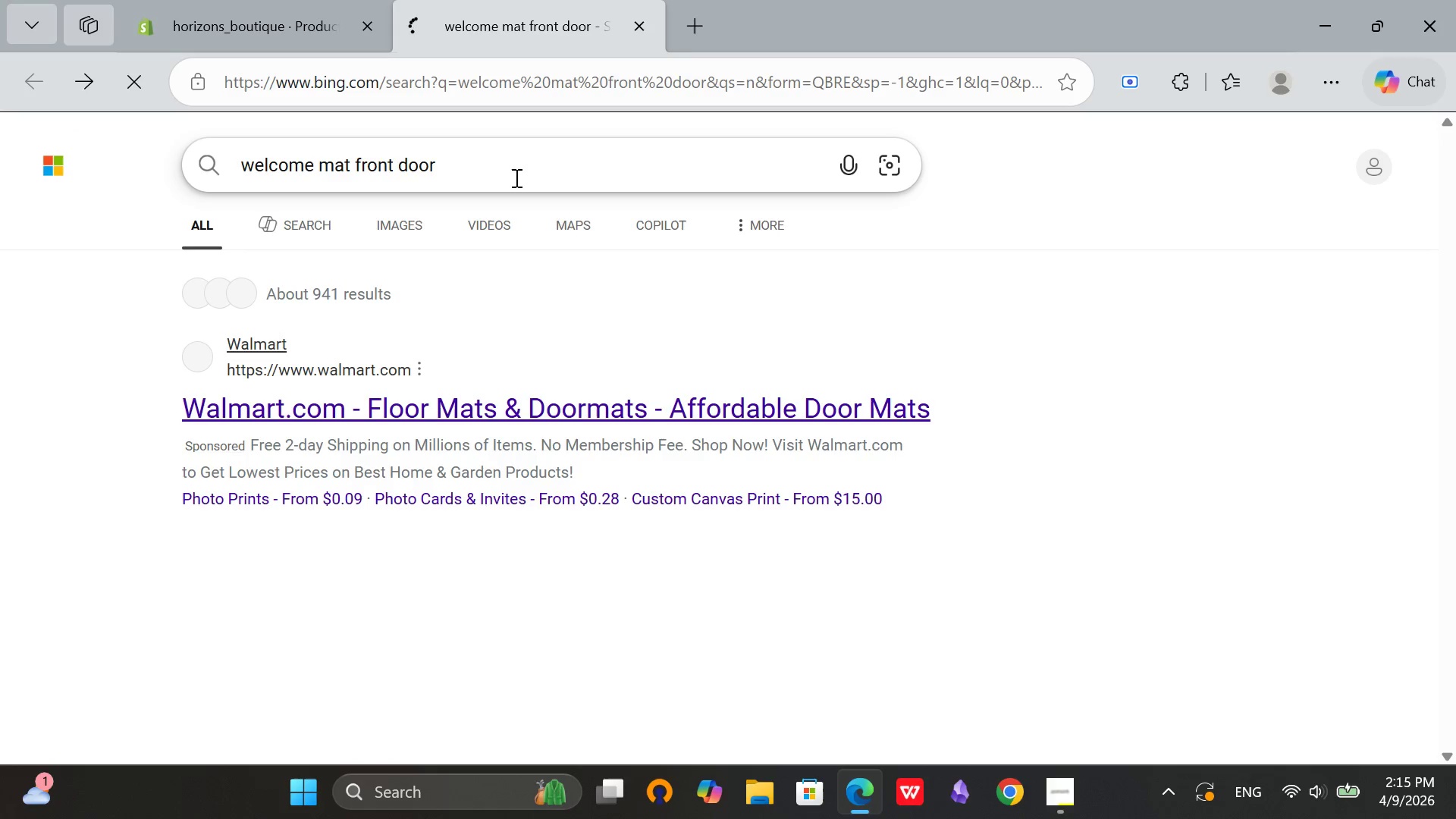 
left_click([515, 177])
 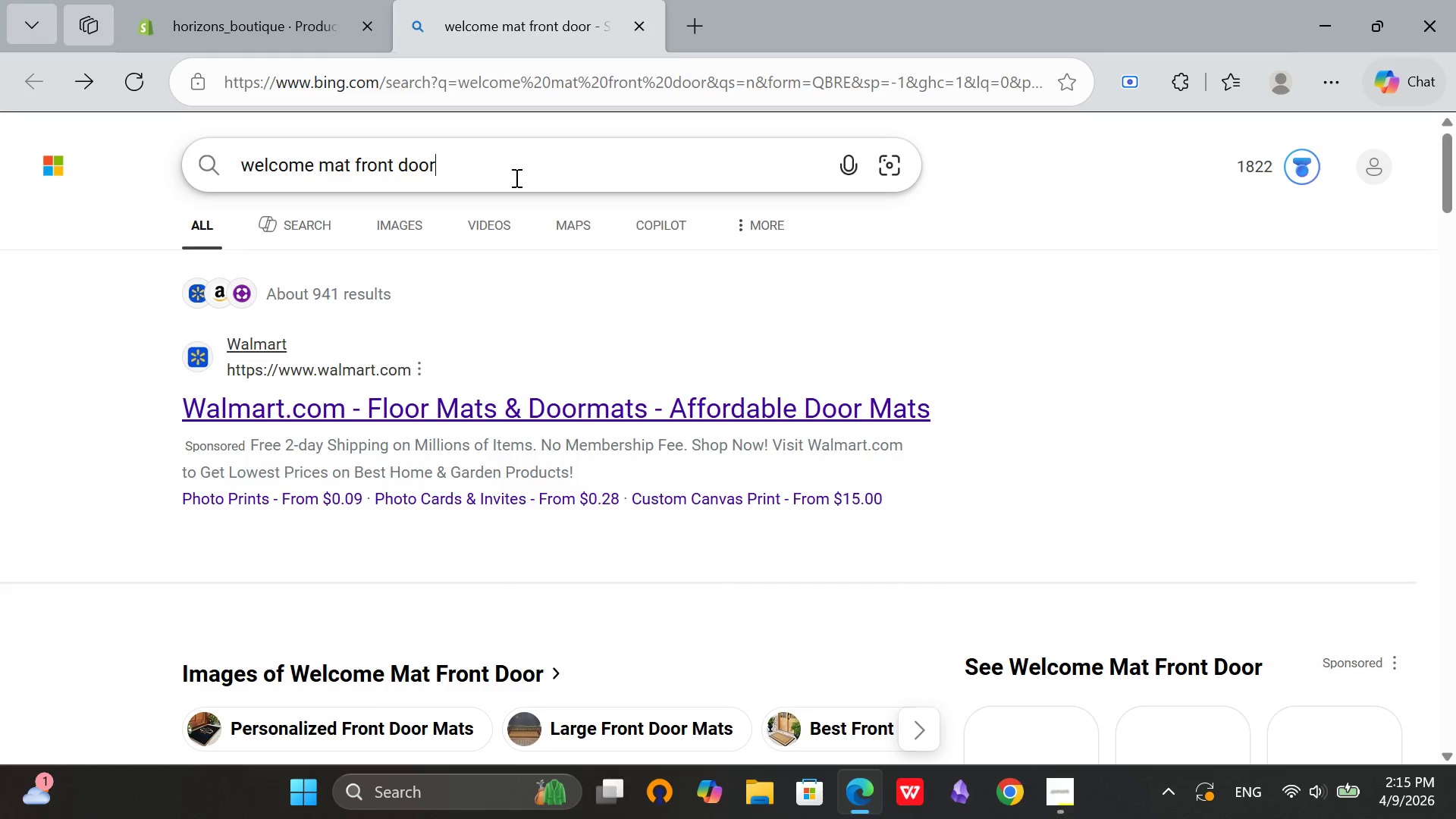 
hold_key(key=Backspace, duration=1.42)
 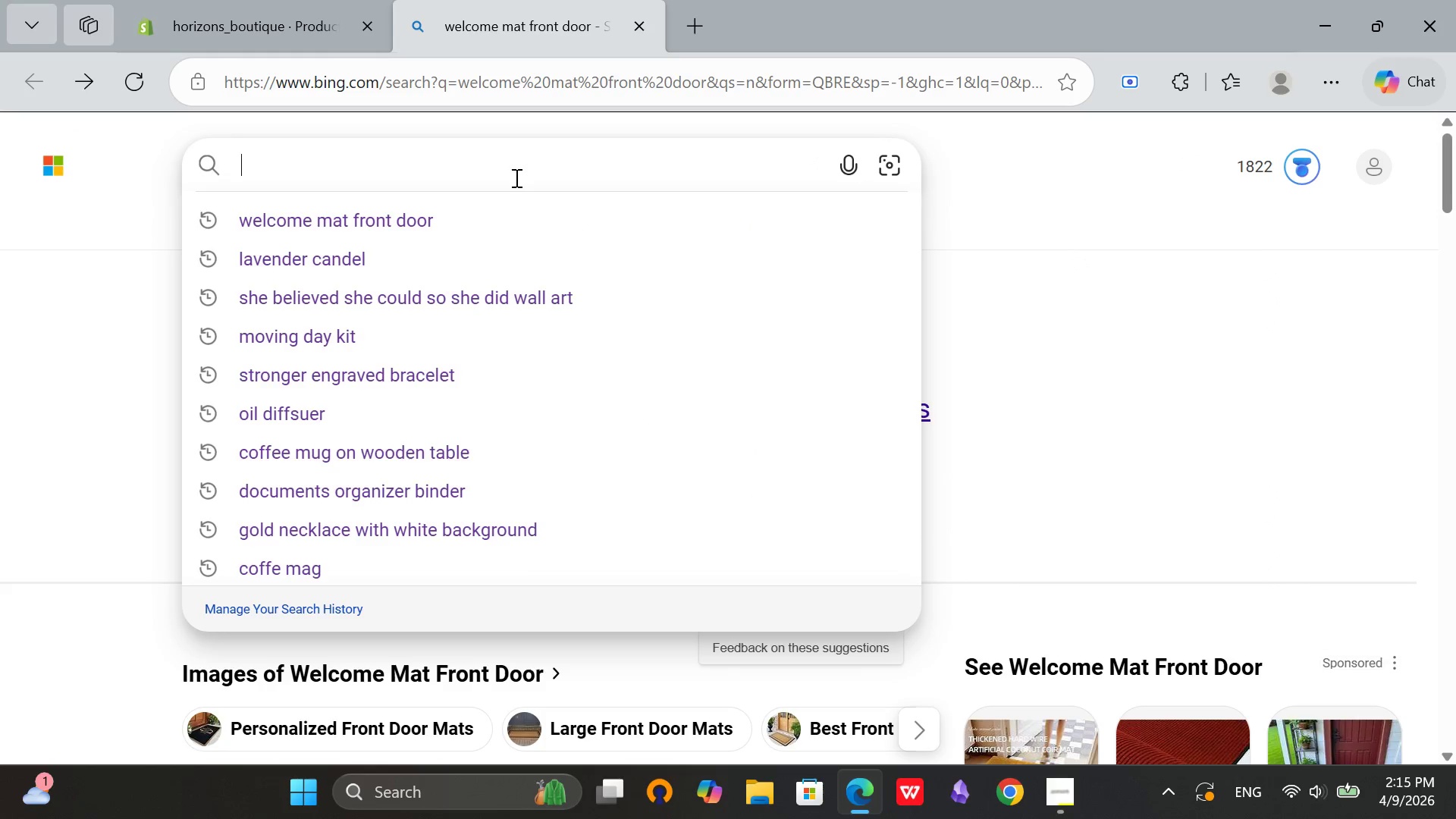 
type(leather journal)
 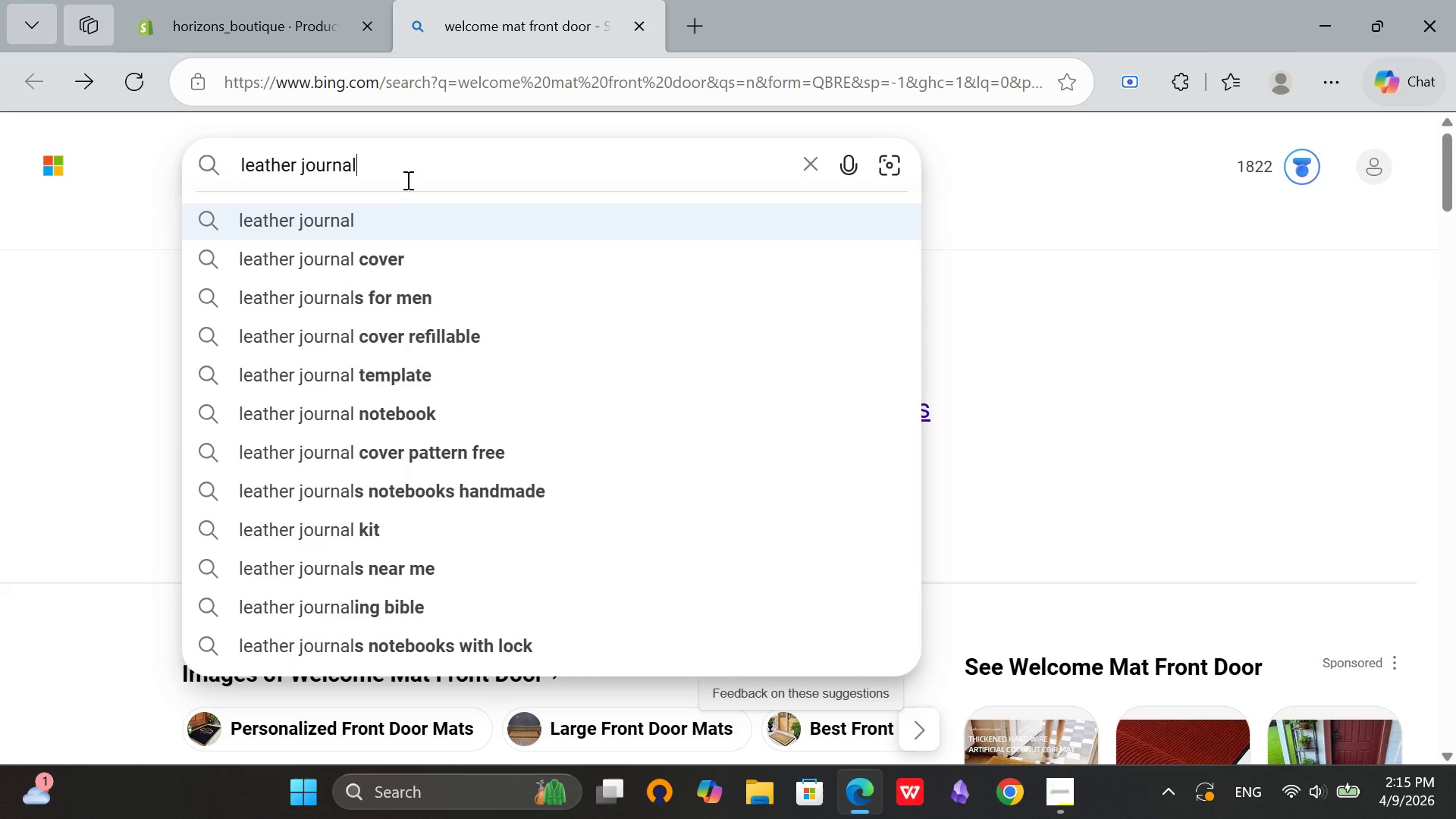 
key(Space)
 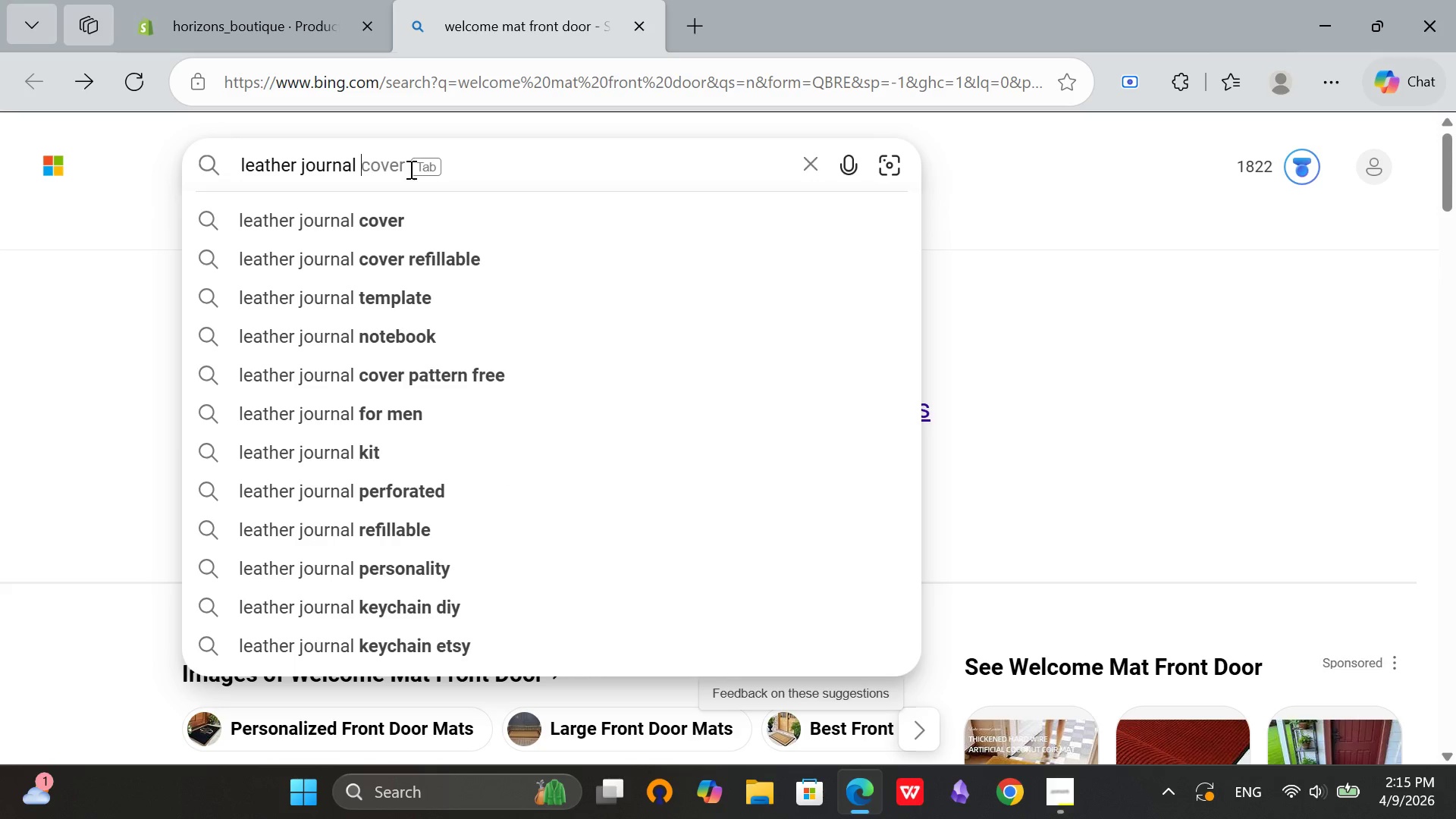 
key(Enter)
 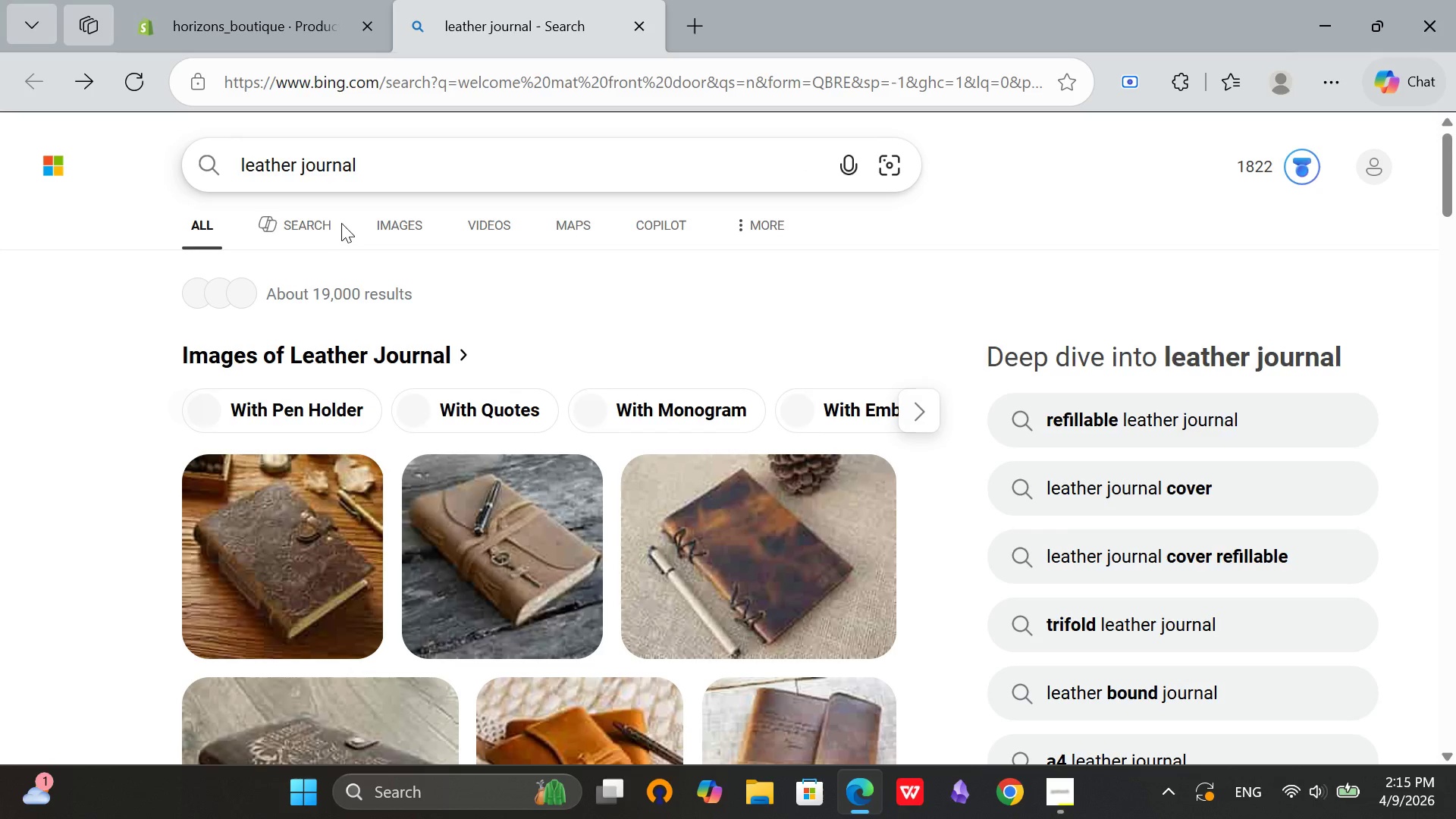 
left_click([388, 219])
 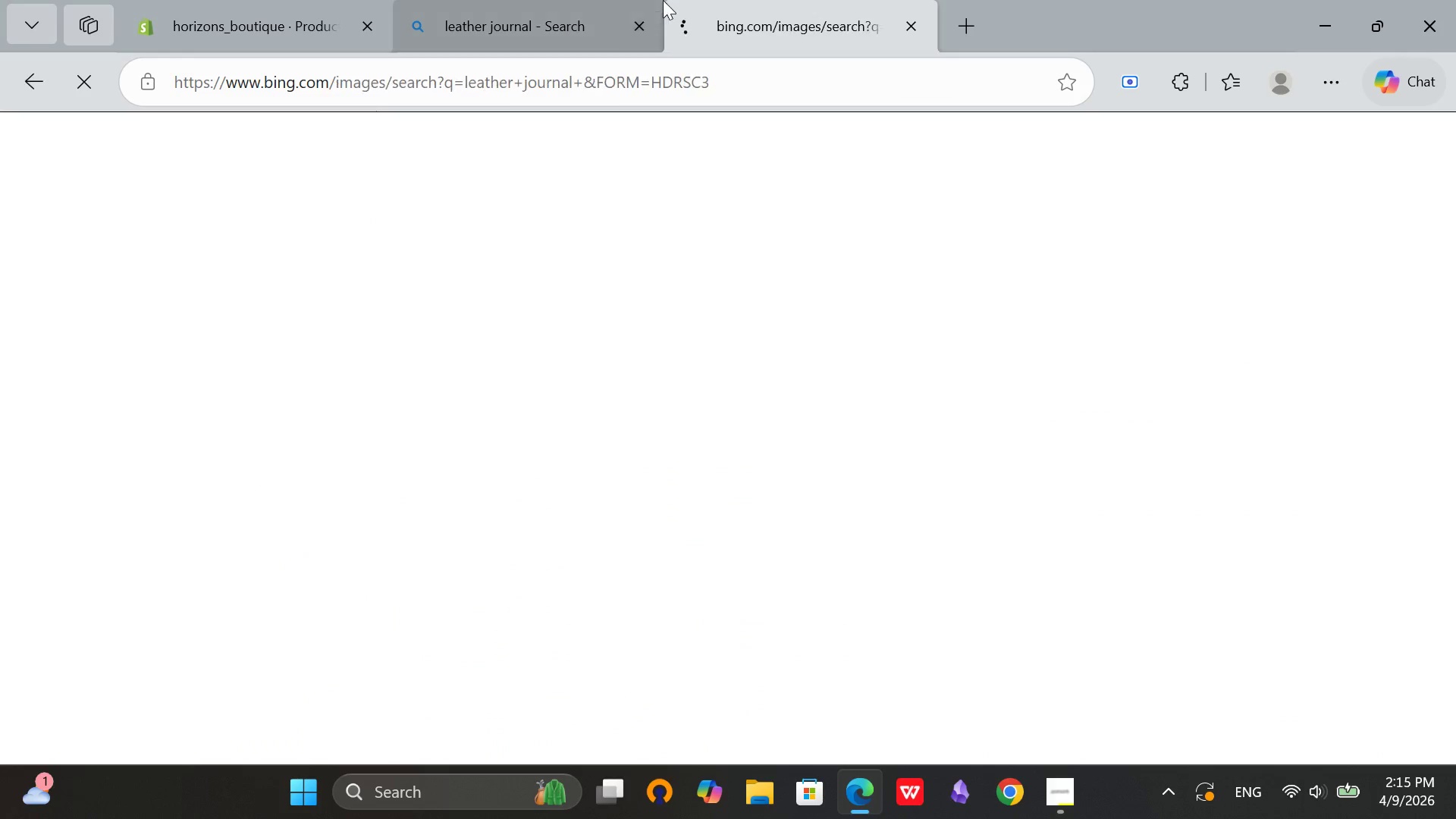 
left_click([638, 15])
 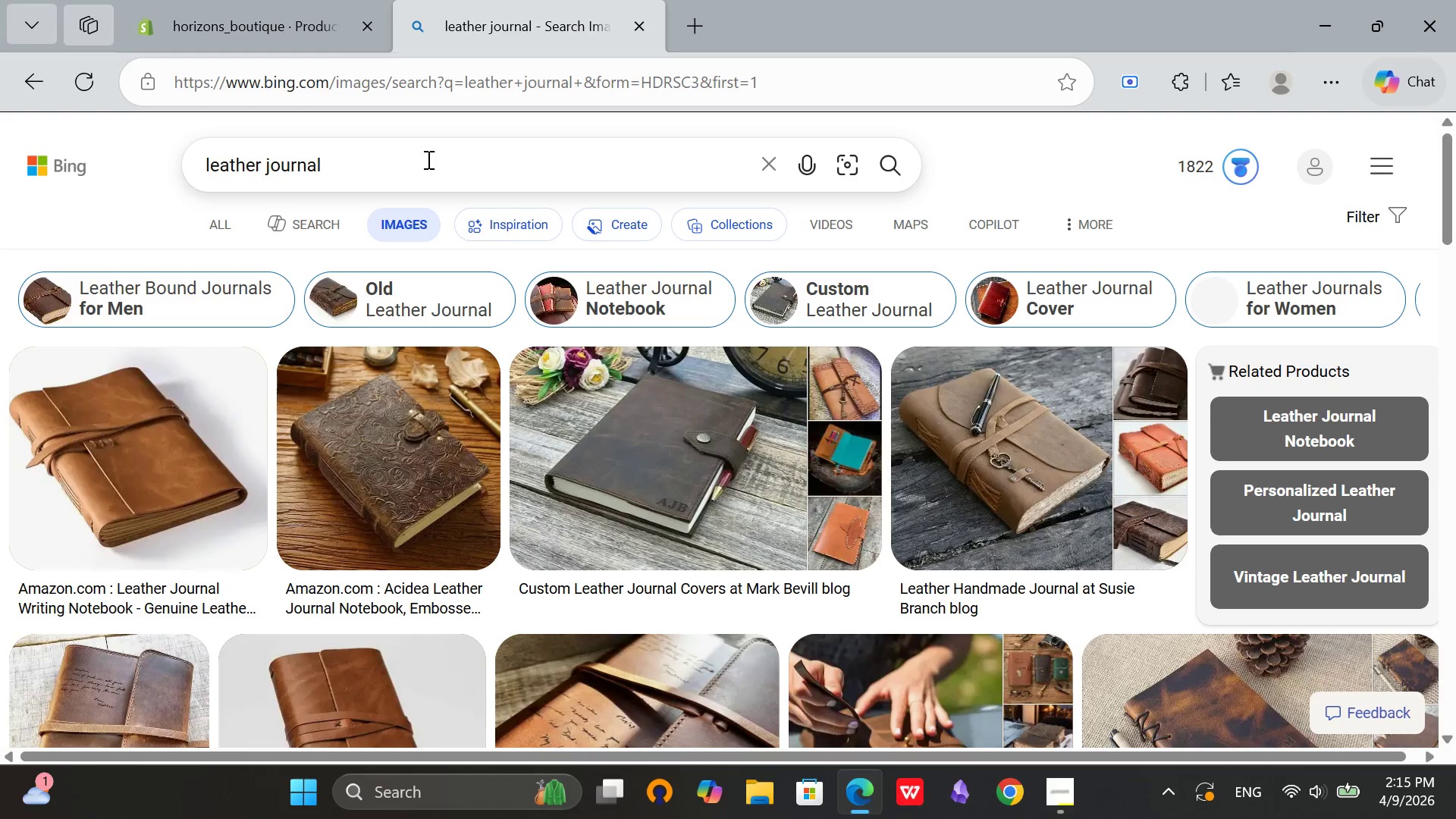 
scroll: coordinate [429, 158], scroll_direction: down, amount: 1.0
 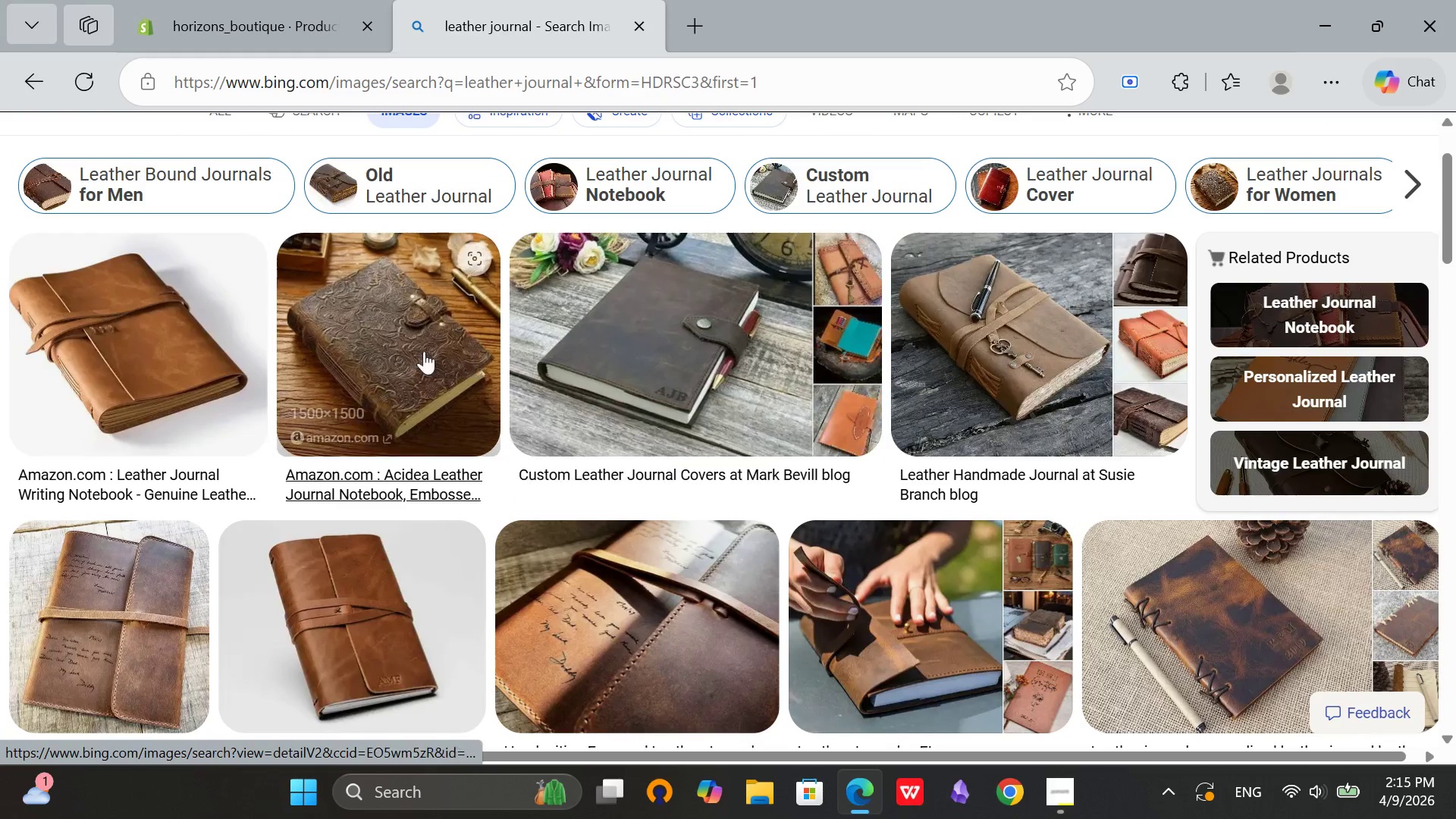 
scroll: coordinate [654, 333], scroll_direction: none, amount: 0.0
 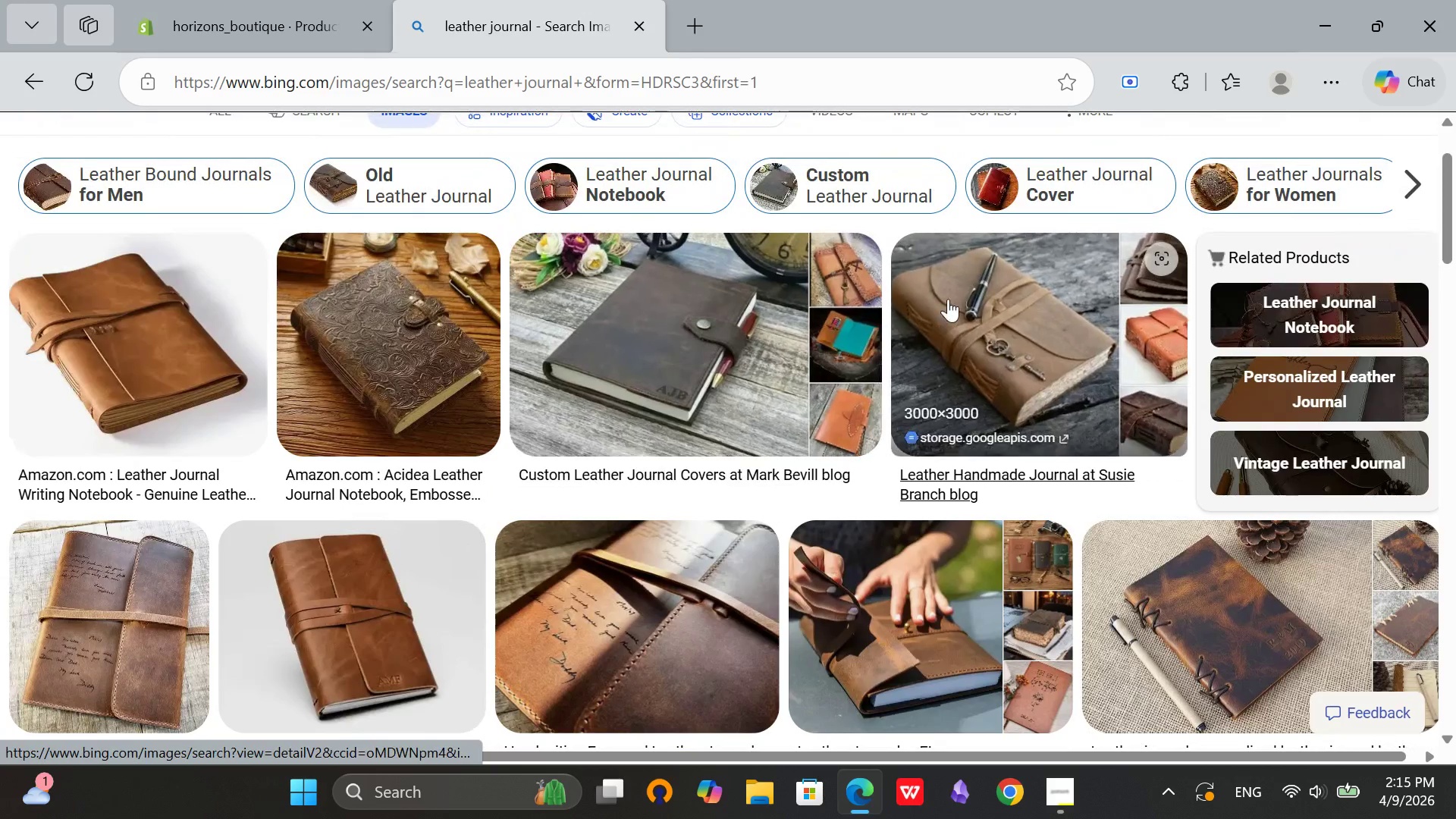 
left_click([969, 284])
 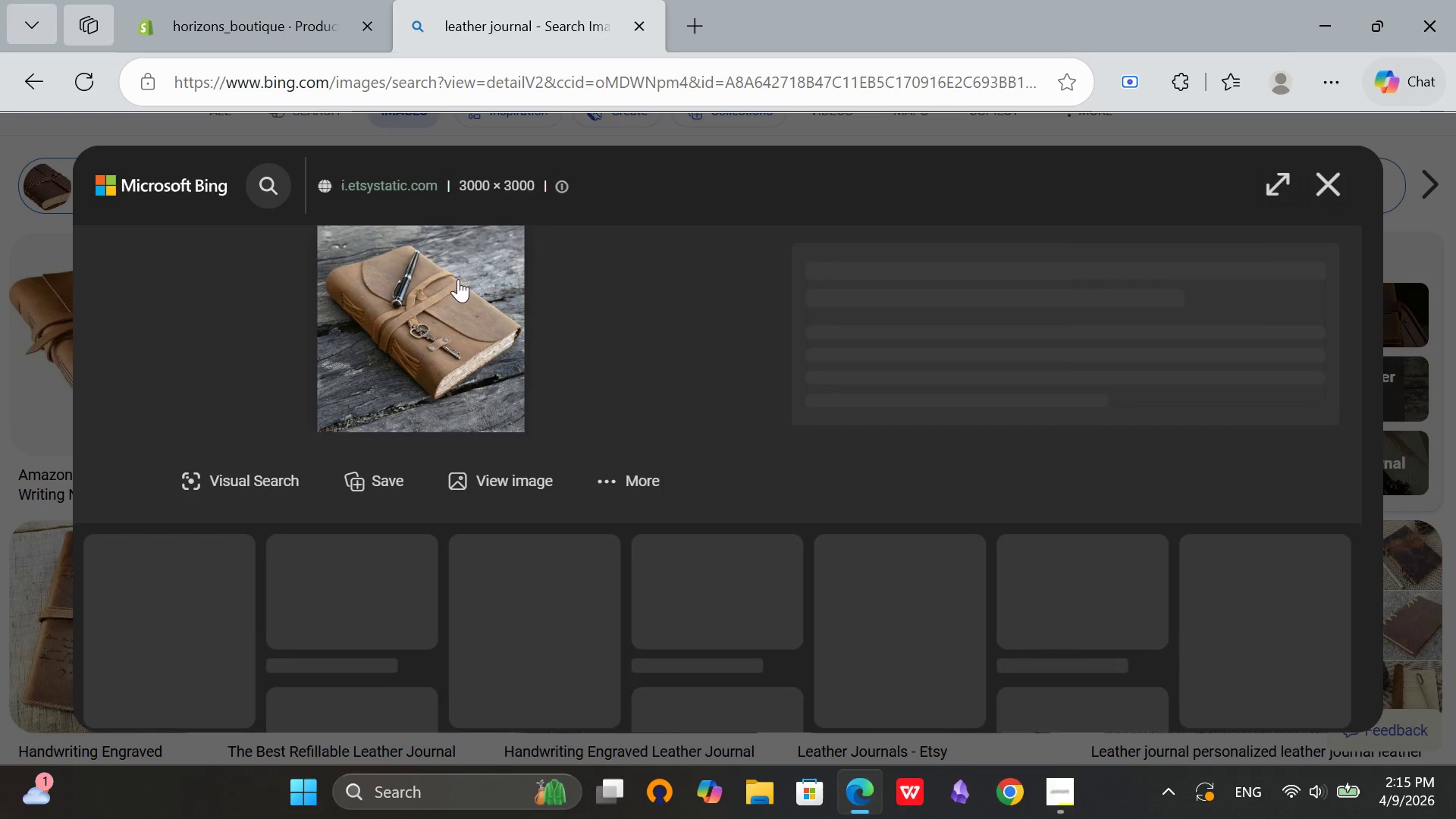 
right_click([447, 268])
 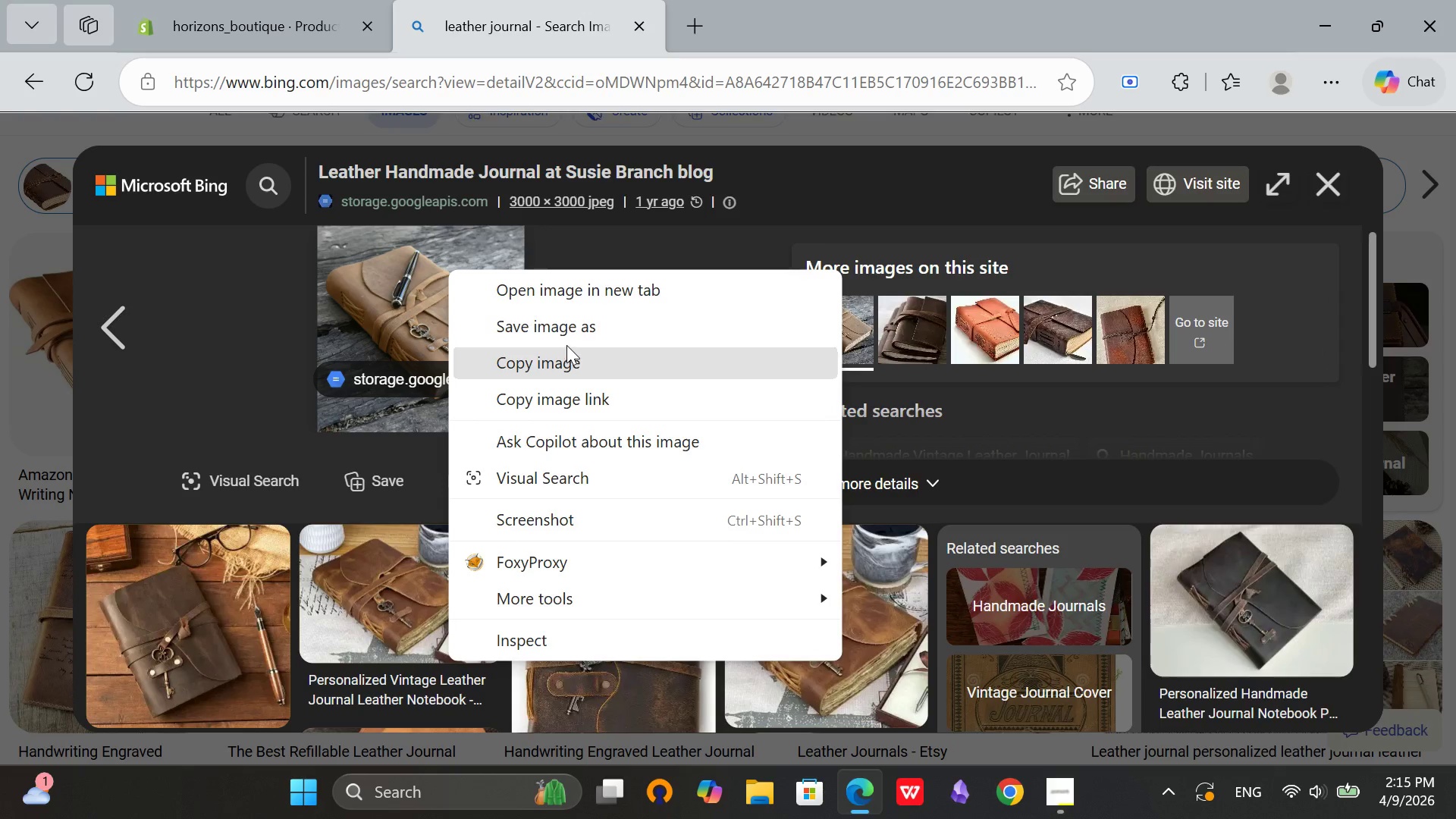 
left_click([571, 329])
 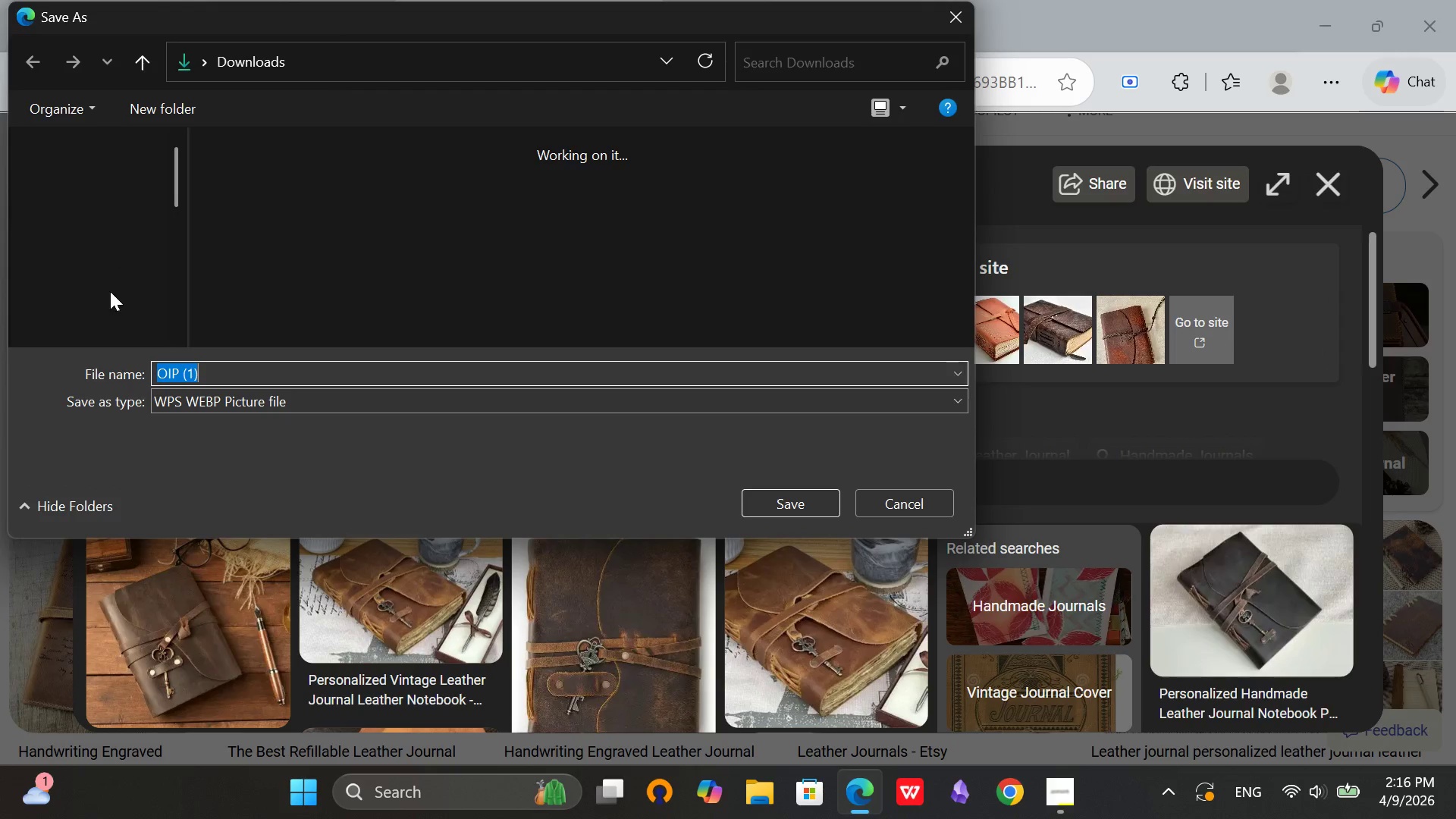 
left_click([83, 330])
 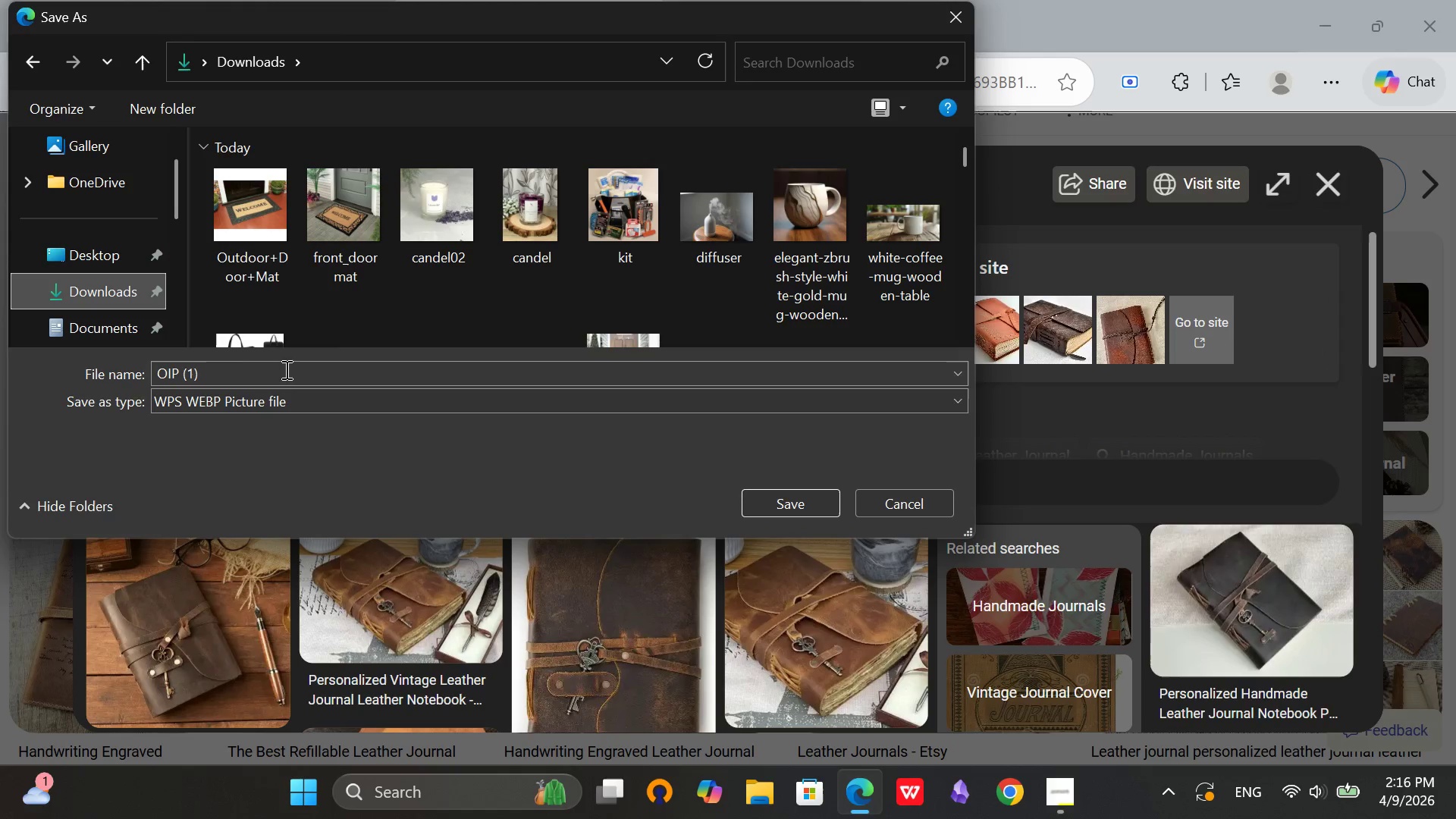 
left_click([234, 371])
 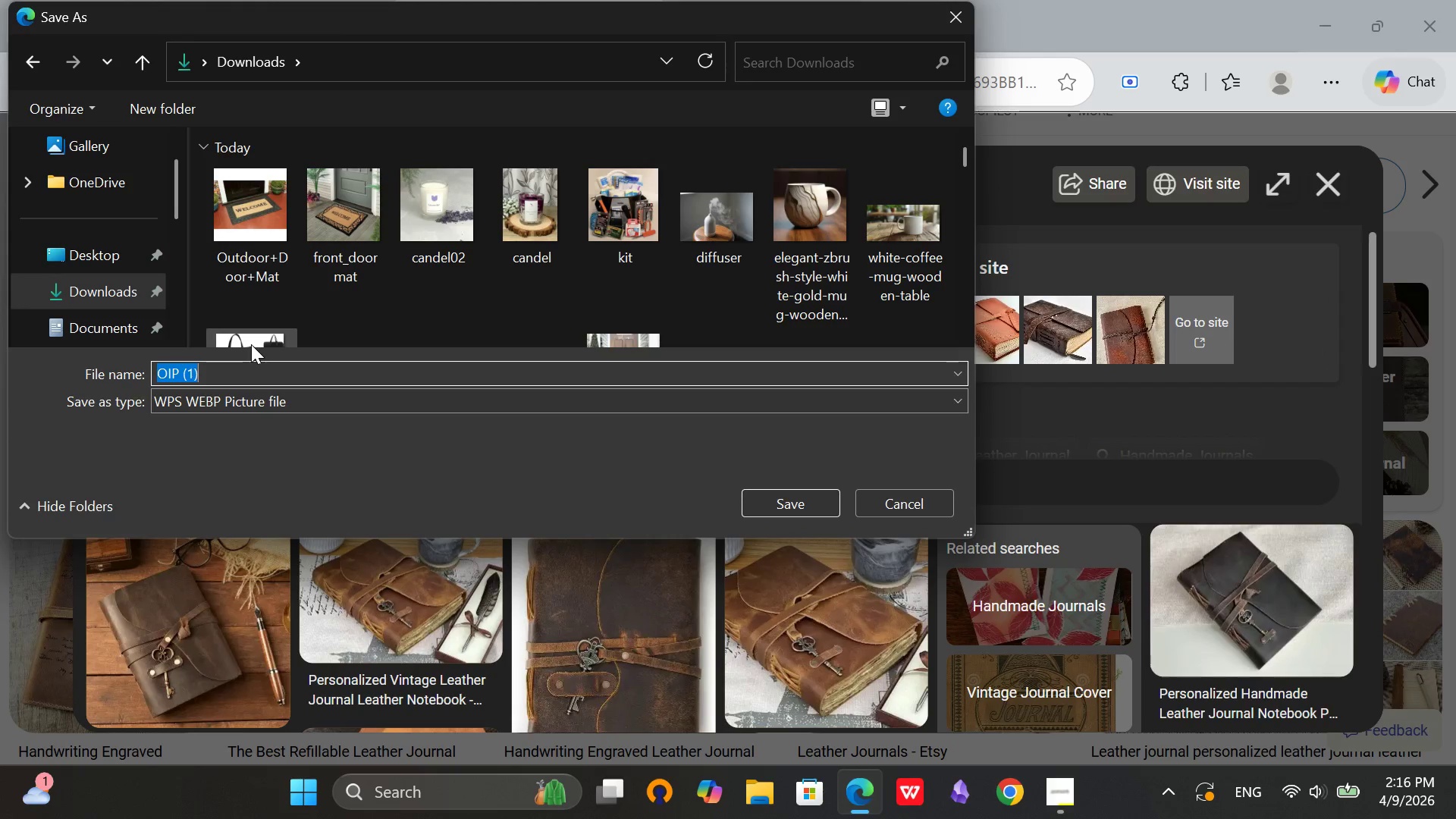 
key(Backspace)
type(leather_journal_with_pen)
 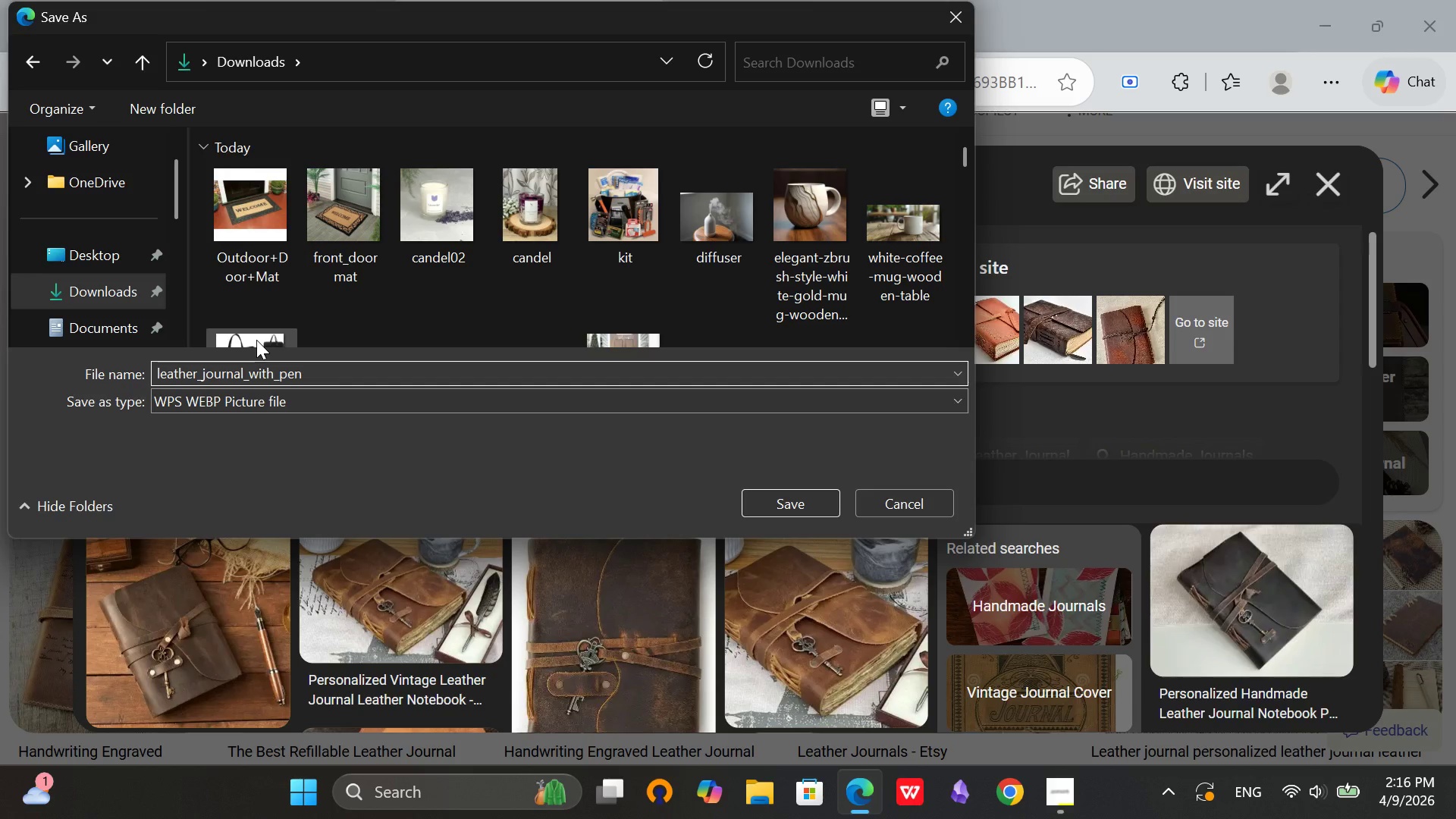 
left_click([58, 285])
 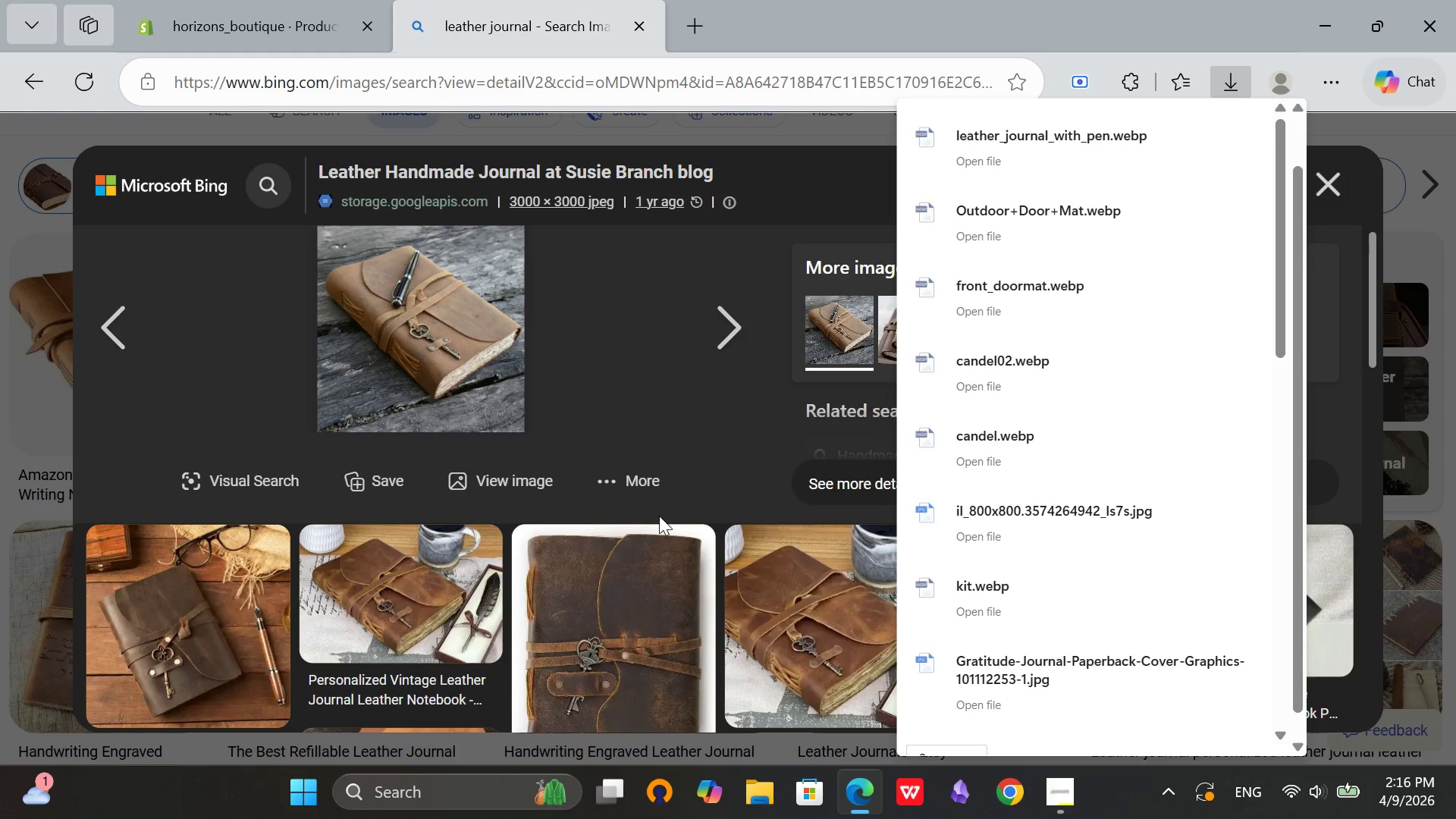 
left_click([804, 166])
 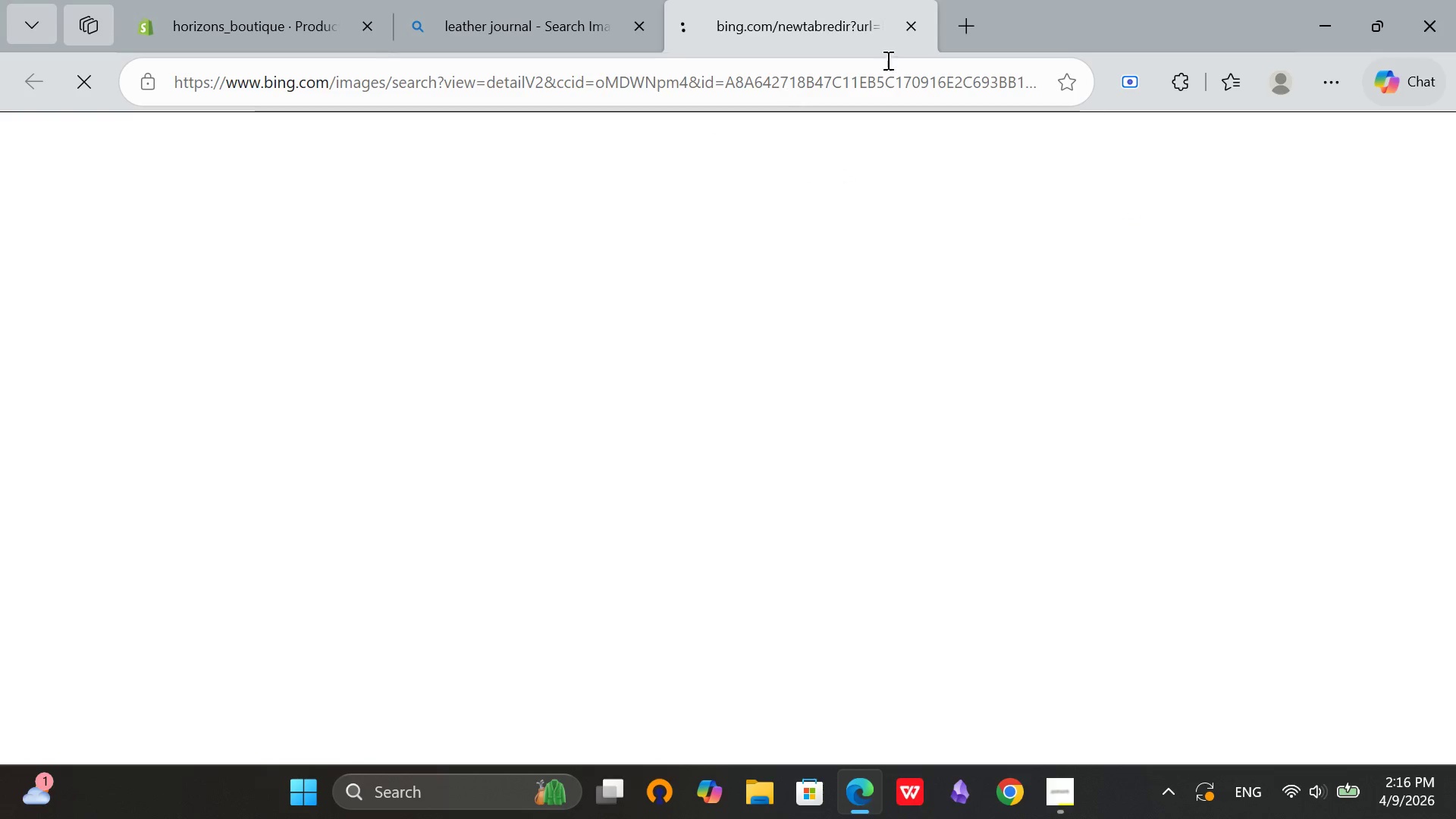 
left_click([902, 24])
 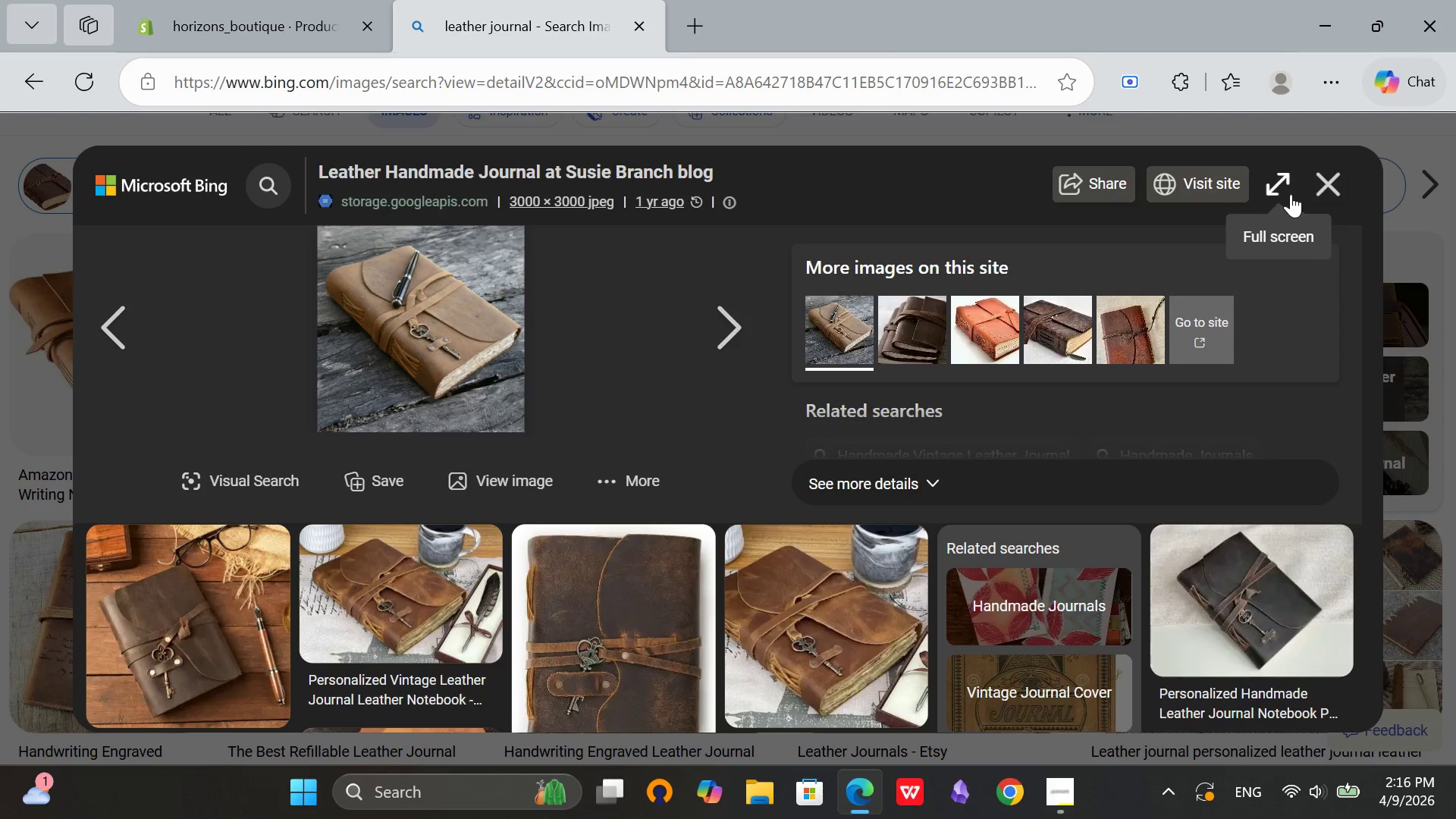 
left_click([1319, 177])
 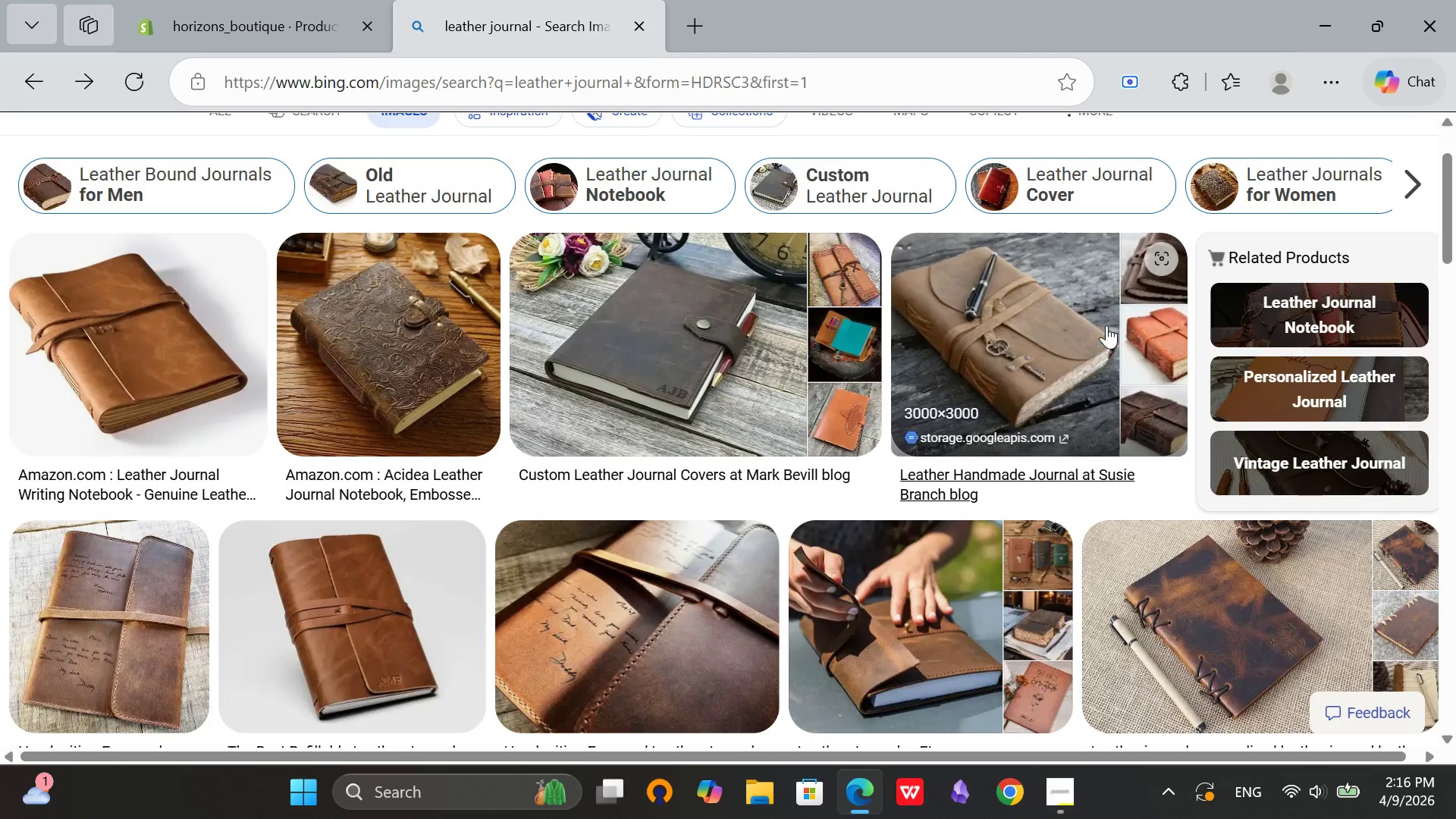 
scroll: coordinate [1084, 345], scroll_direction: down, amount: 2.0
 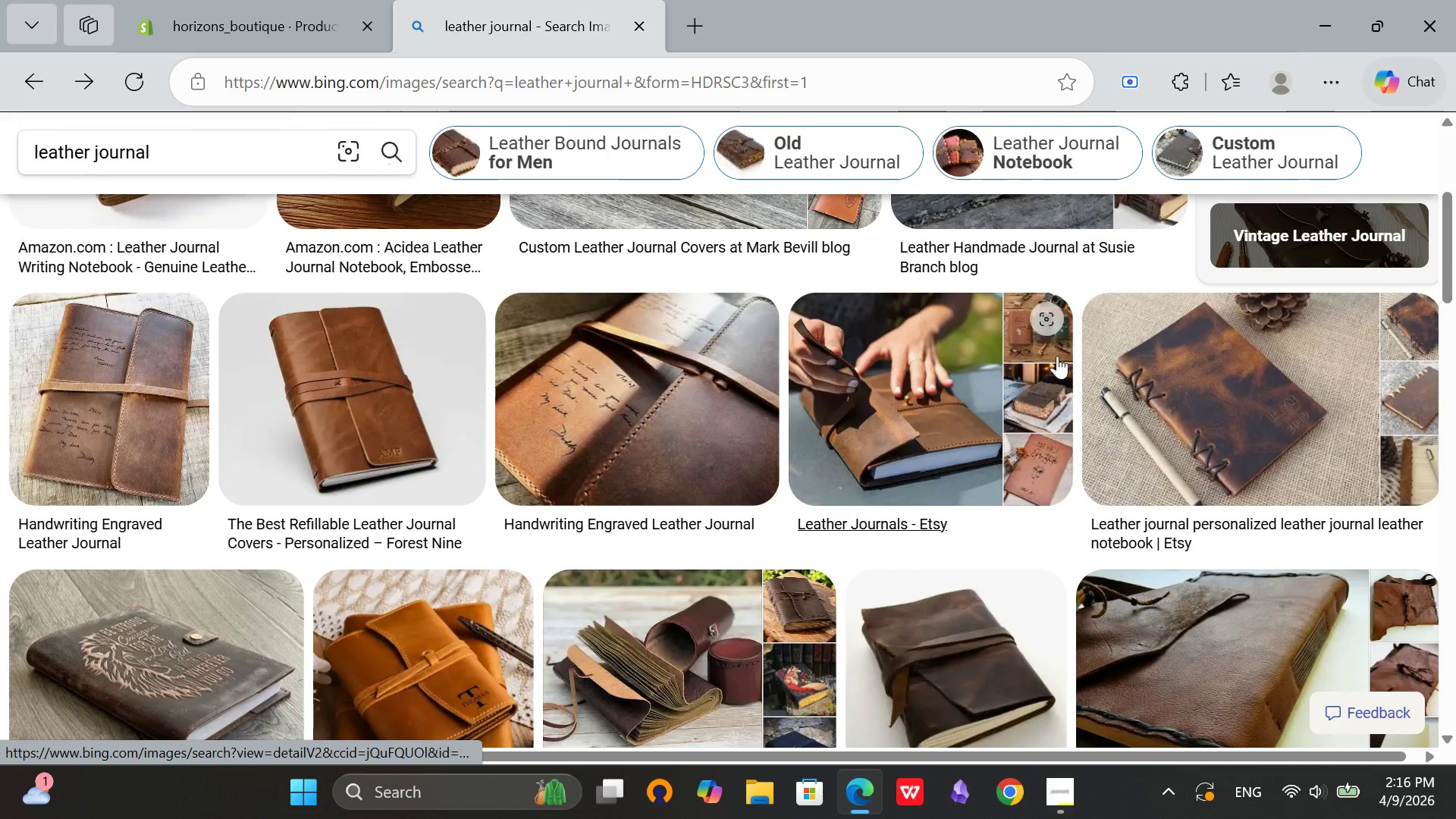 
scroll: coordinate [986, 356], scroll_direction: up, amount: 3.0
 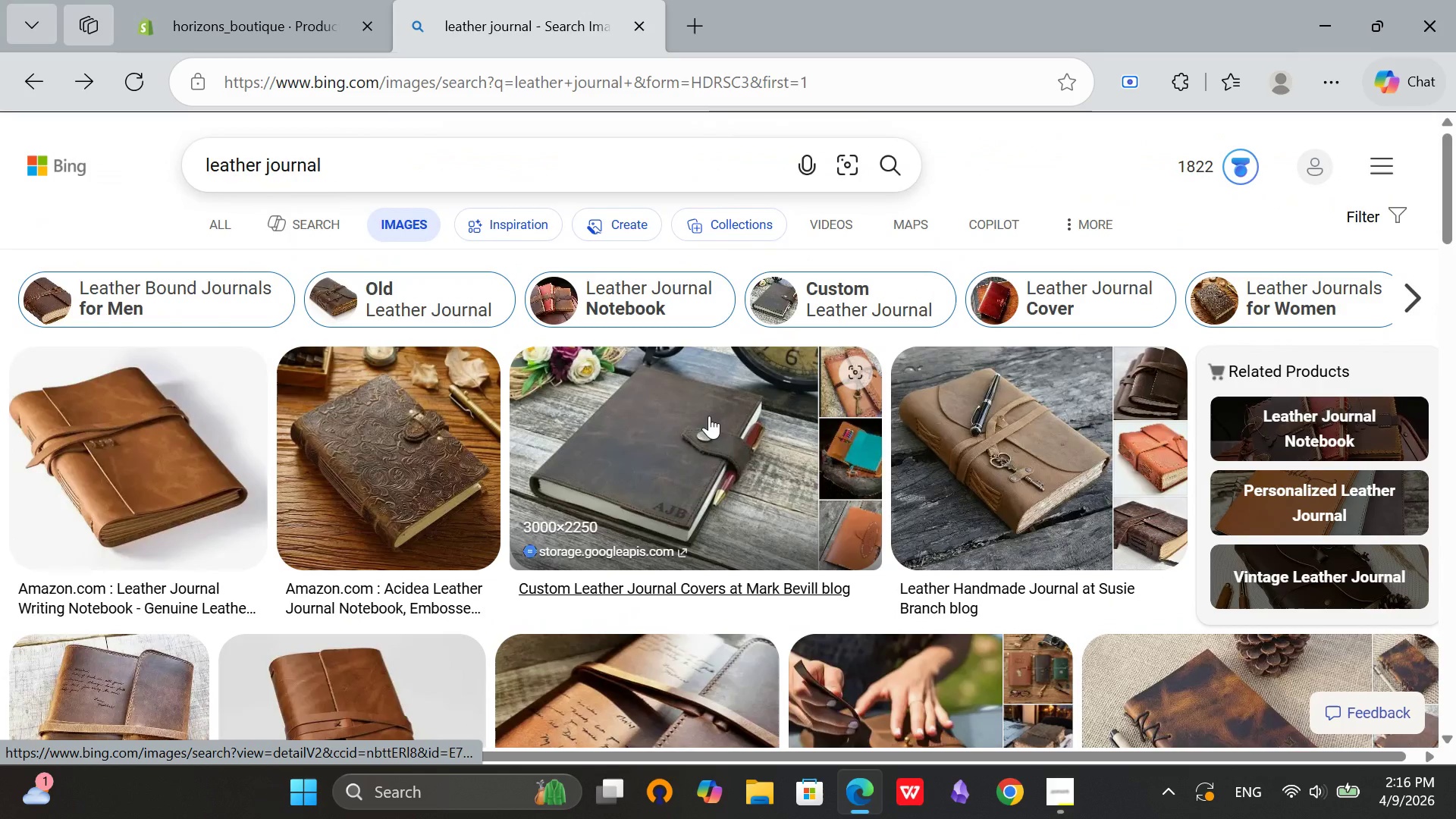 
left_click([709, 416])
 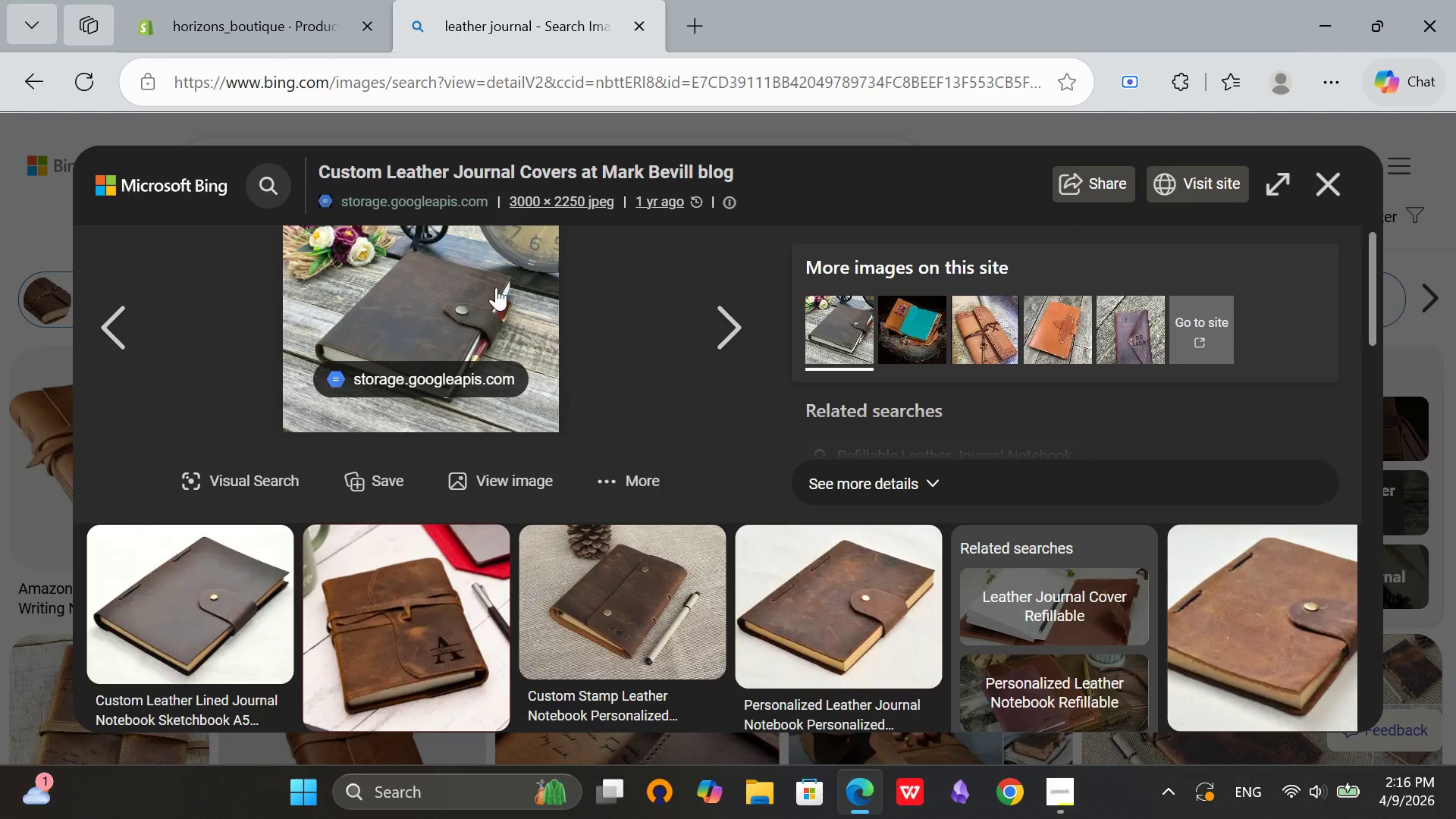 
right_click([486, 300])
 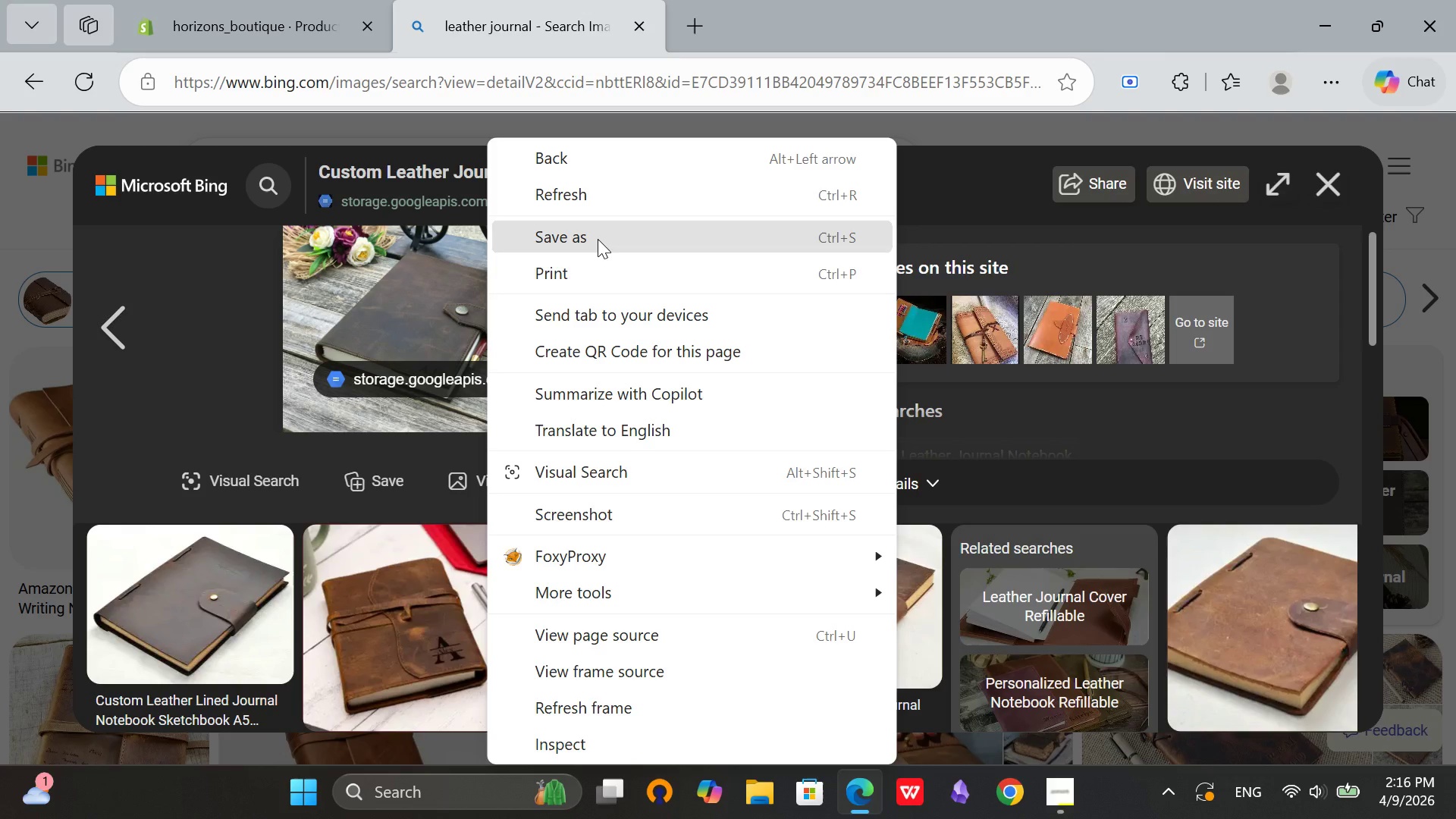 
left_click([598, 239])
 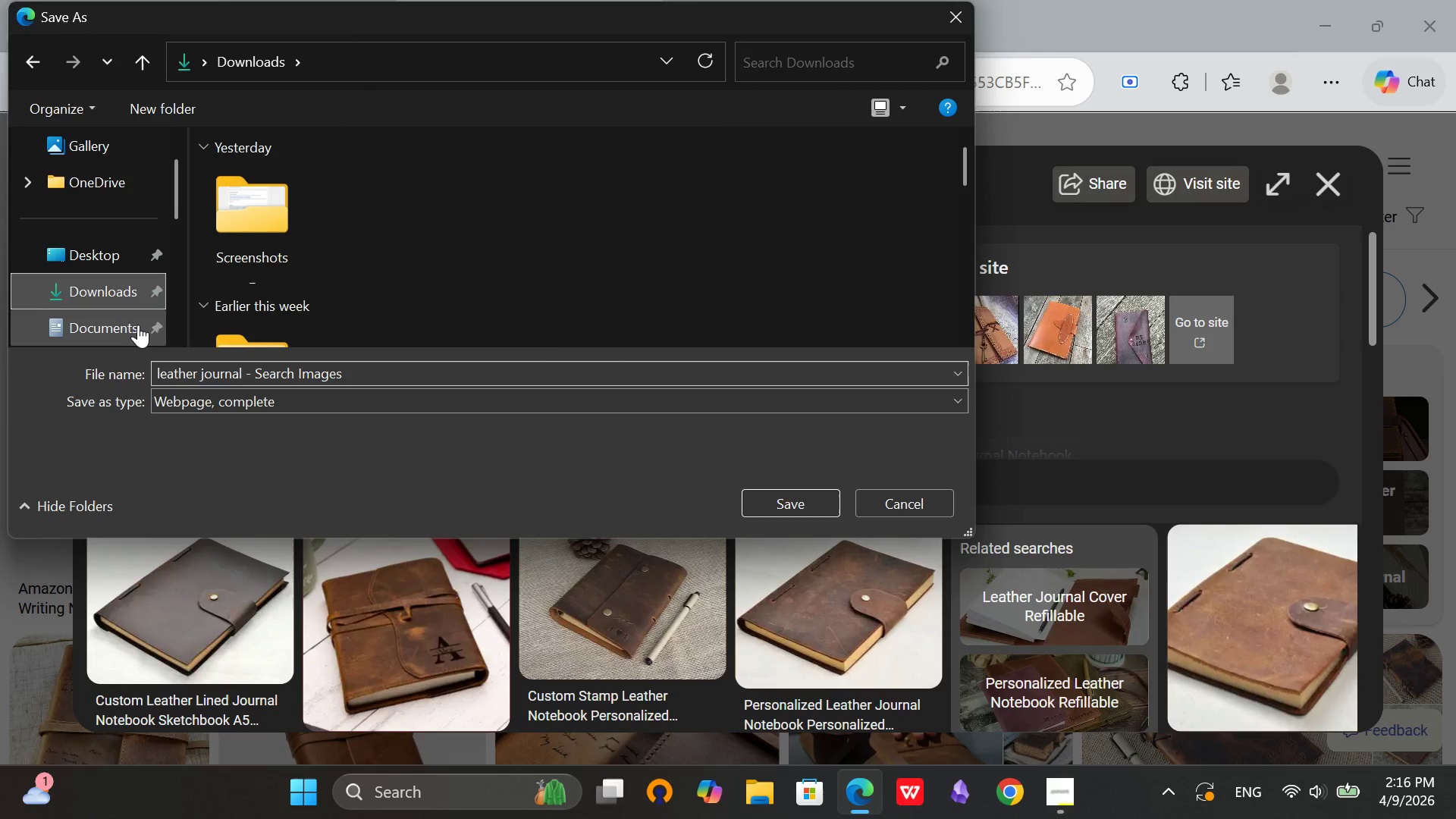 
left_click([372, 374])
 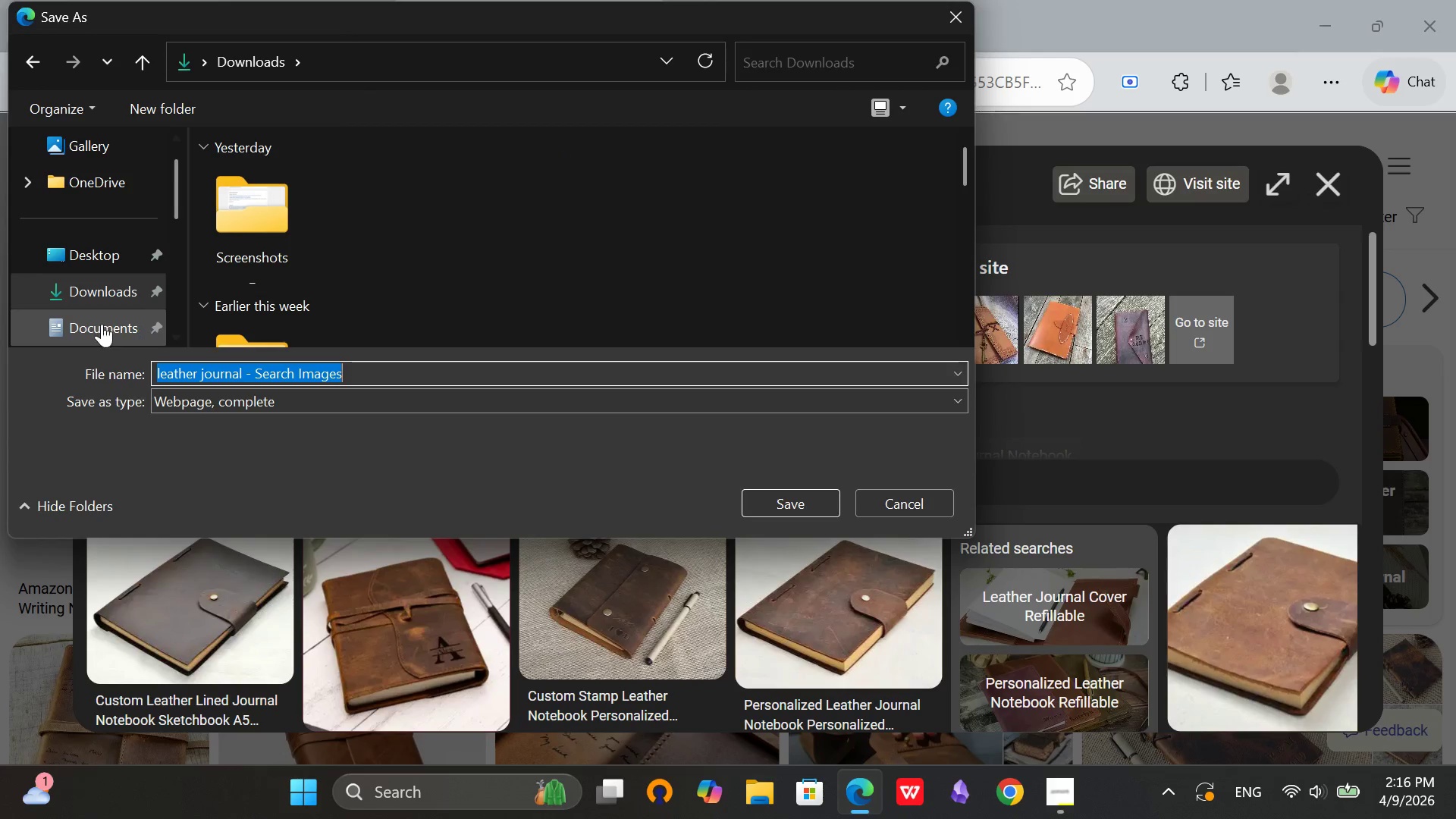 
left_click([100, 293])
 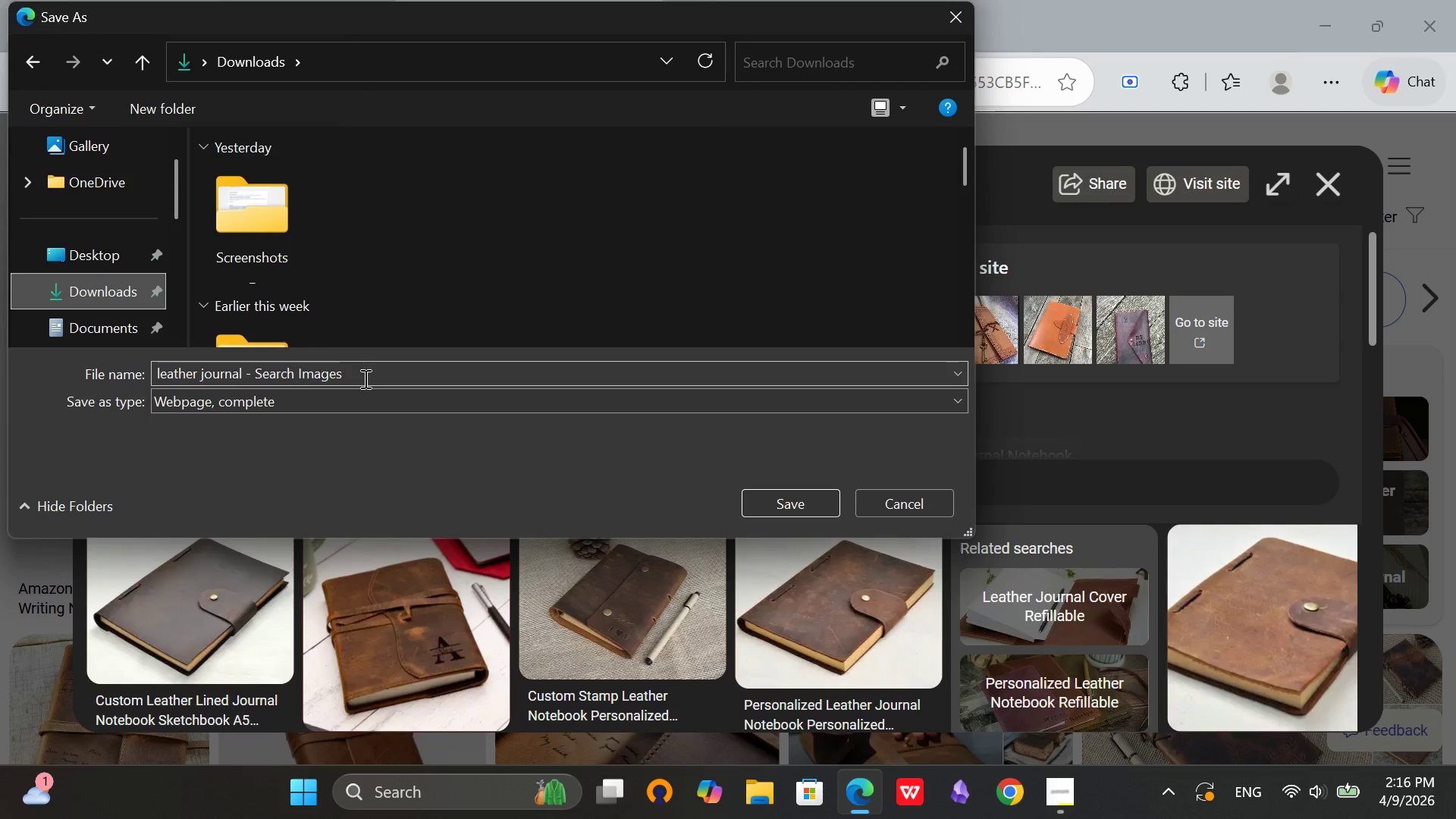 
double_click([362, 369])
 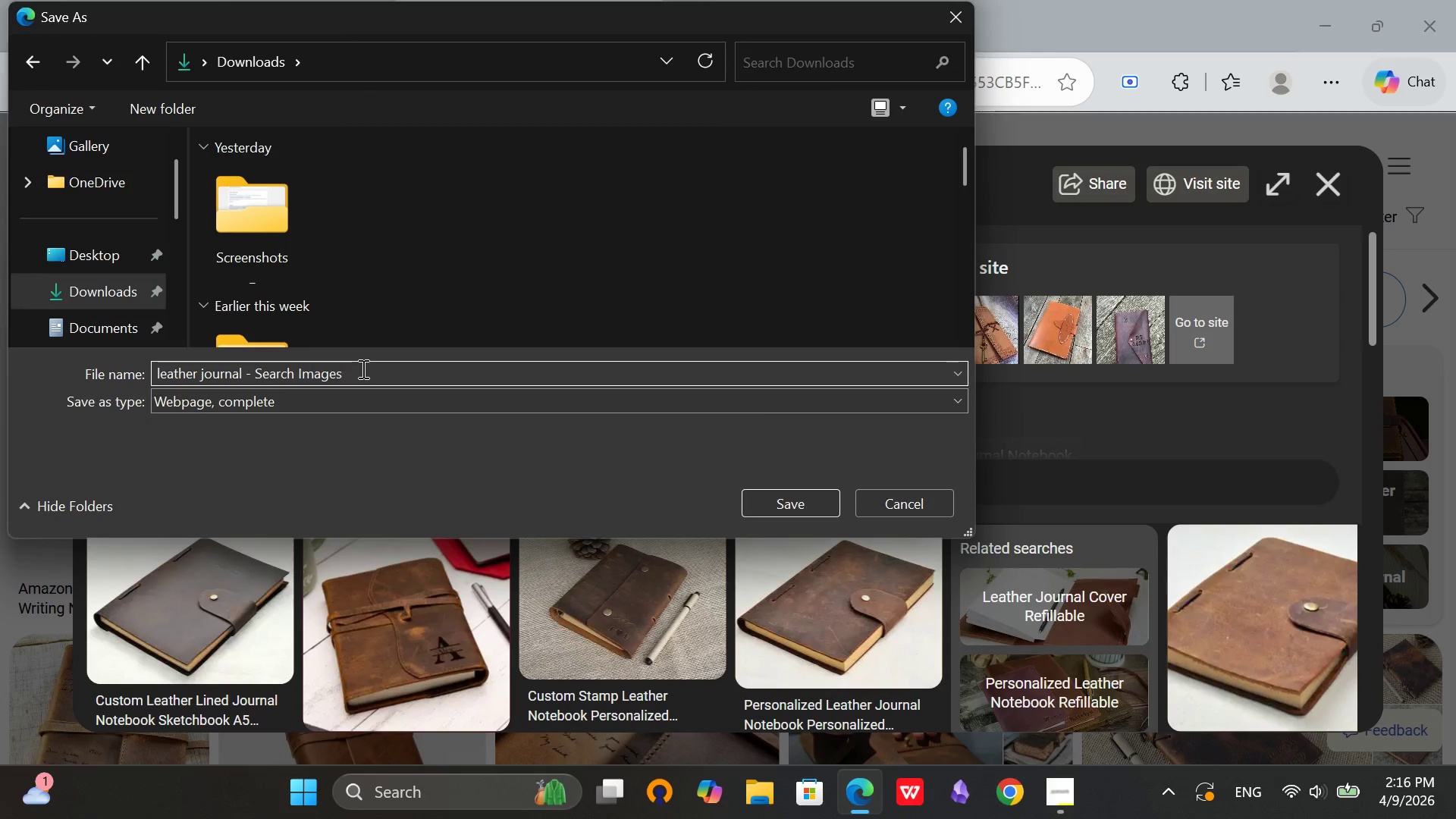 
hold_key(key=Backspace, duration=0.83)
 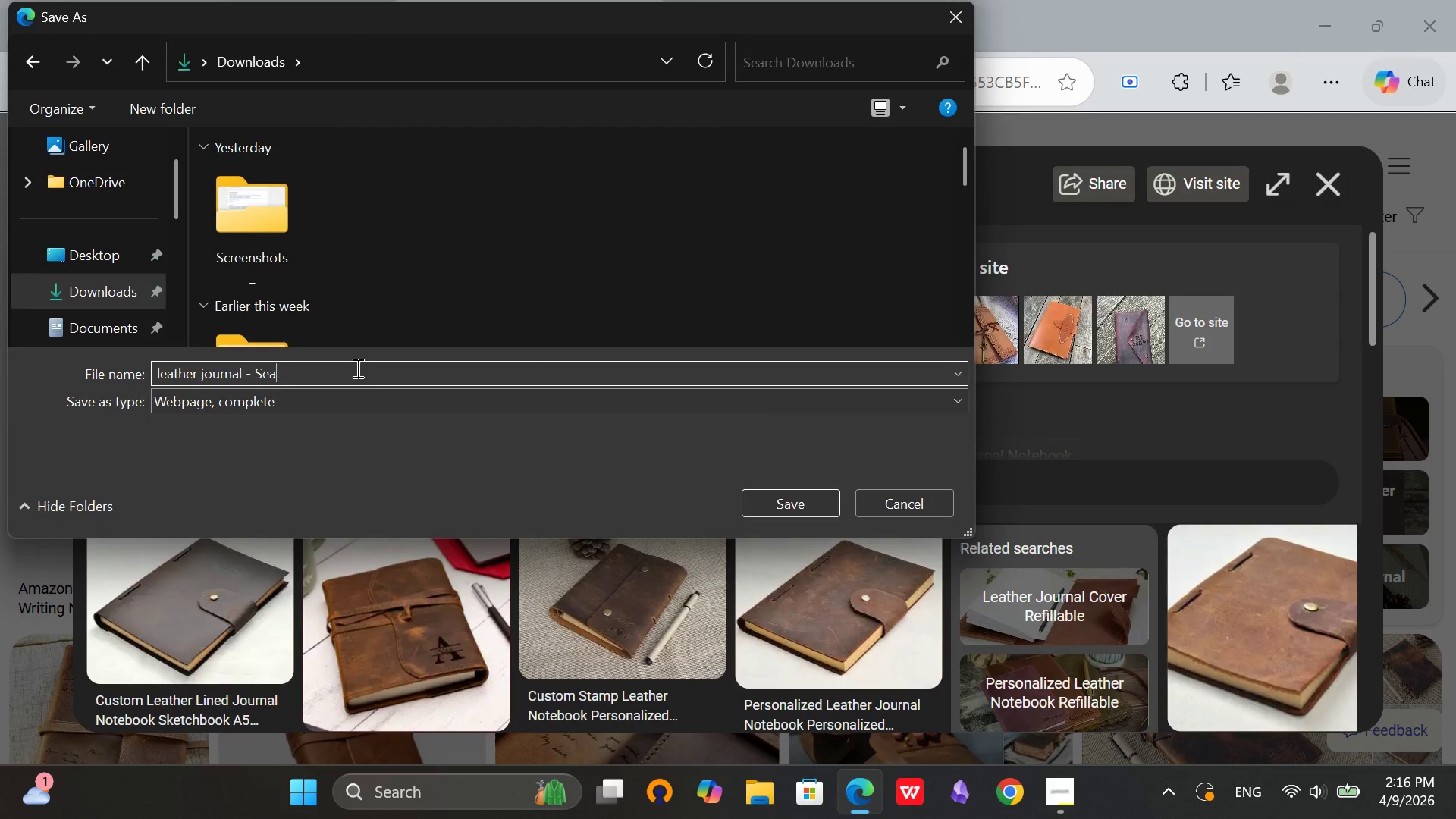 
hold_key(key=Backspace, duration=0.67)
 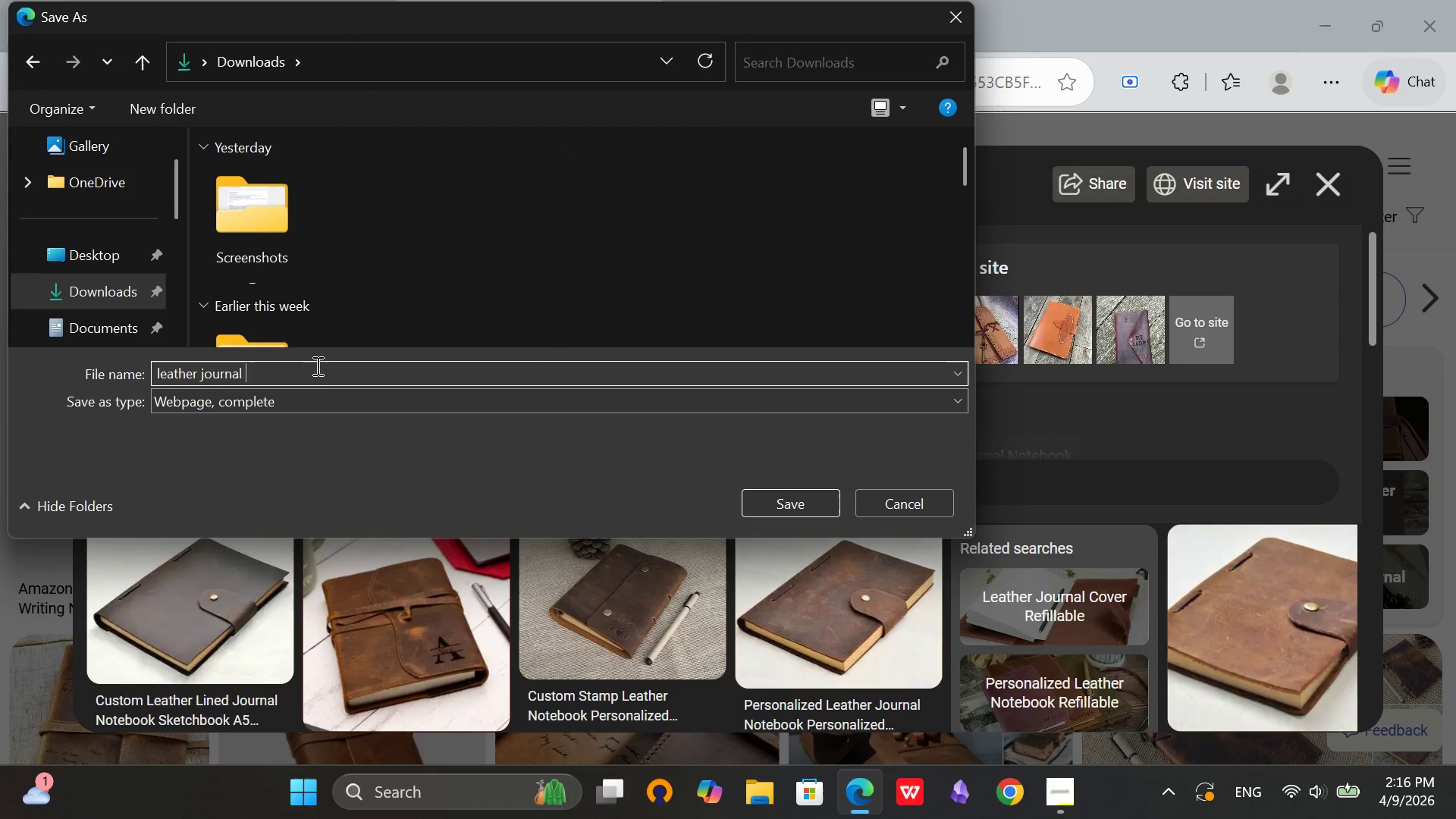 
key(Backspace)
 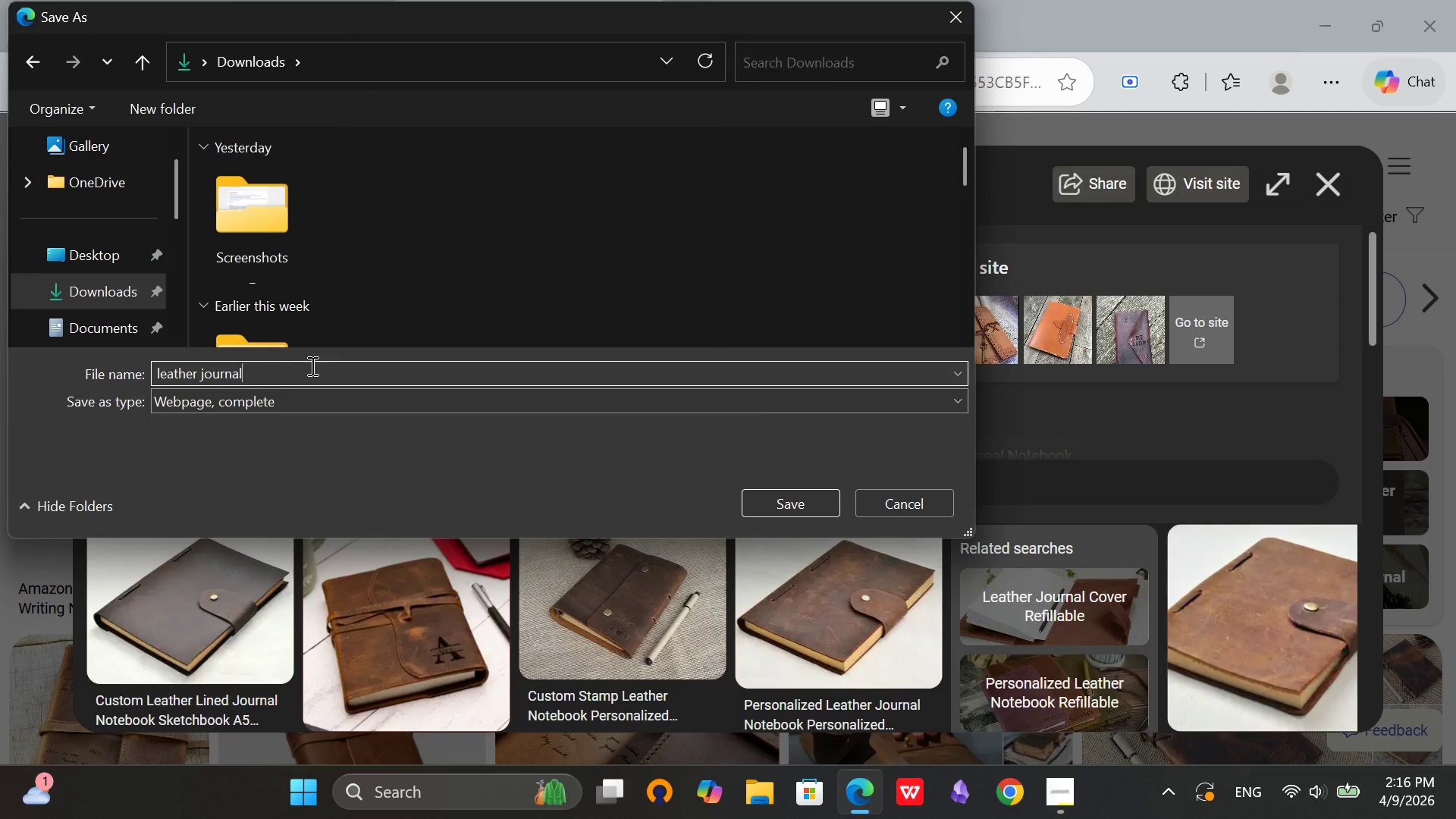 
key(Backspace)
 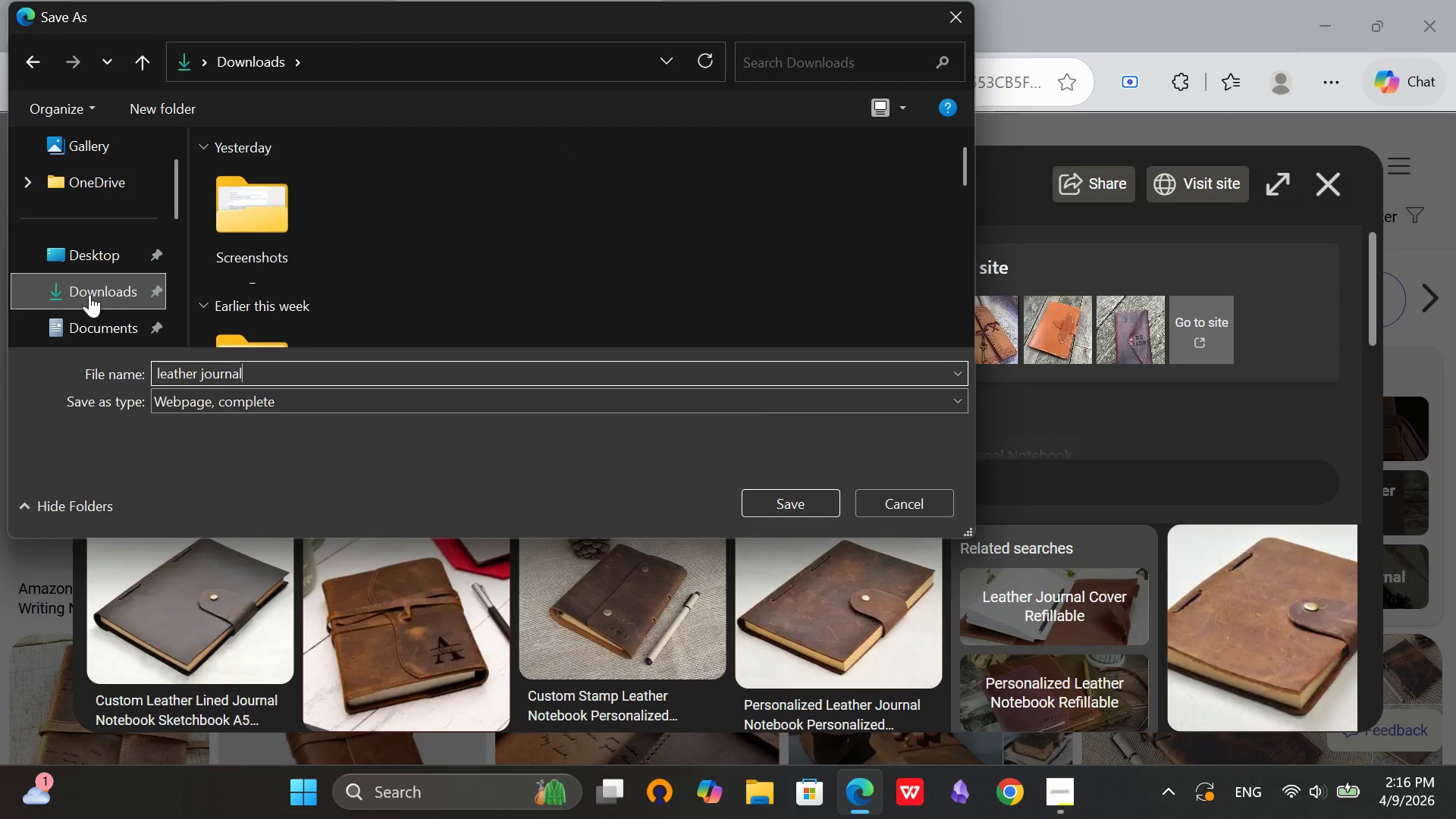 
left_click([87, 290])
 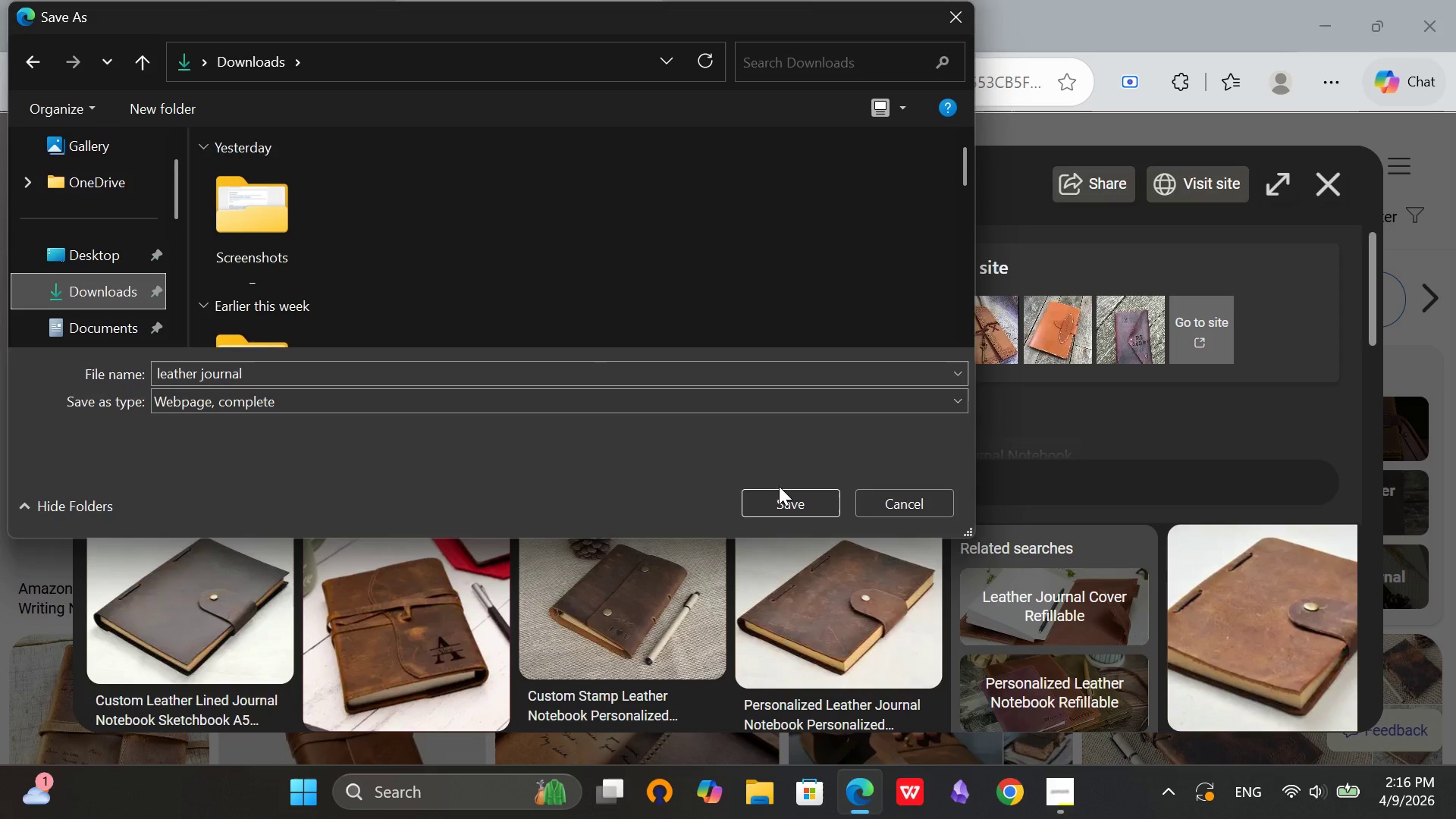 
left_click([783, 501])
 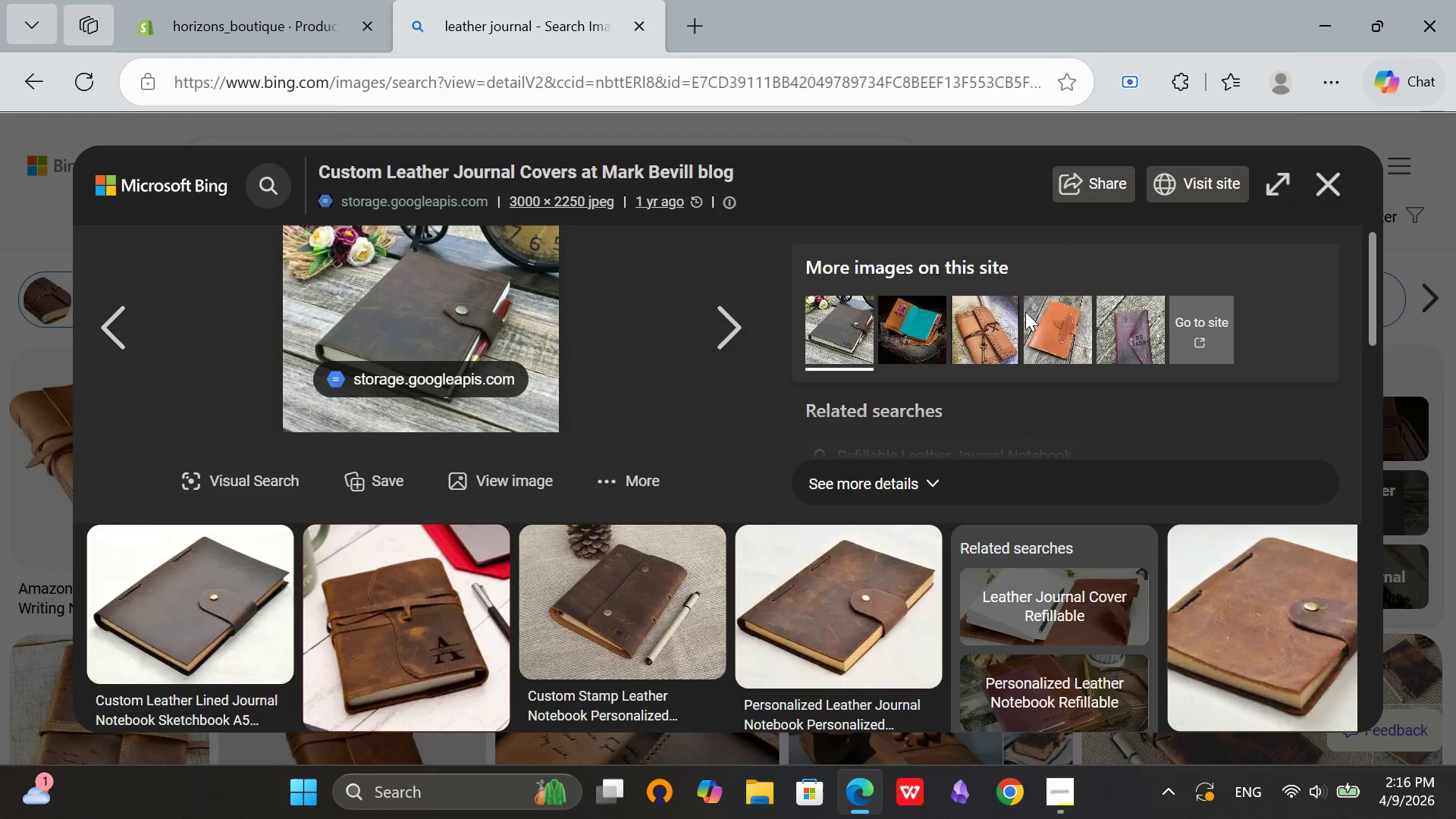 
mouse_move([1301, 166])
 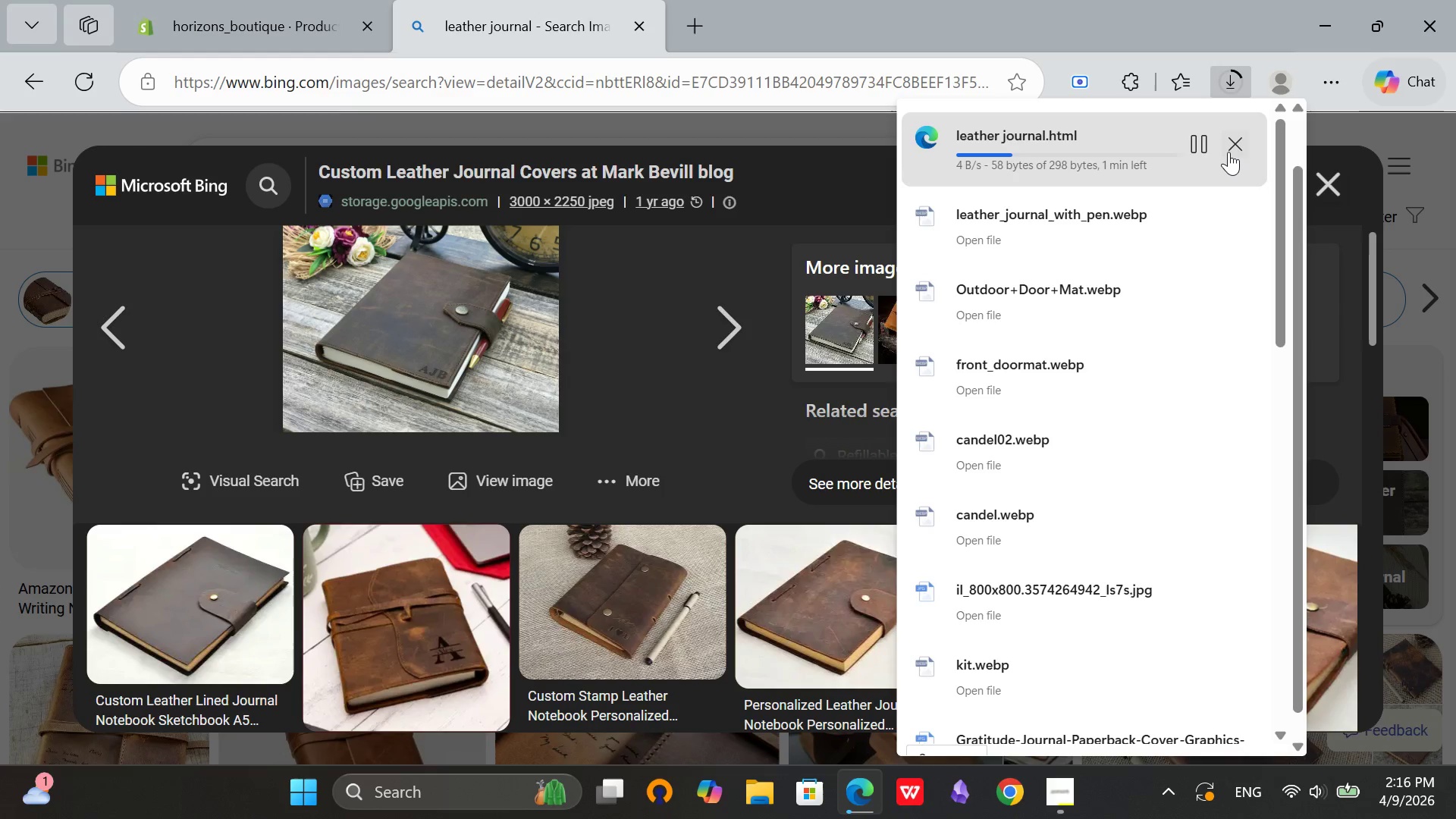 
left_click([1229, 151])
 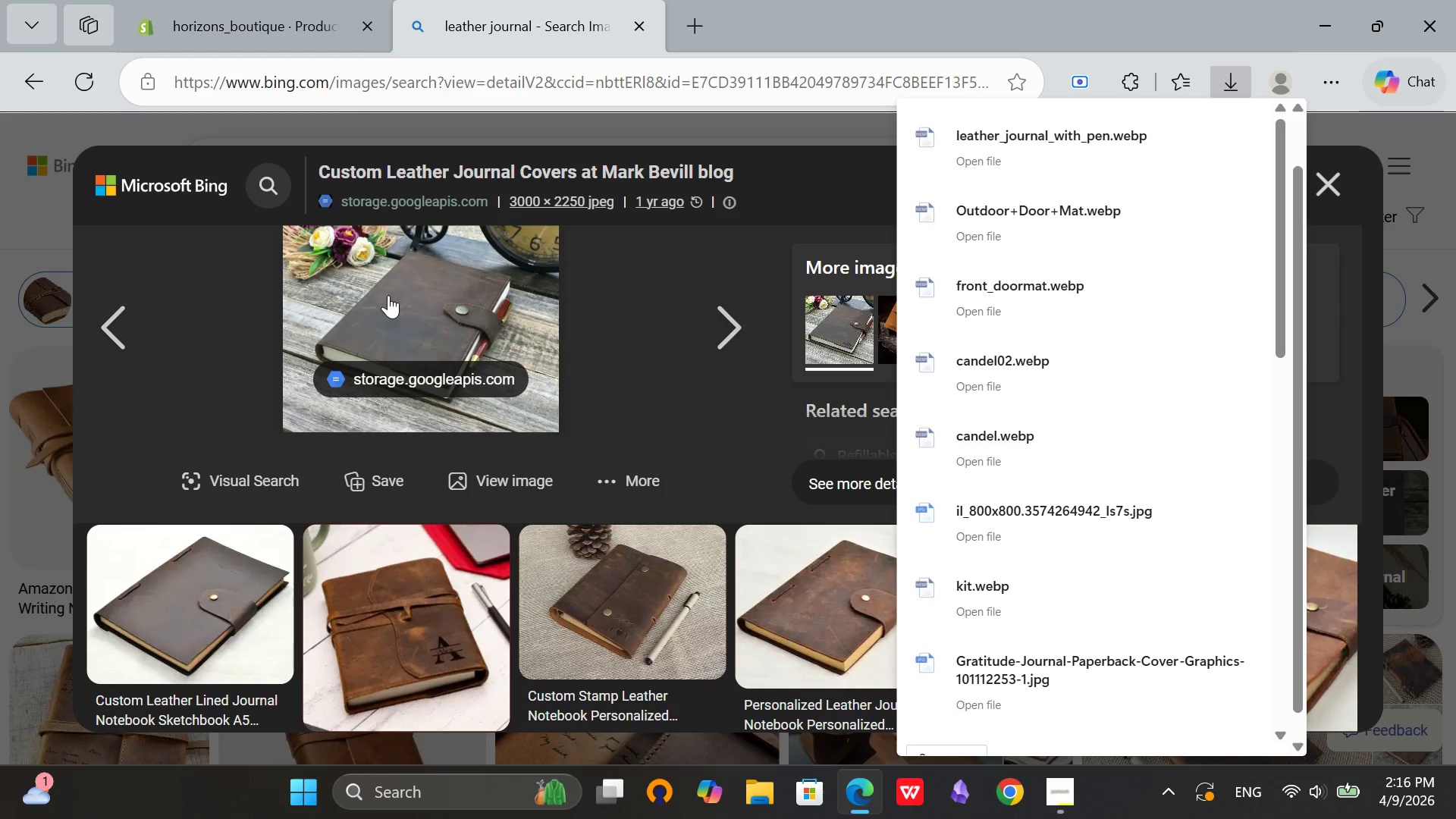 
right_click([318, 260])
 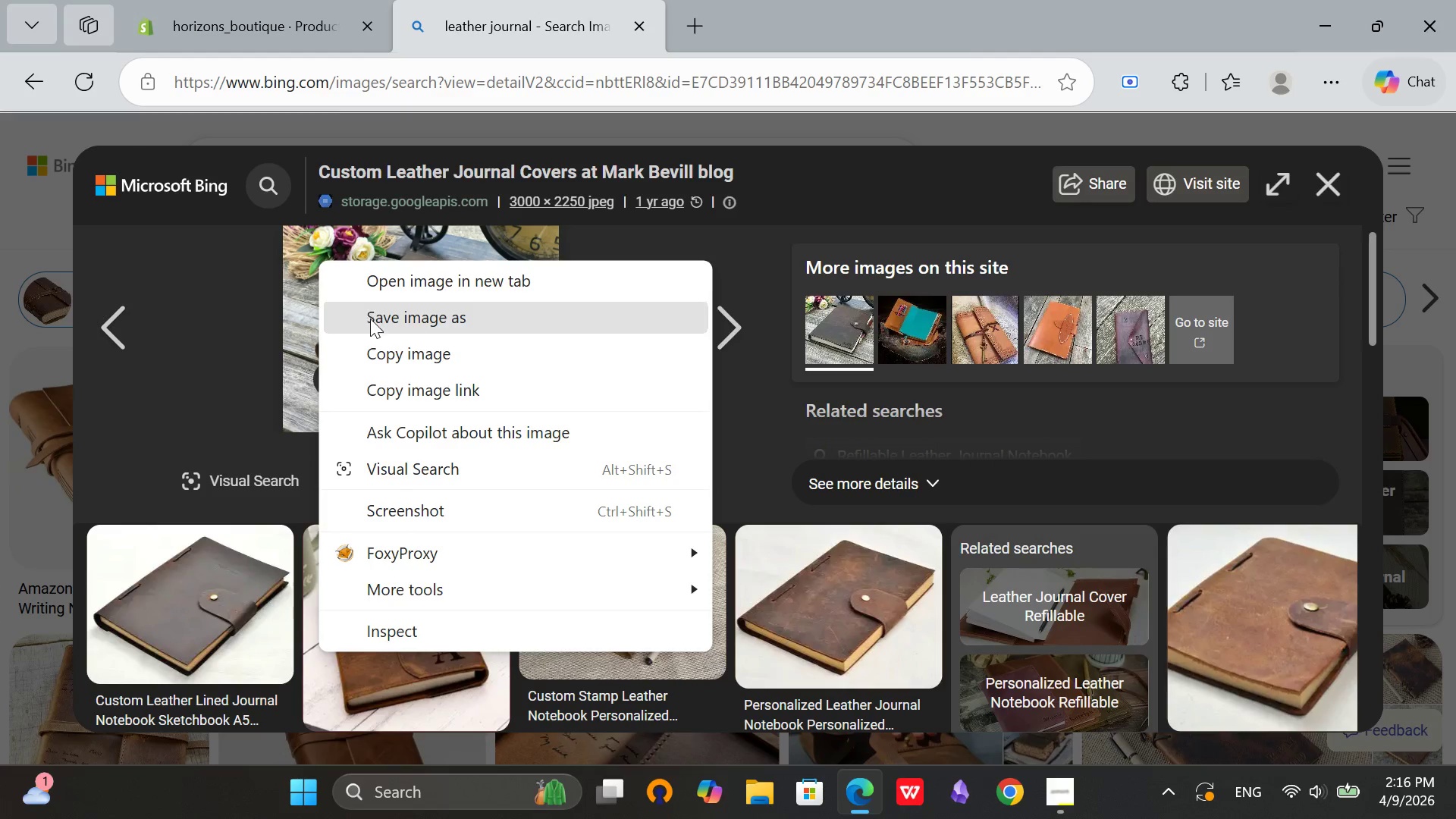 
left_click([375, 321])
 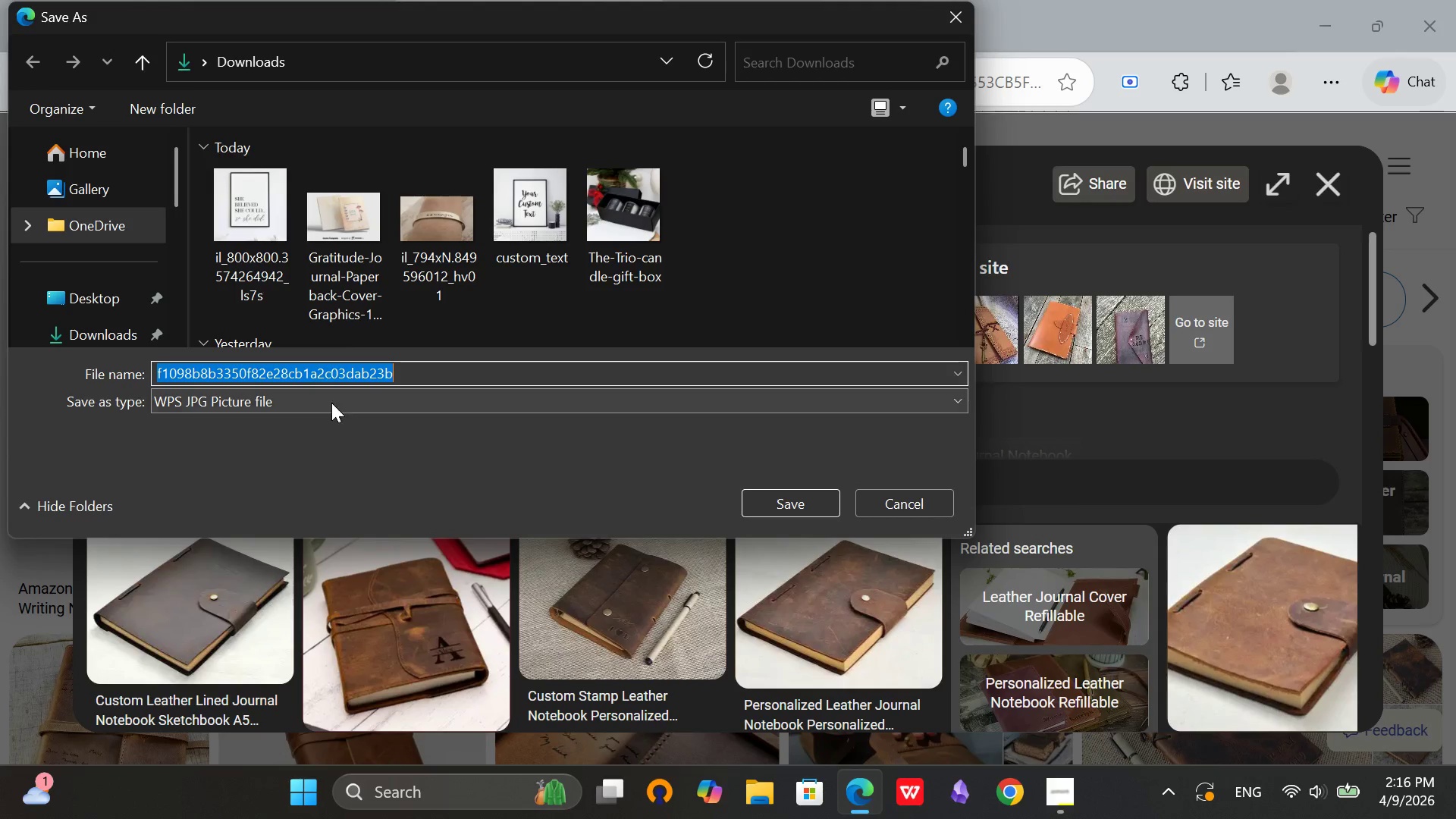 
left_click([415, 371])
 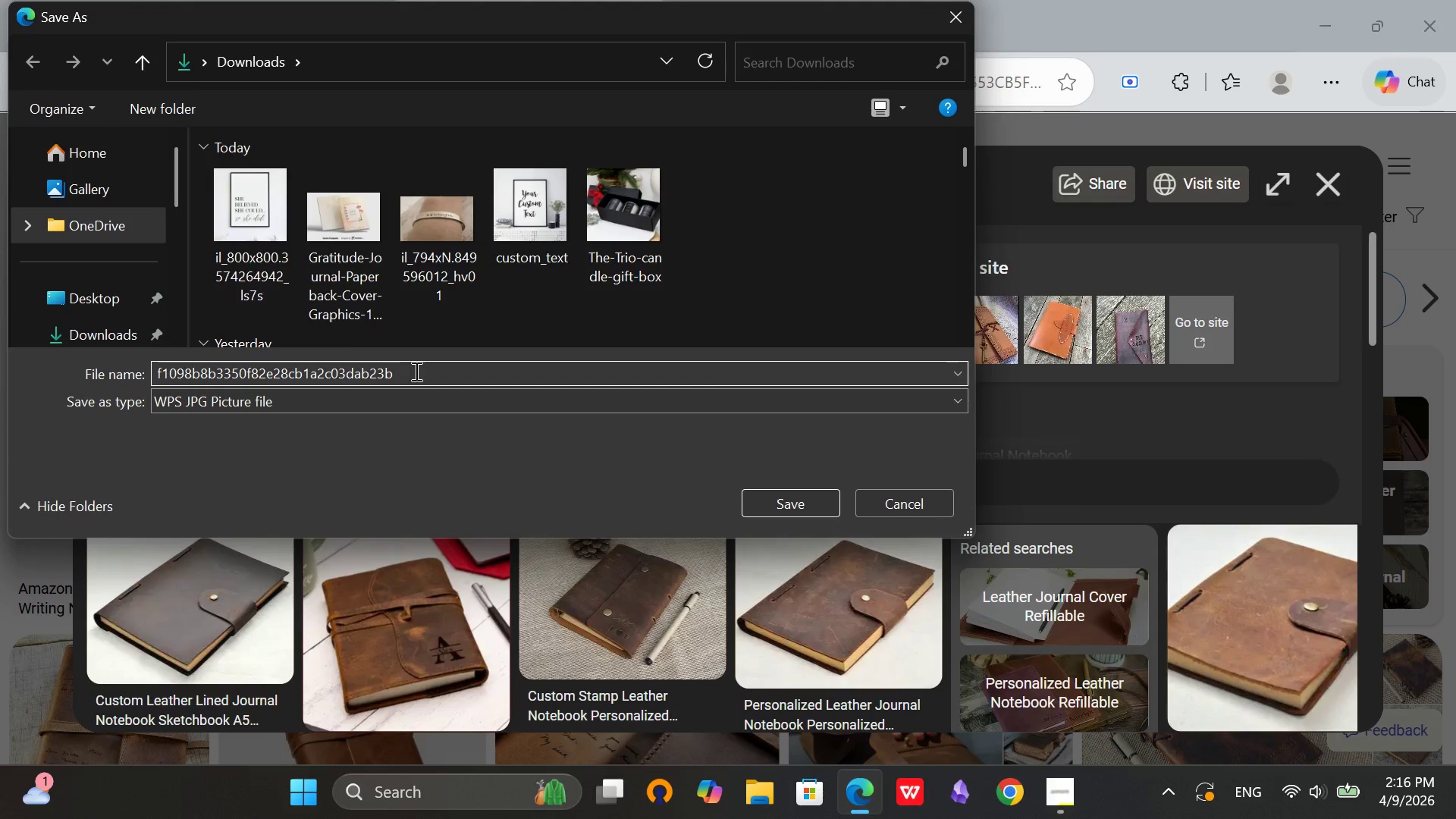 
hold_key(key=Backspace, duration=1.51)
 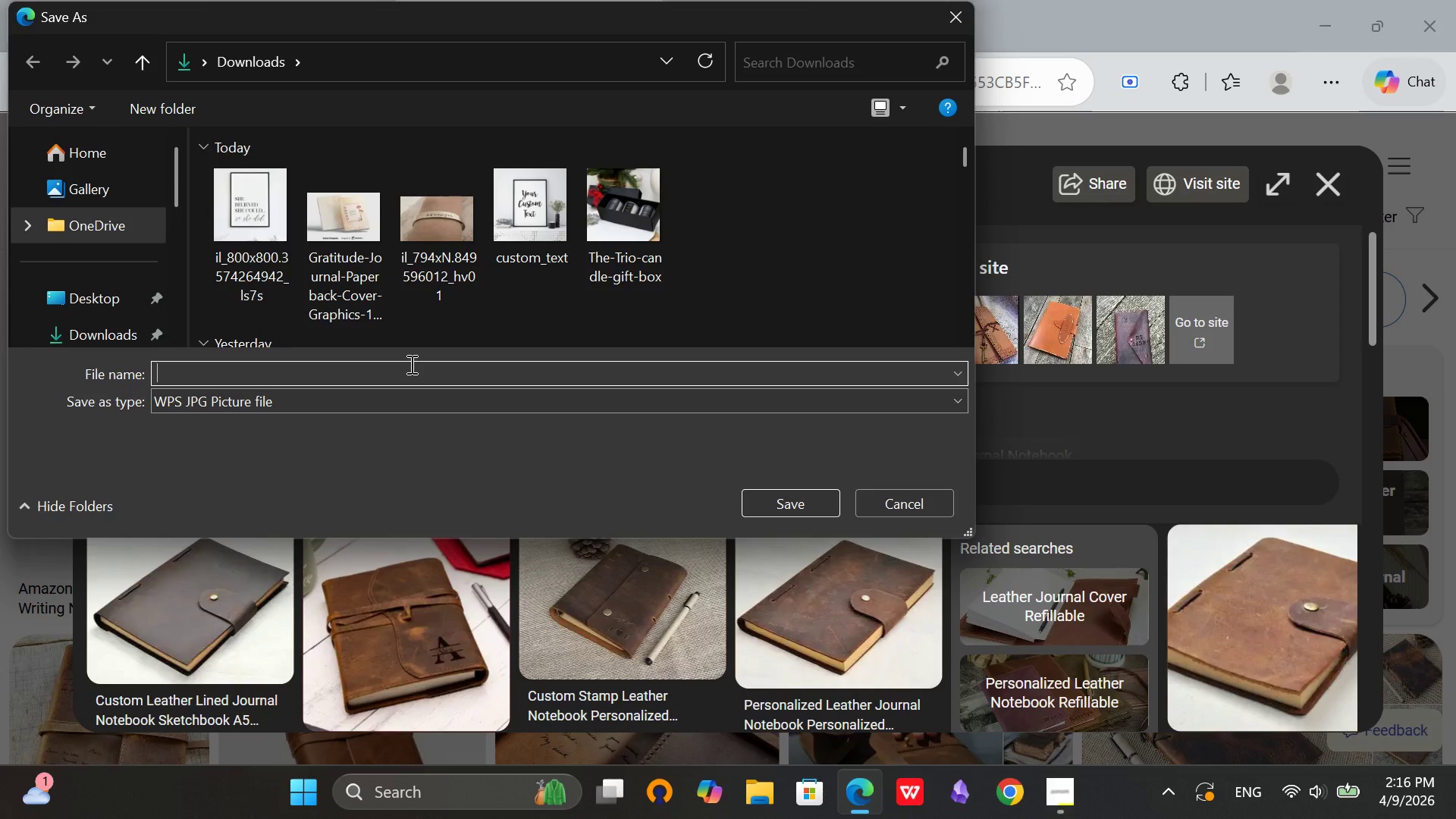 
hold_key(key=Backspace, duration=0.31)
 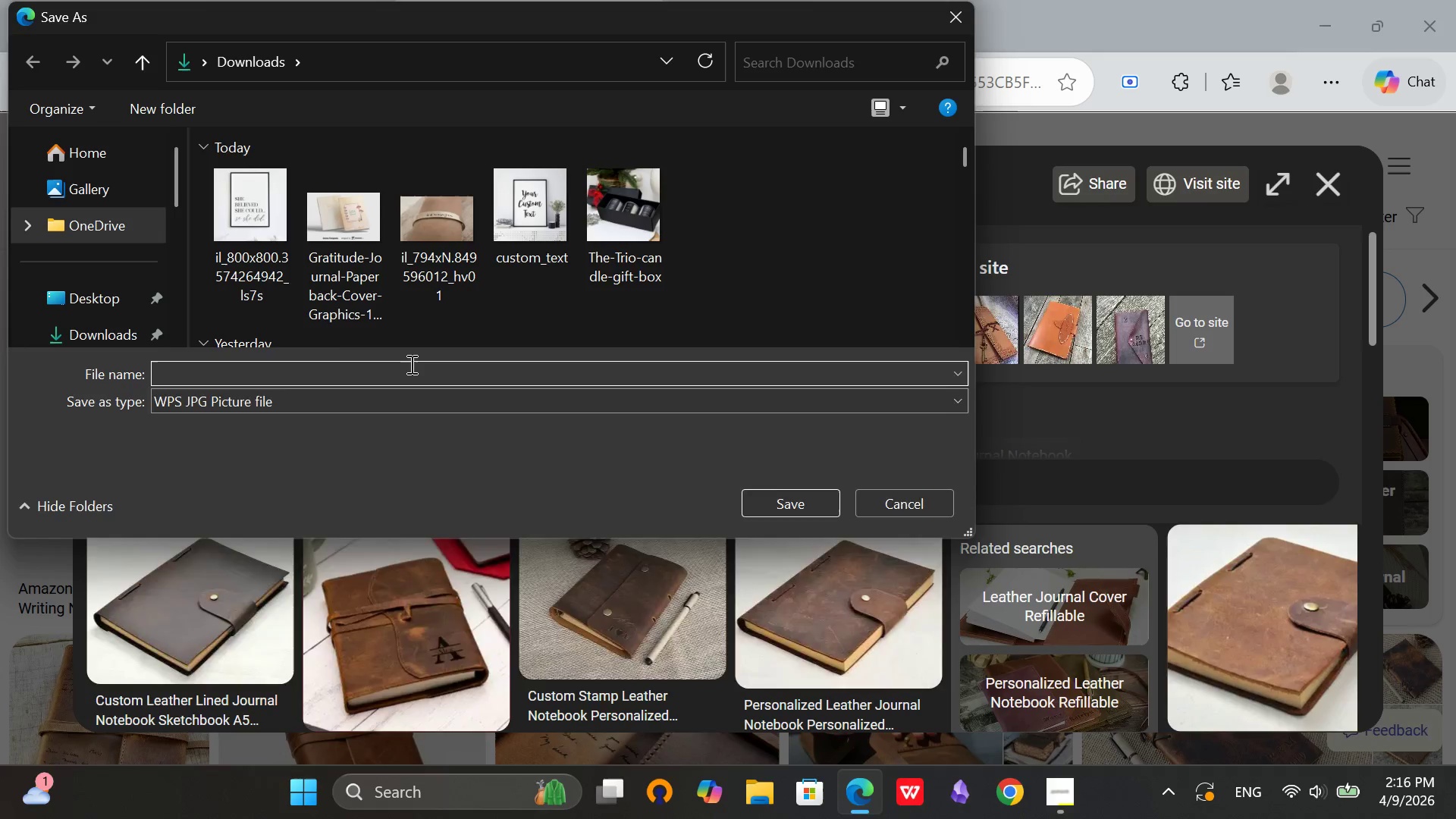 
hold_key(key=L, duration=0.33)
 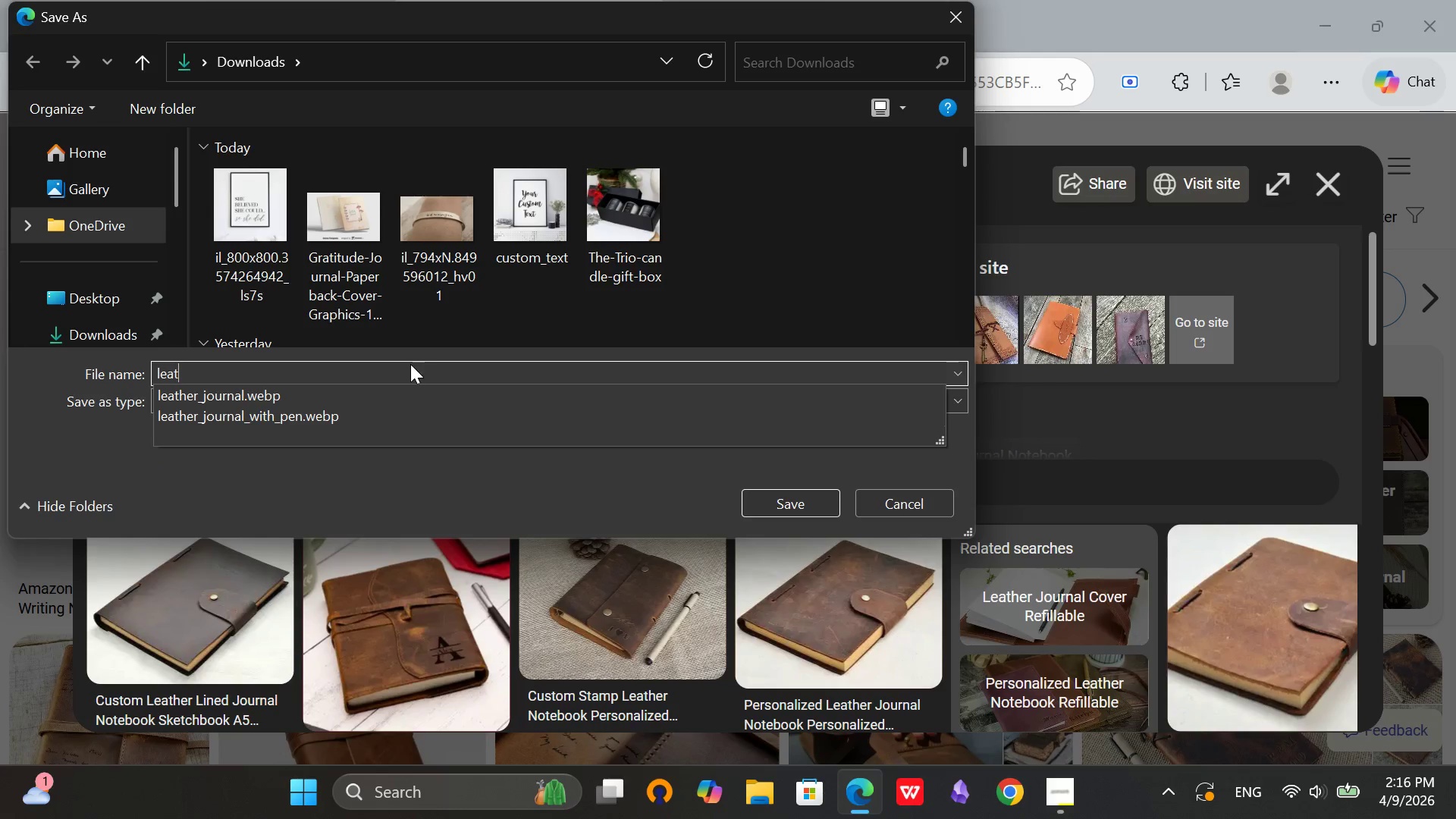 
type(eather journal)
 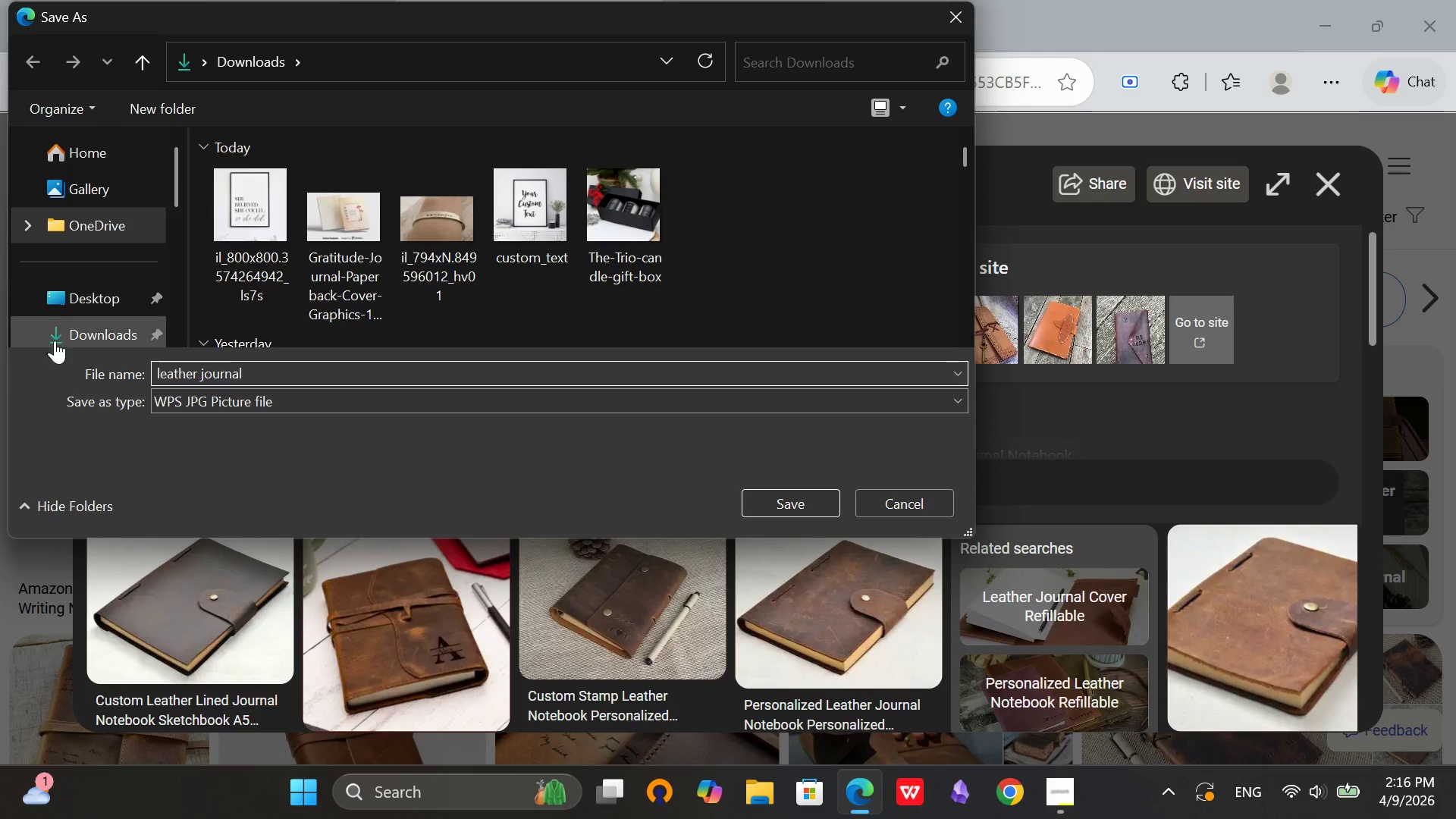 
left_click([76, 337])
 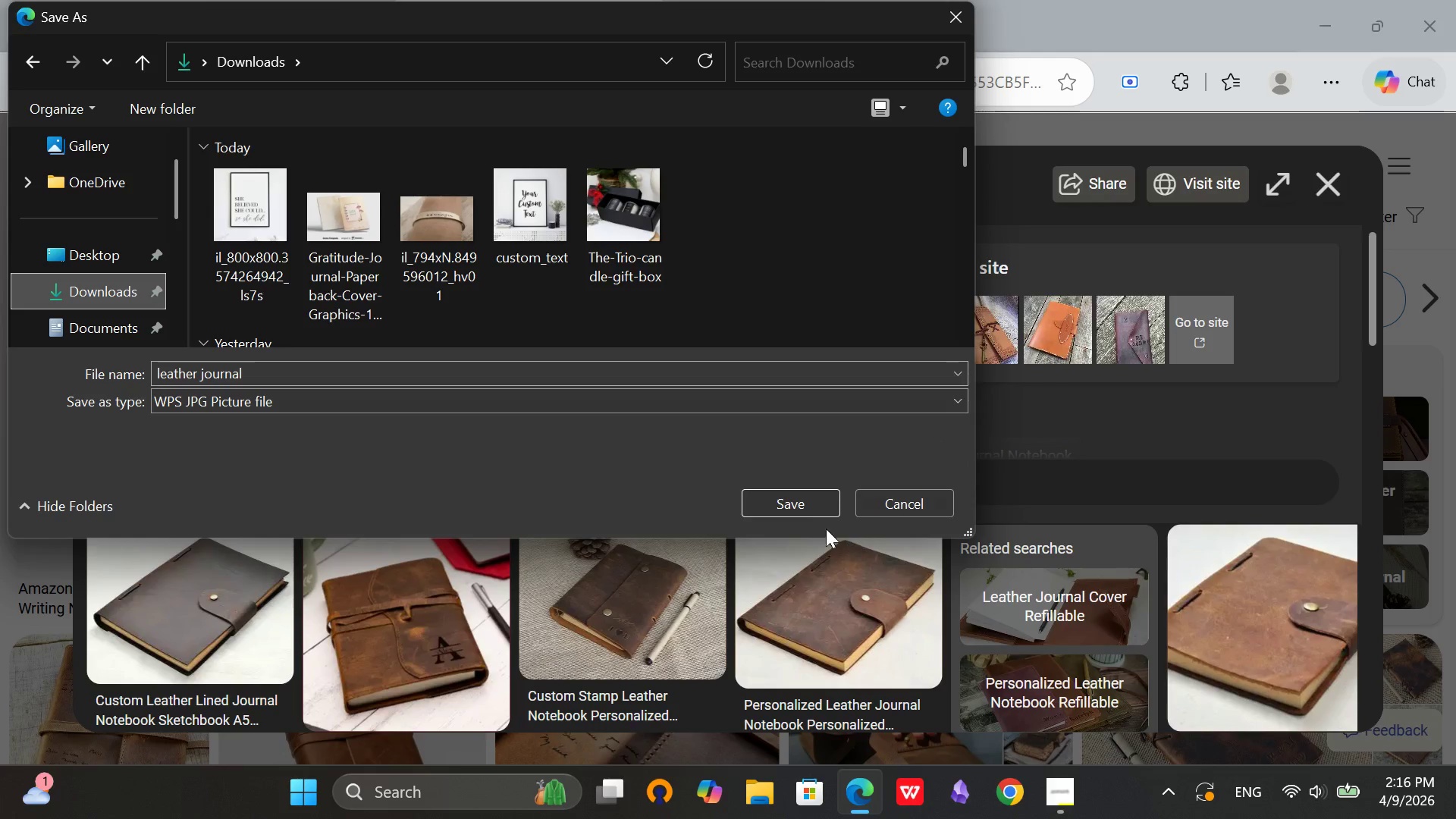 
left_click([790, 500])
 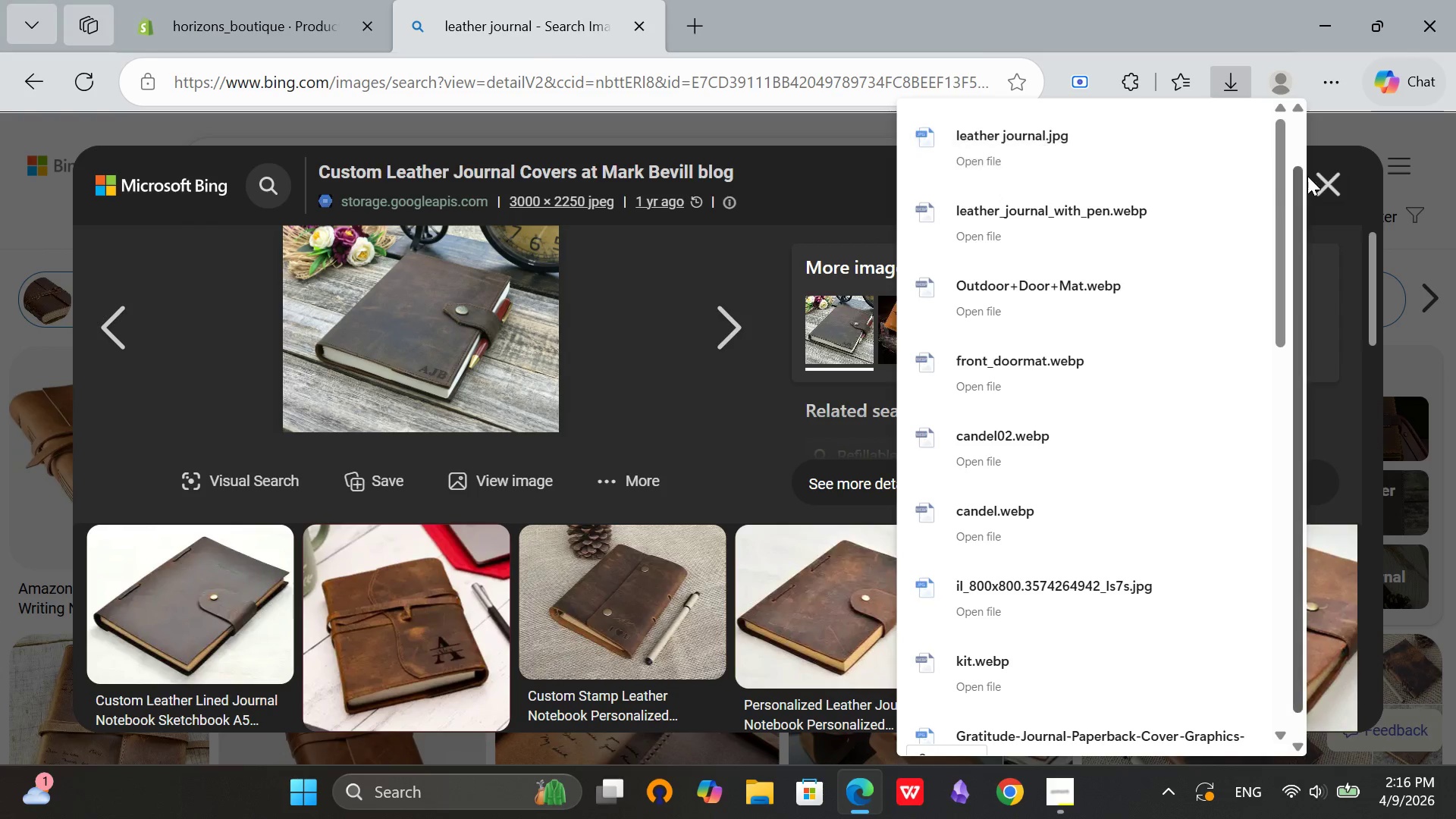 
left_click([1328, 185])
 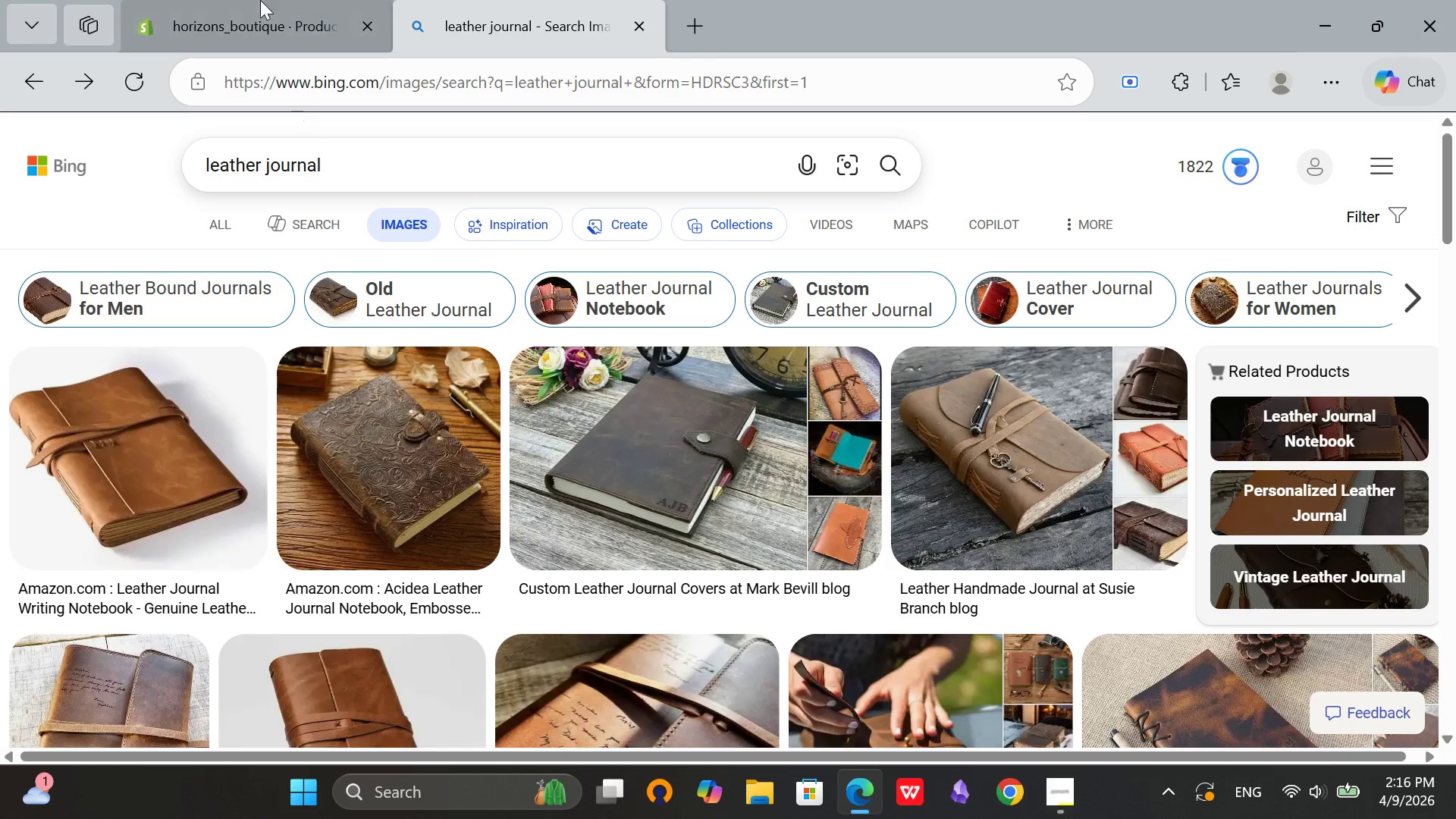 
left_click([269, 0])
 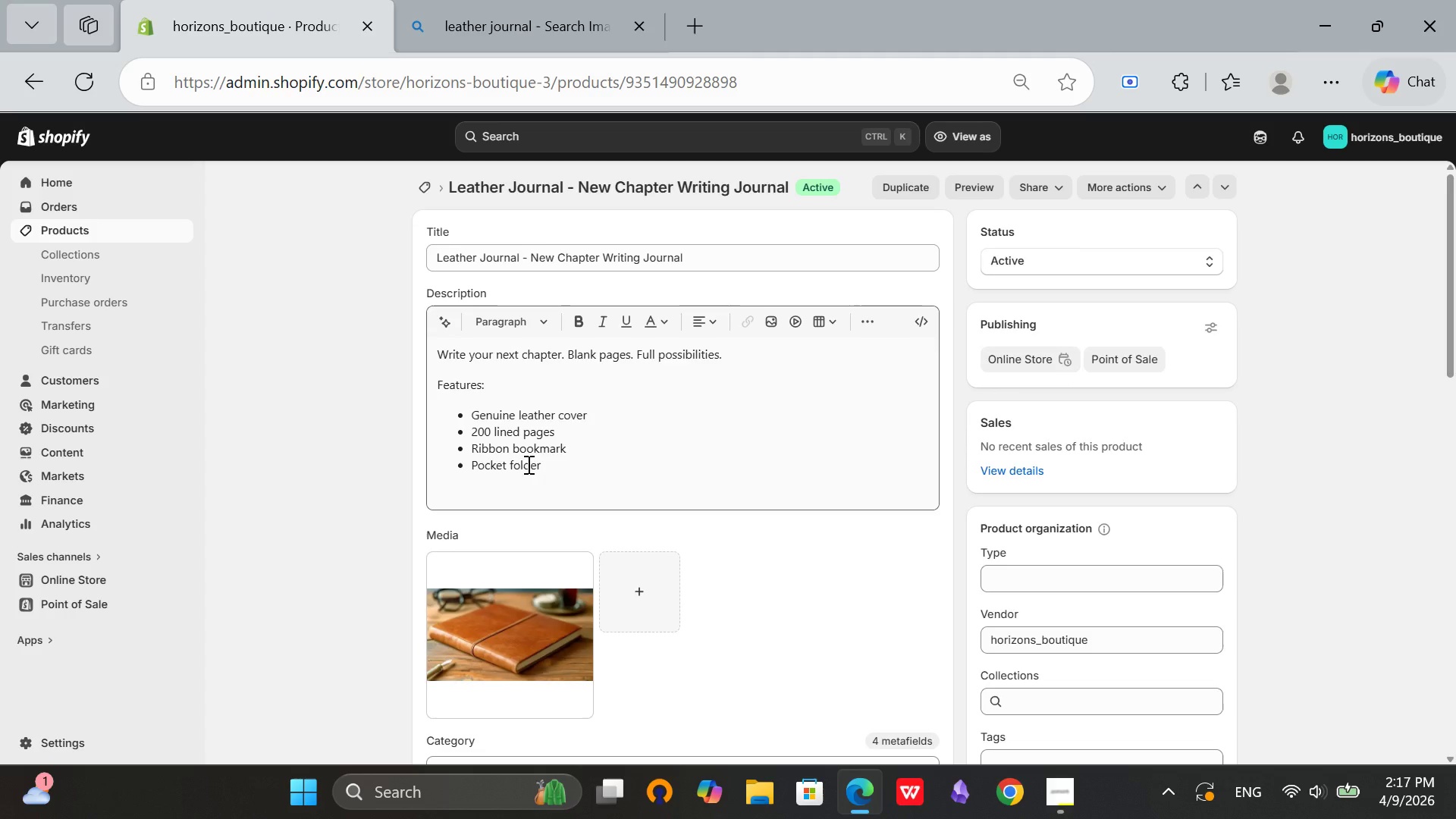 
scroll: coordinate [535, 472], scroll_direction: down, amount: 2.0
 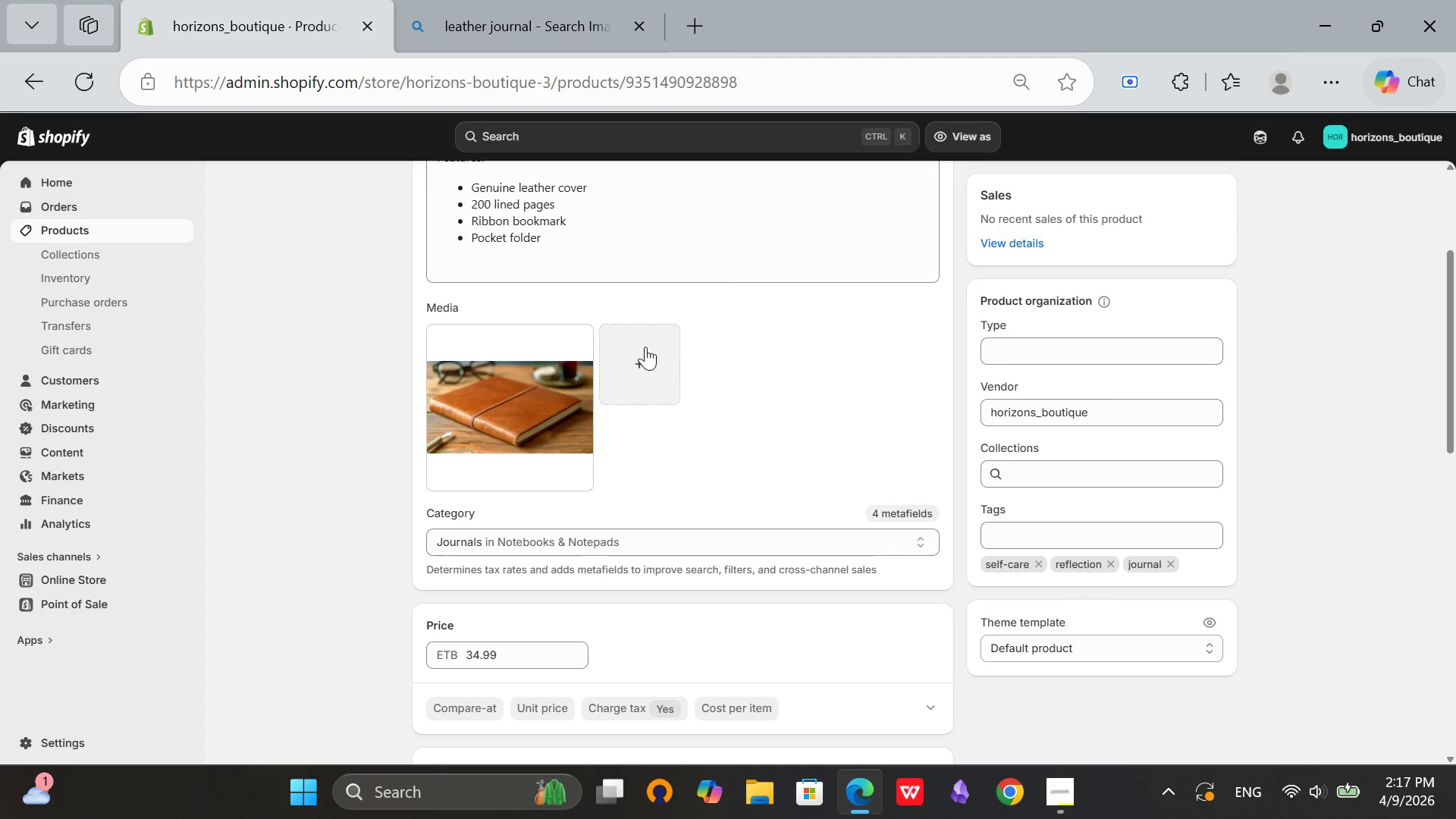 
left_click([648, 345])
 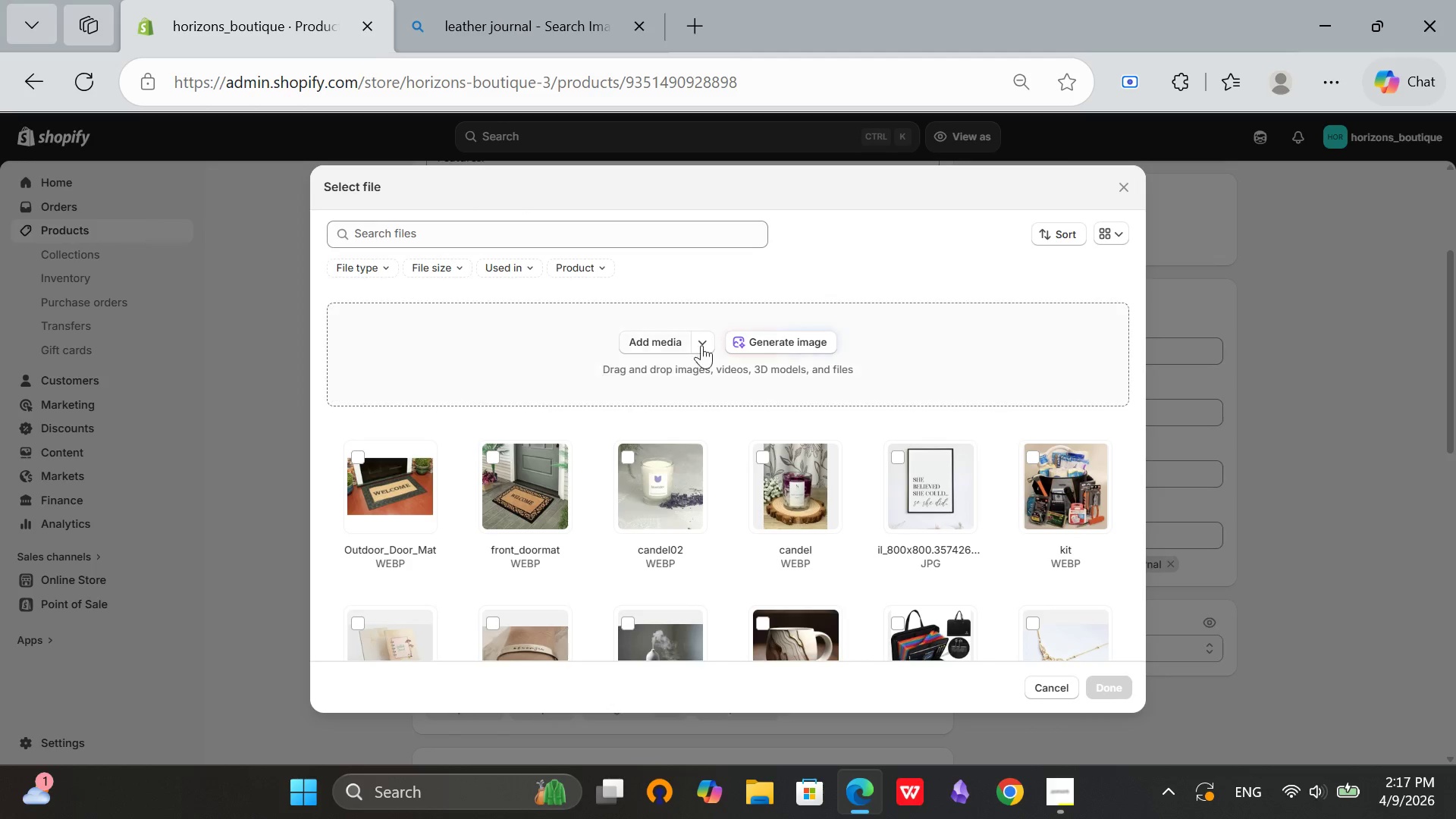 
left_click([642, 344])
 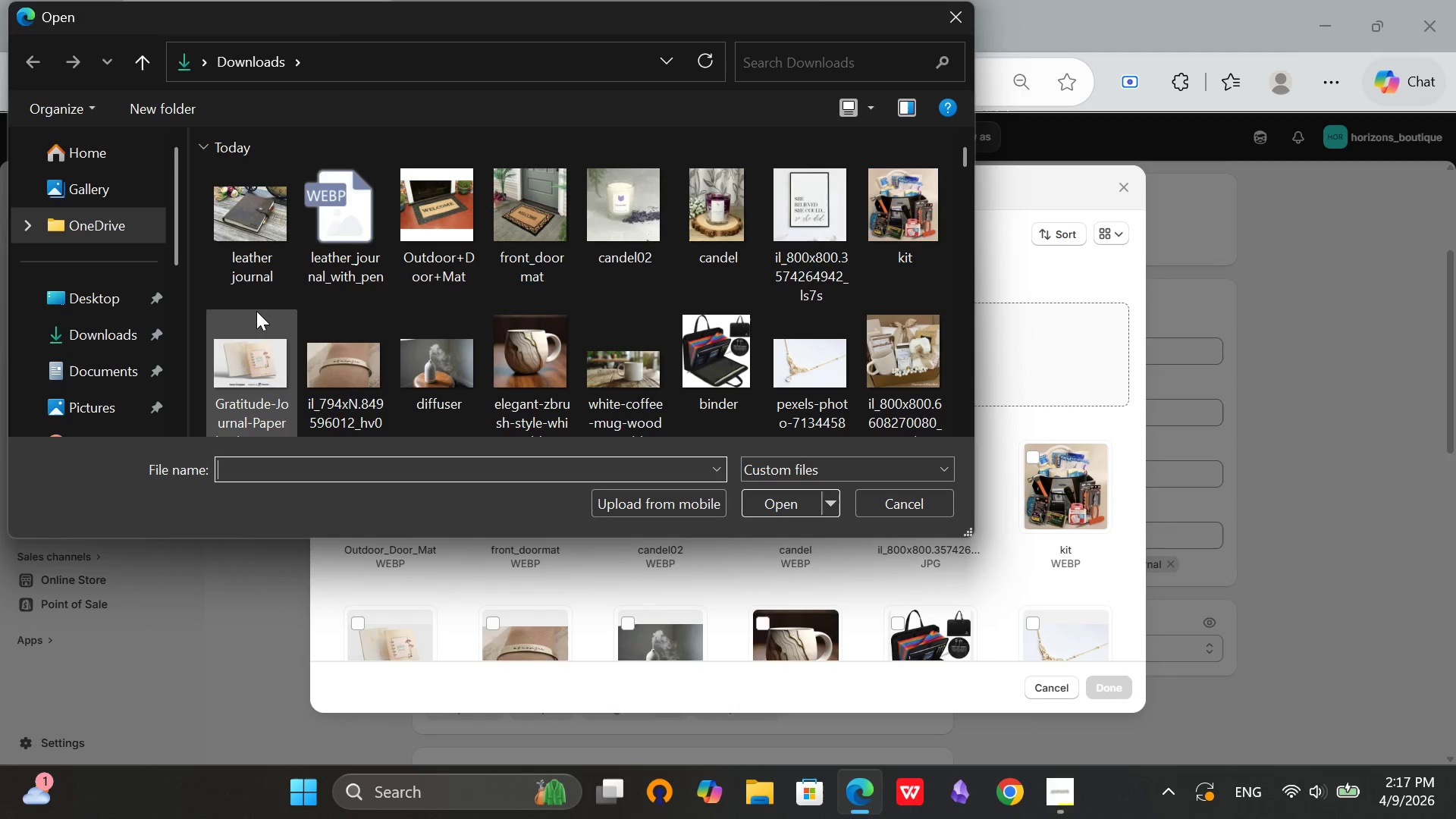 
left_click([334, 213])
 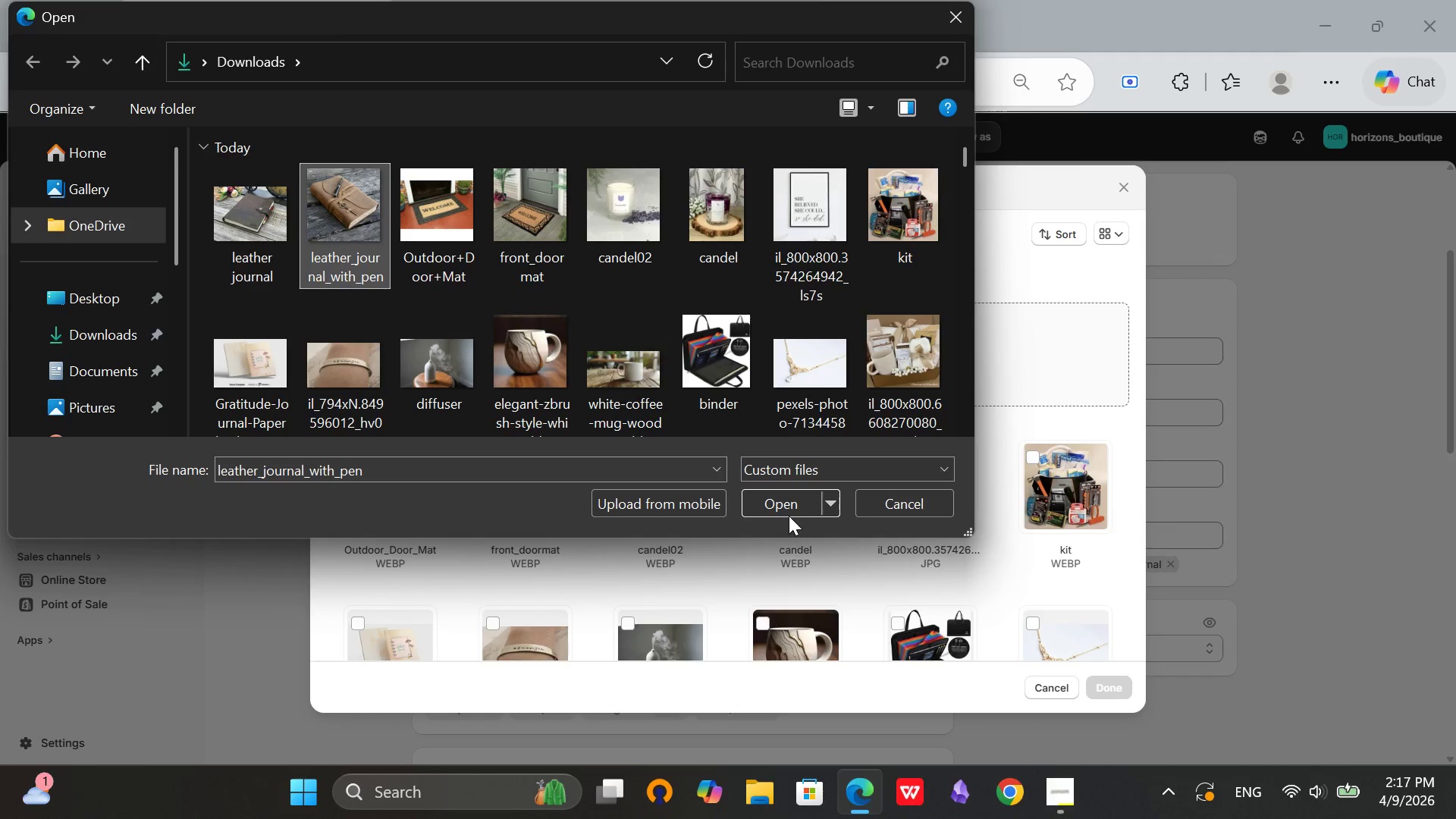 
left_click([786, 510])
 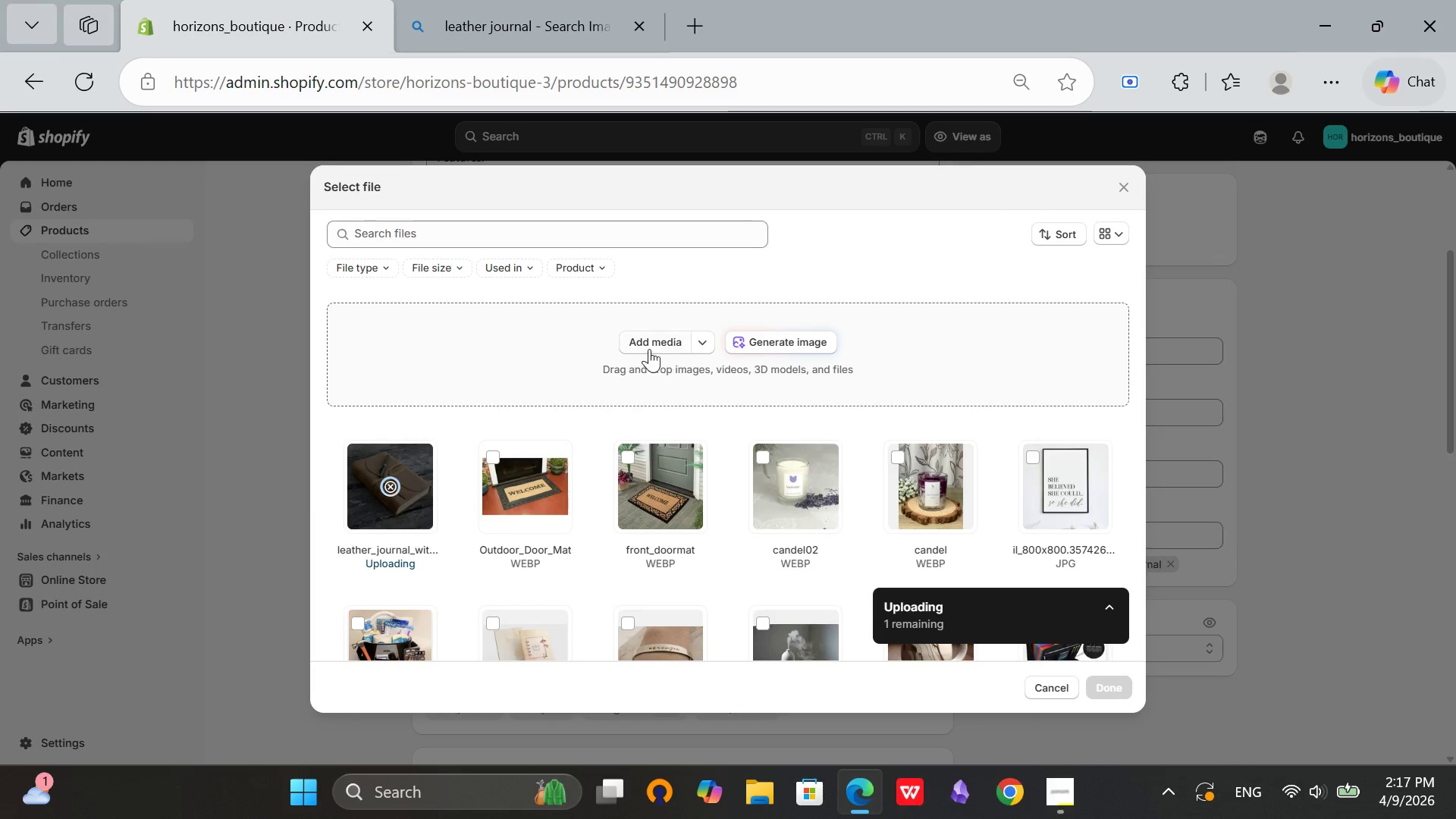 
left_click([650, 342])
 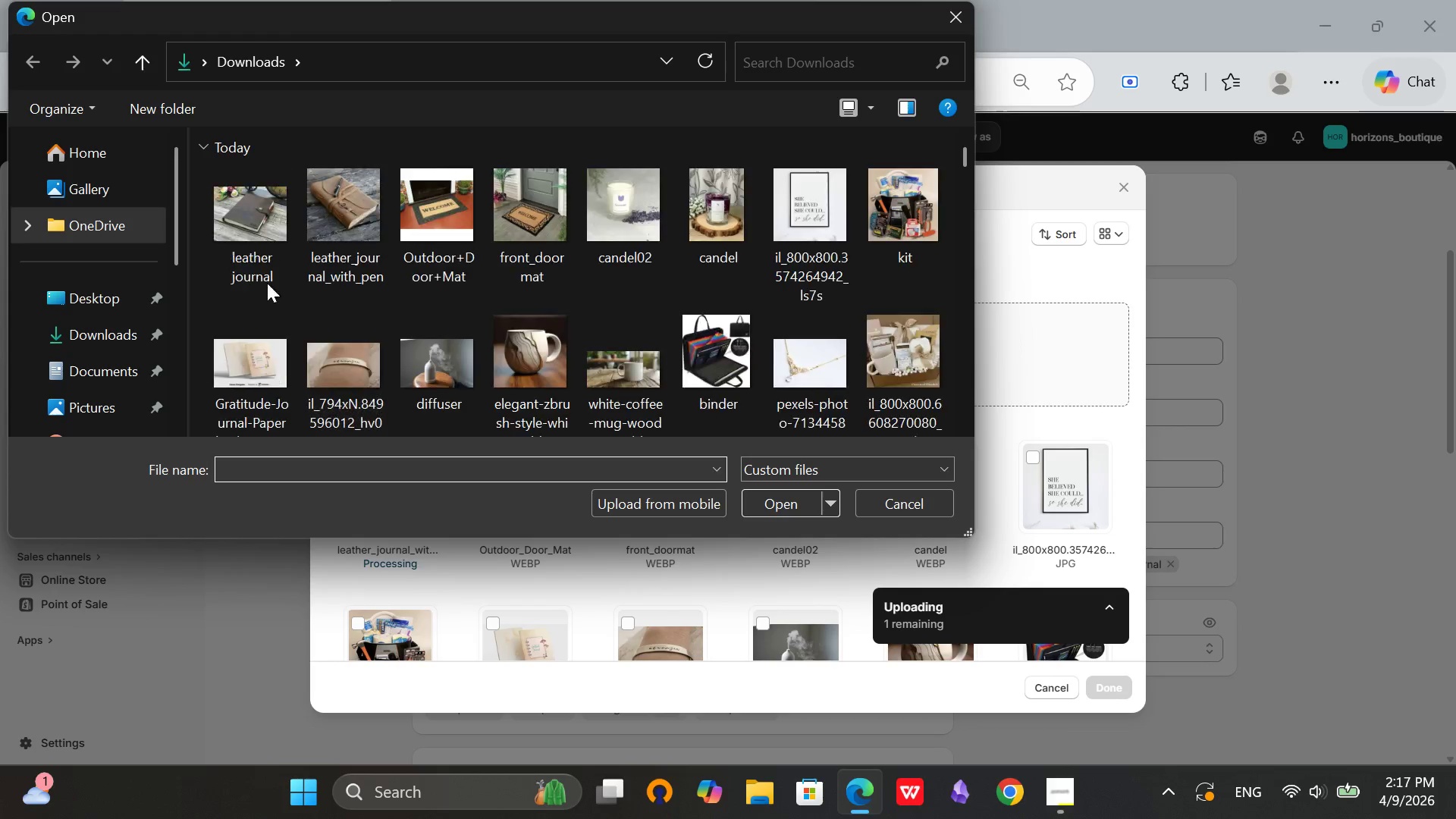 
double_click([255, 231])
 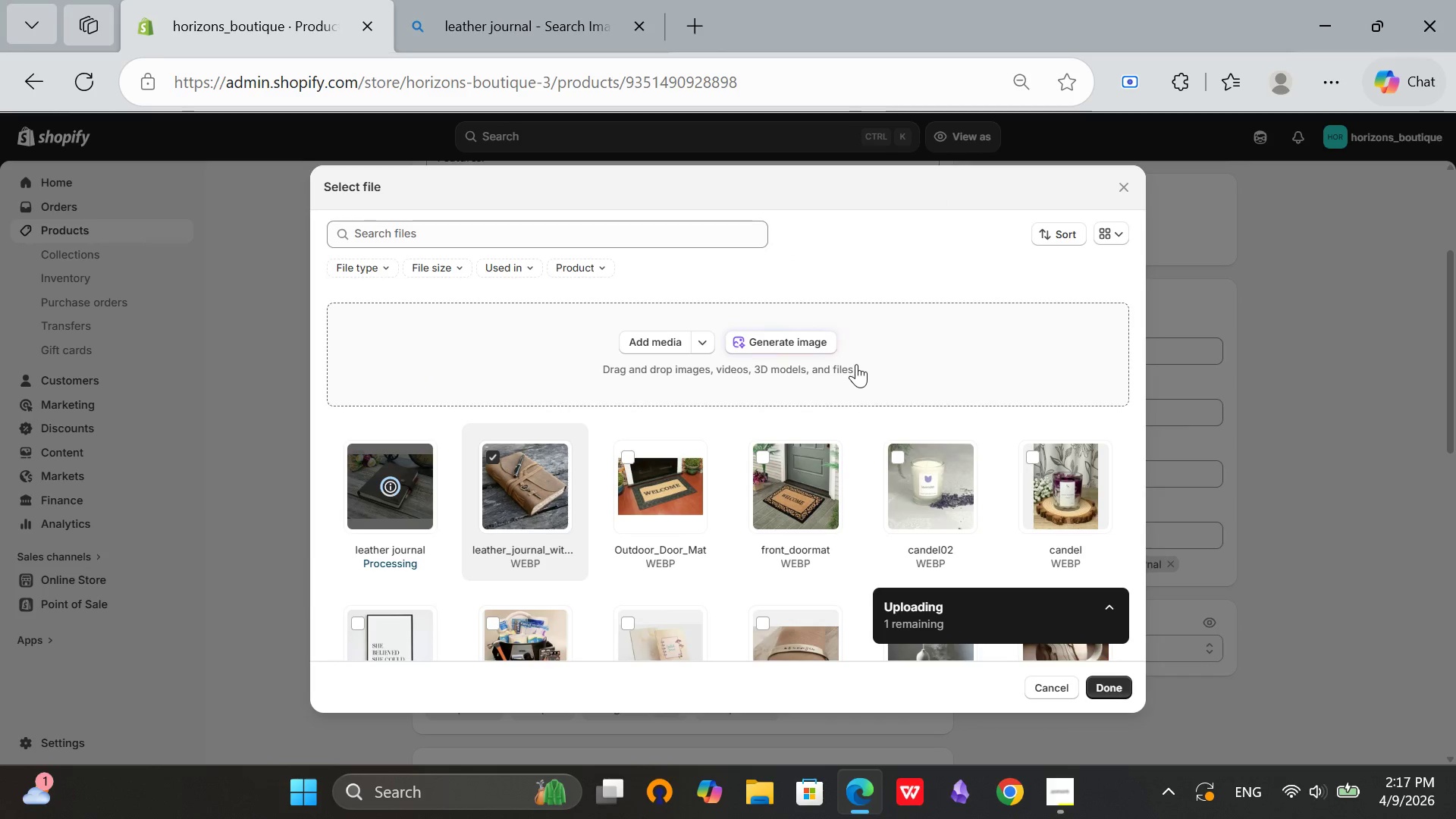 
wait(9.77)
 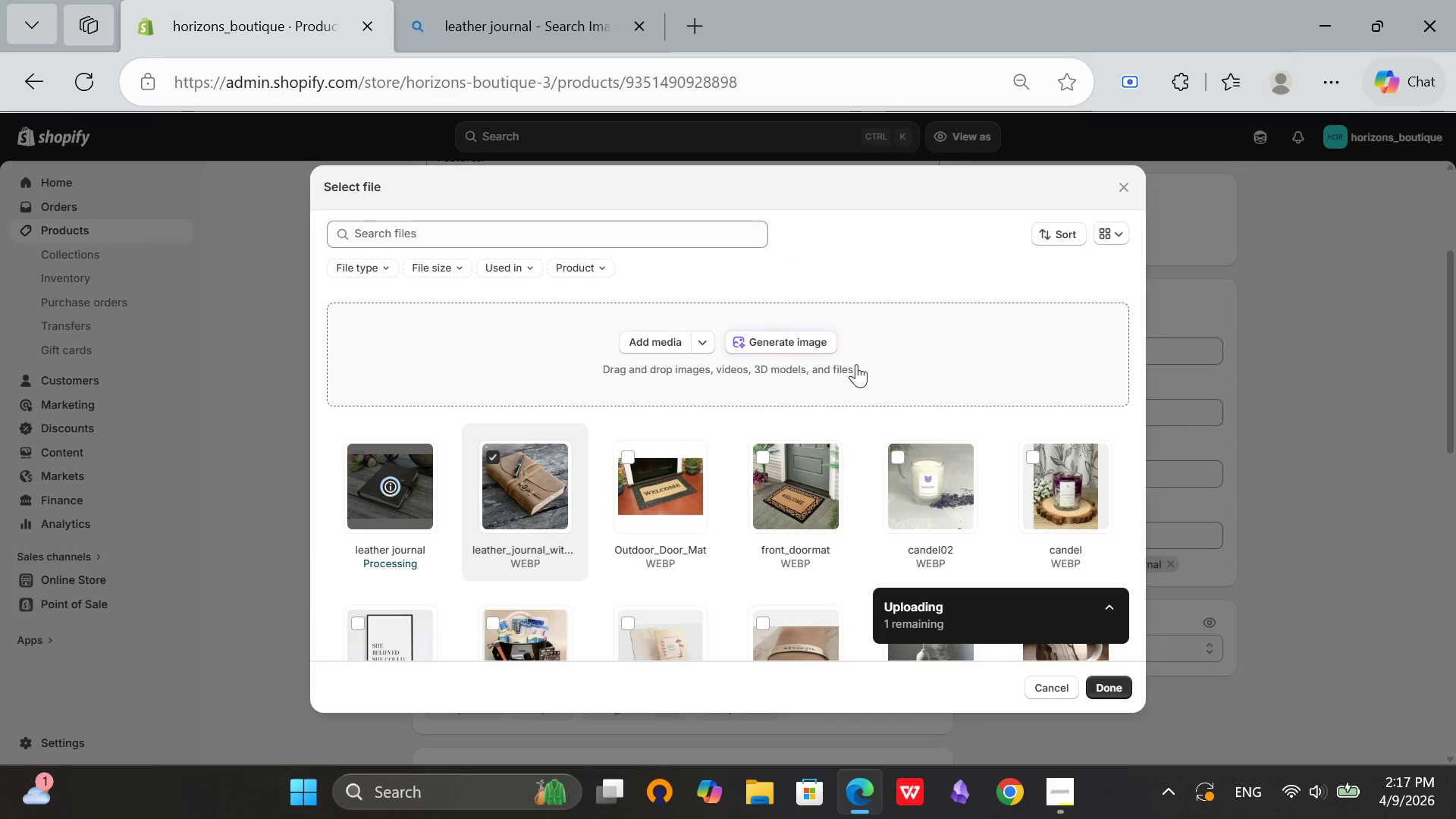 
left_click([1112, 680])
 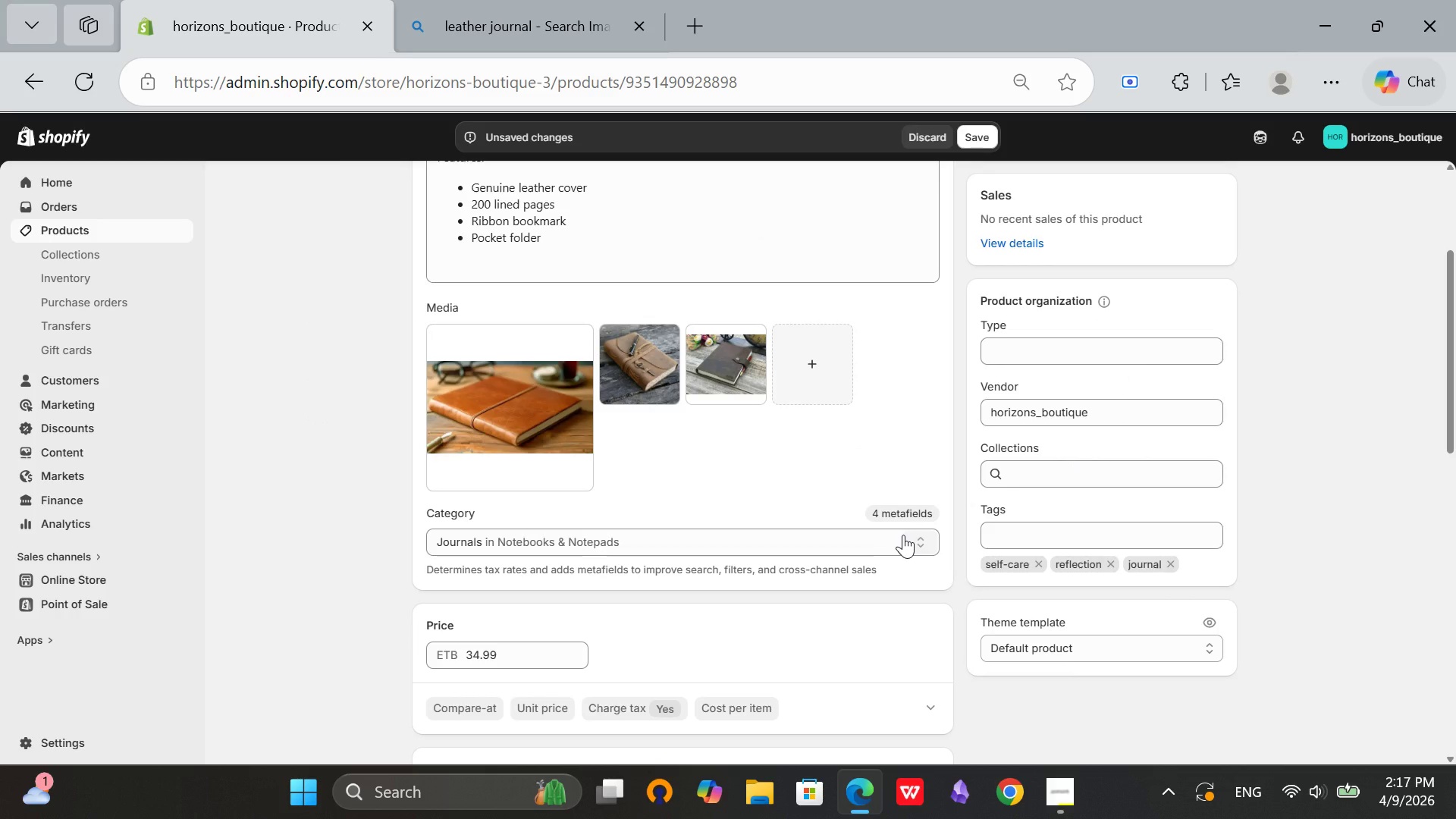 
wait(16.61)
 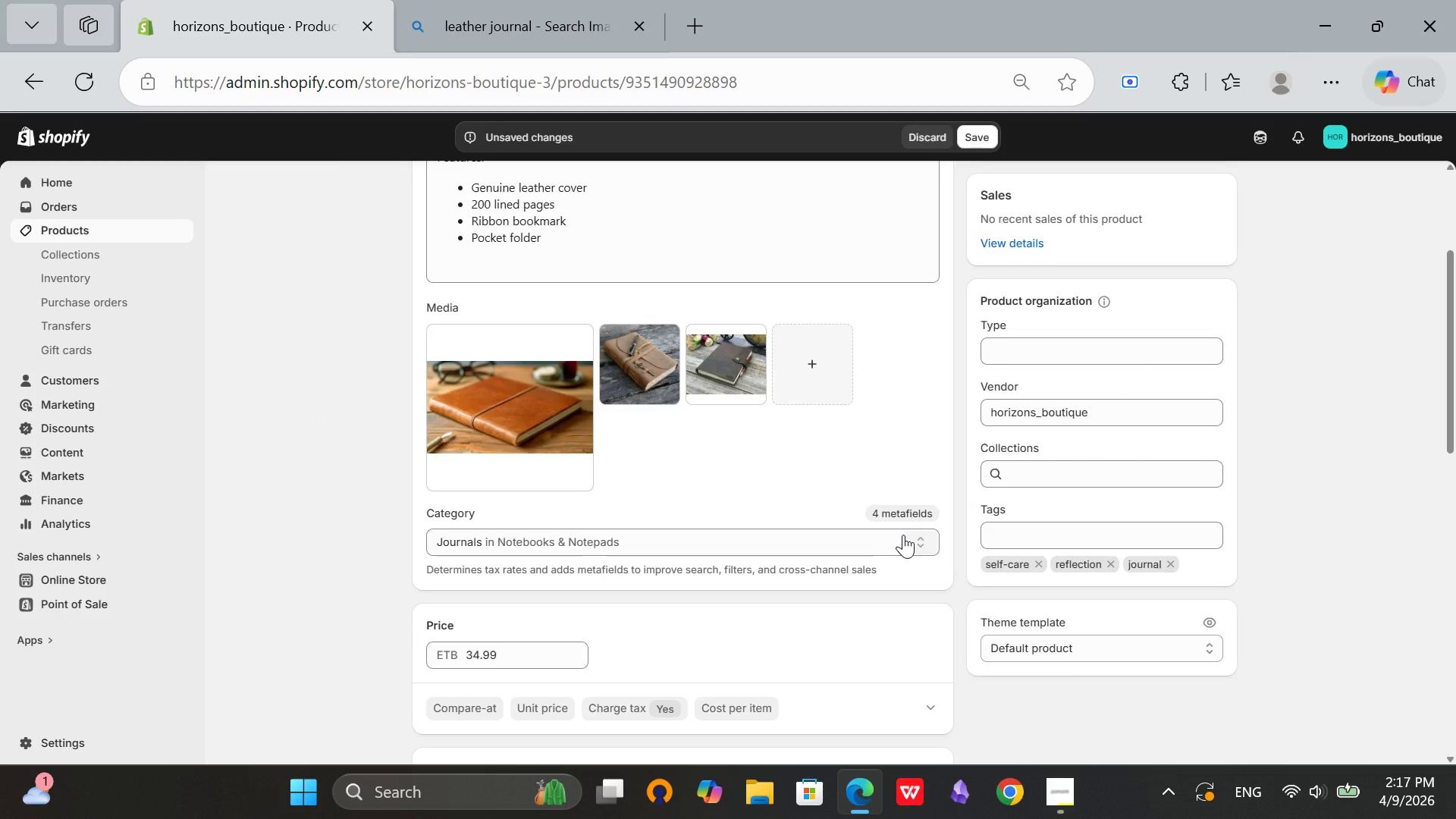 
left_click([624, 382])
 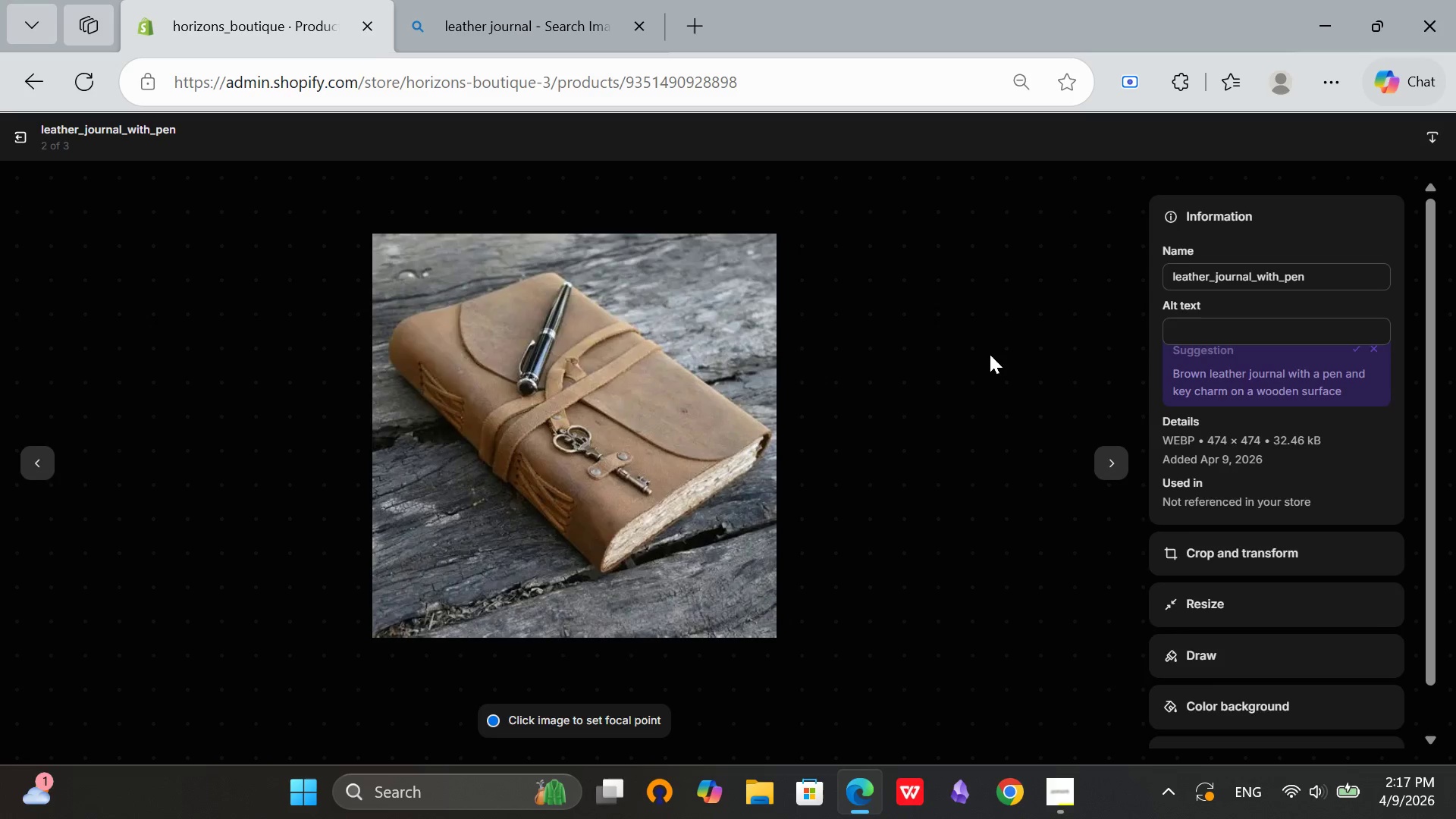 
left_click([1197, 329])
 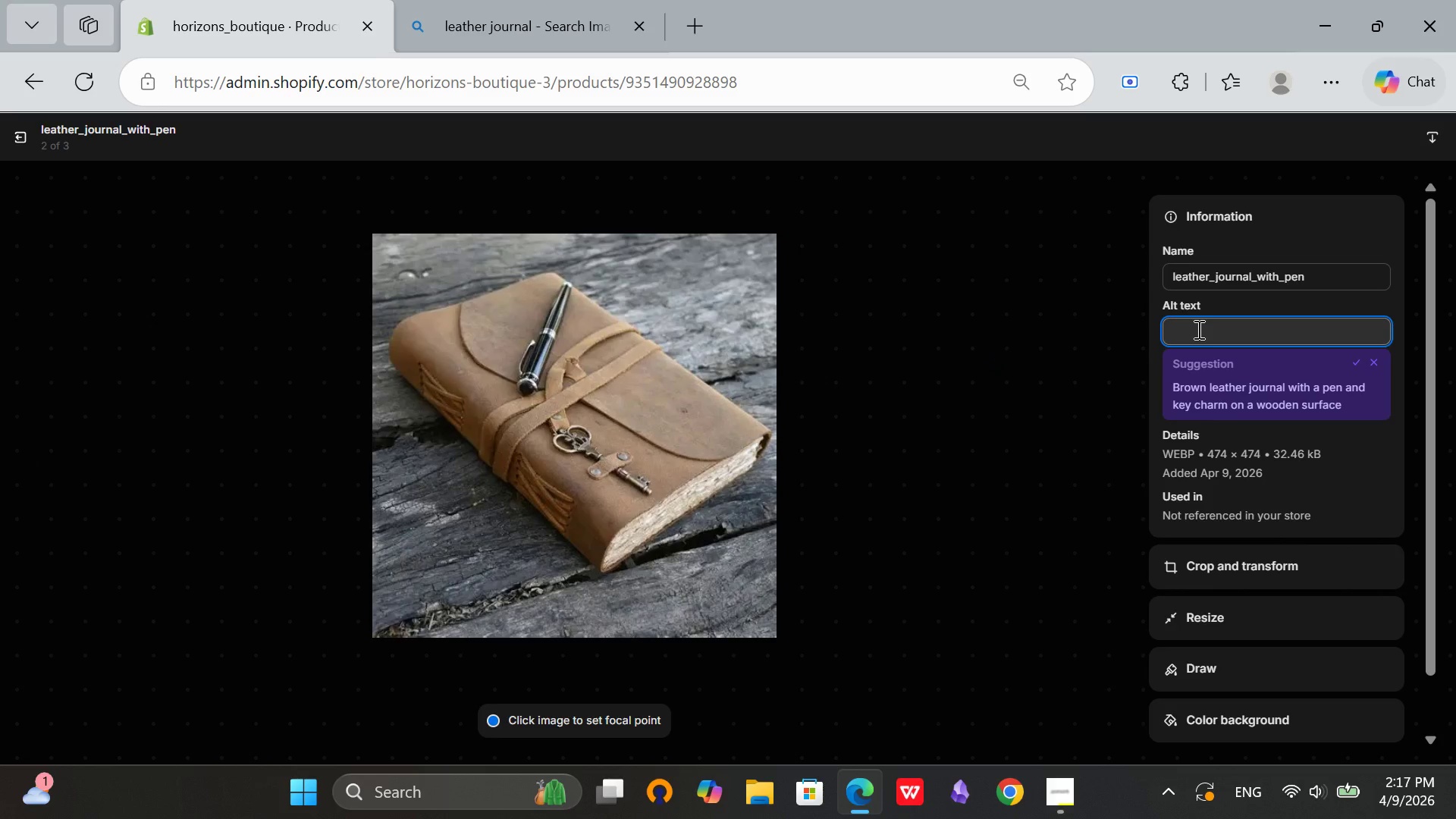 
type(Brown lea)
 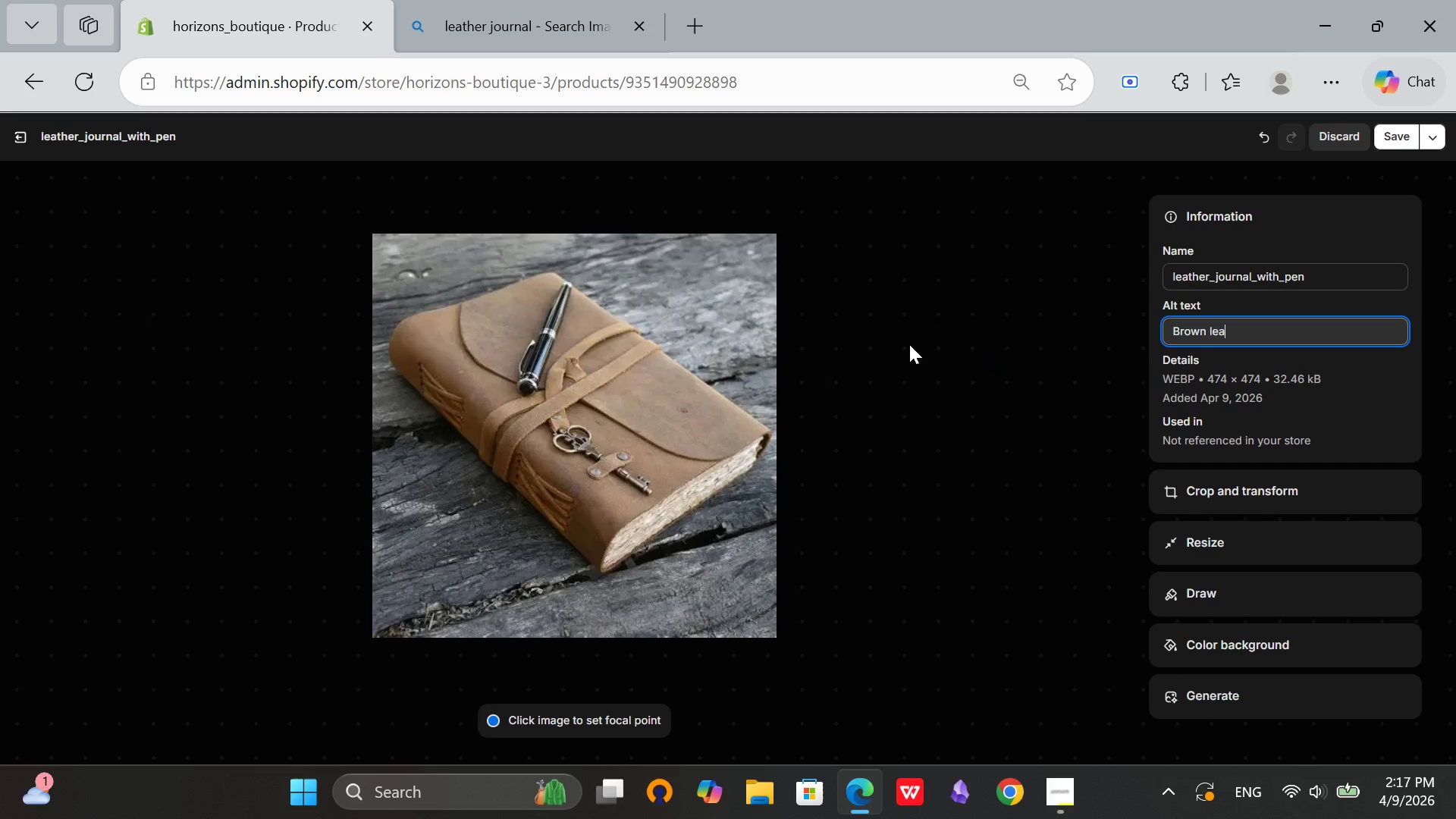 
type(ther on we)
key(Backspace)
type(oon)
key(Backspace)
type(den sura)
key(Backspace)
type(face with pen at te )
key(Backspace)
key(Backspace)
type(he top)
 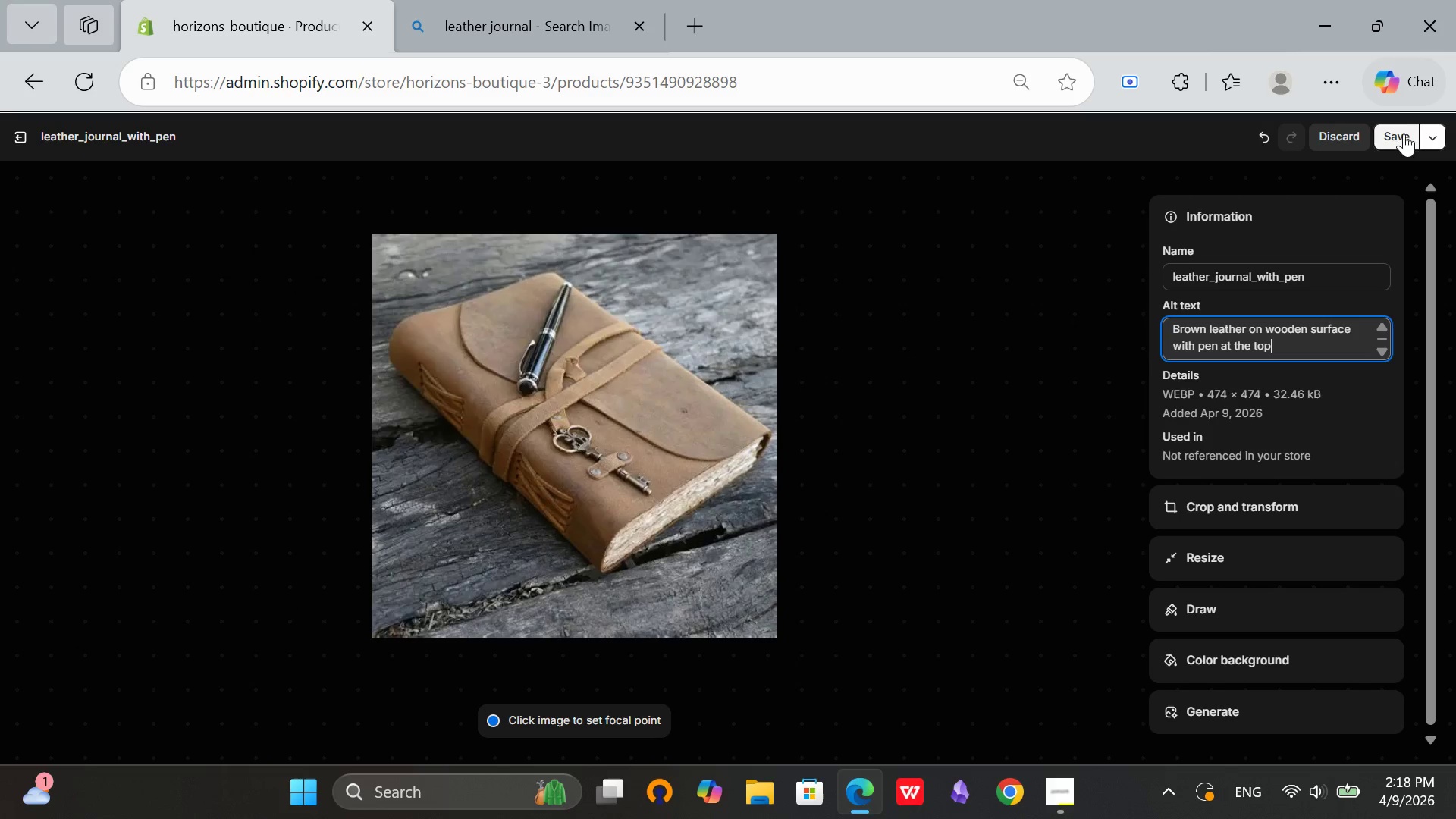 
left_click([1404, 129])
 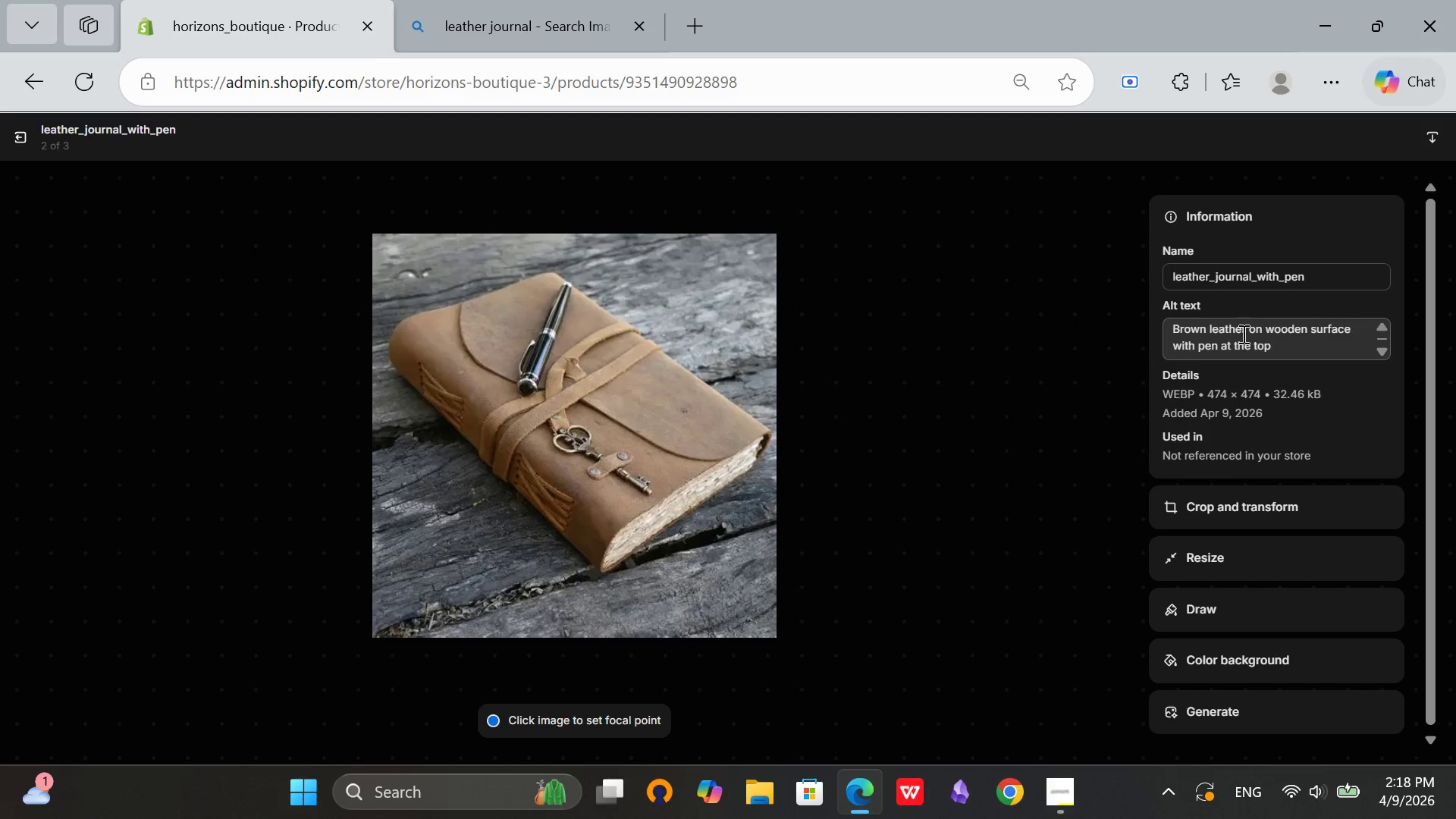 
left_click([1242, 335])
 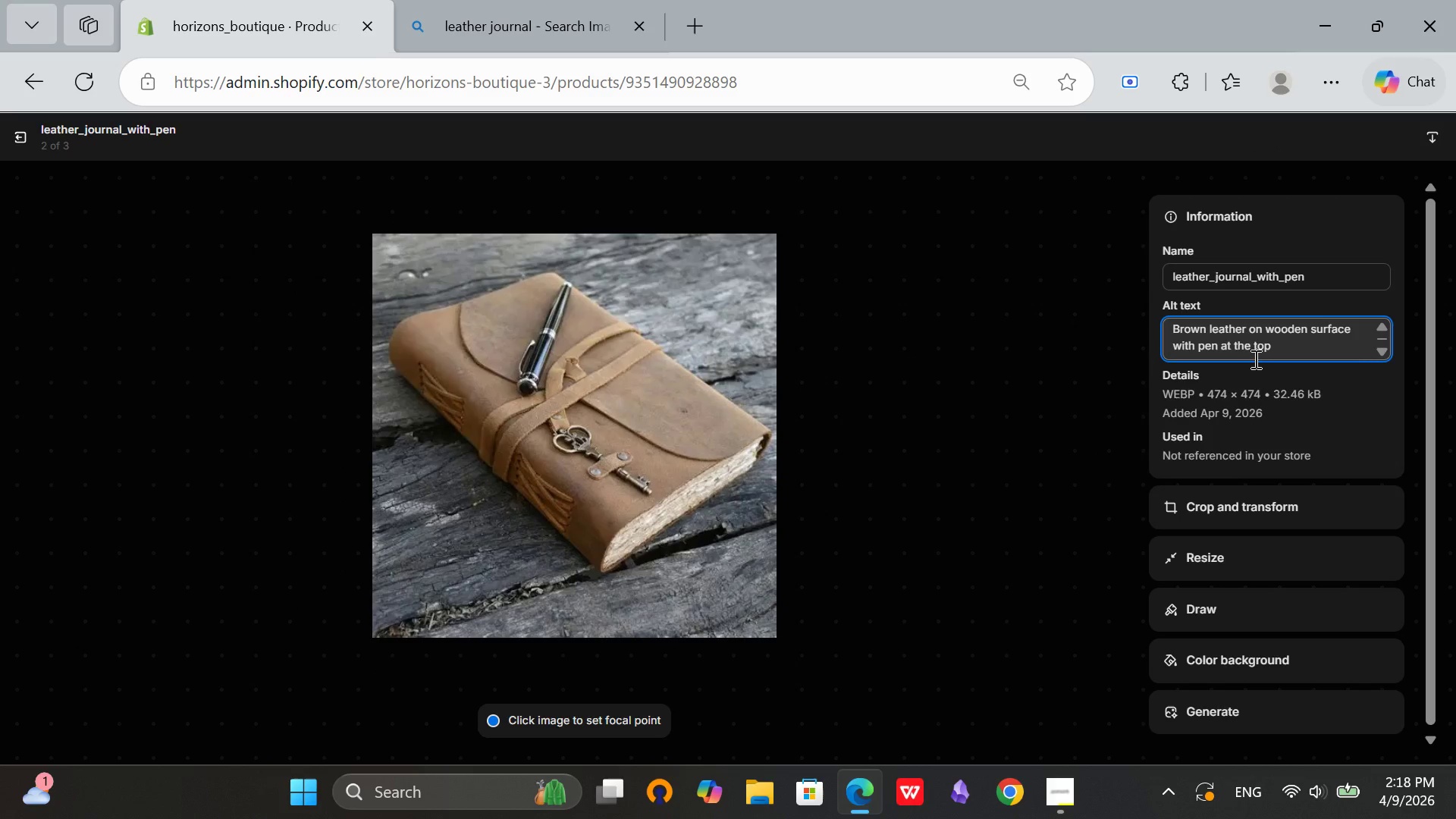 
key(ArrowRight)
 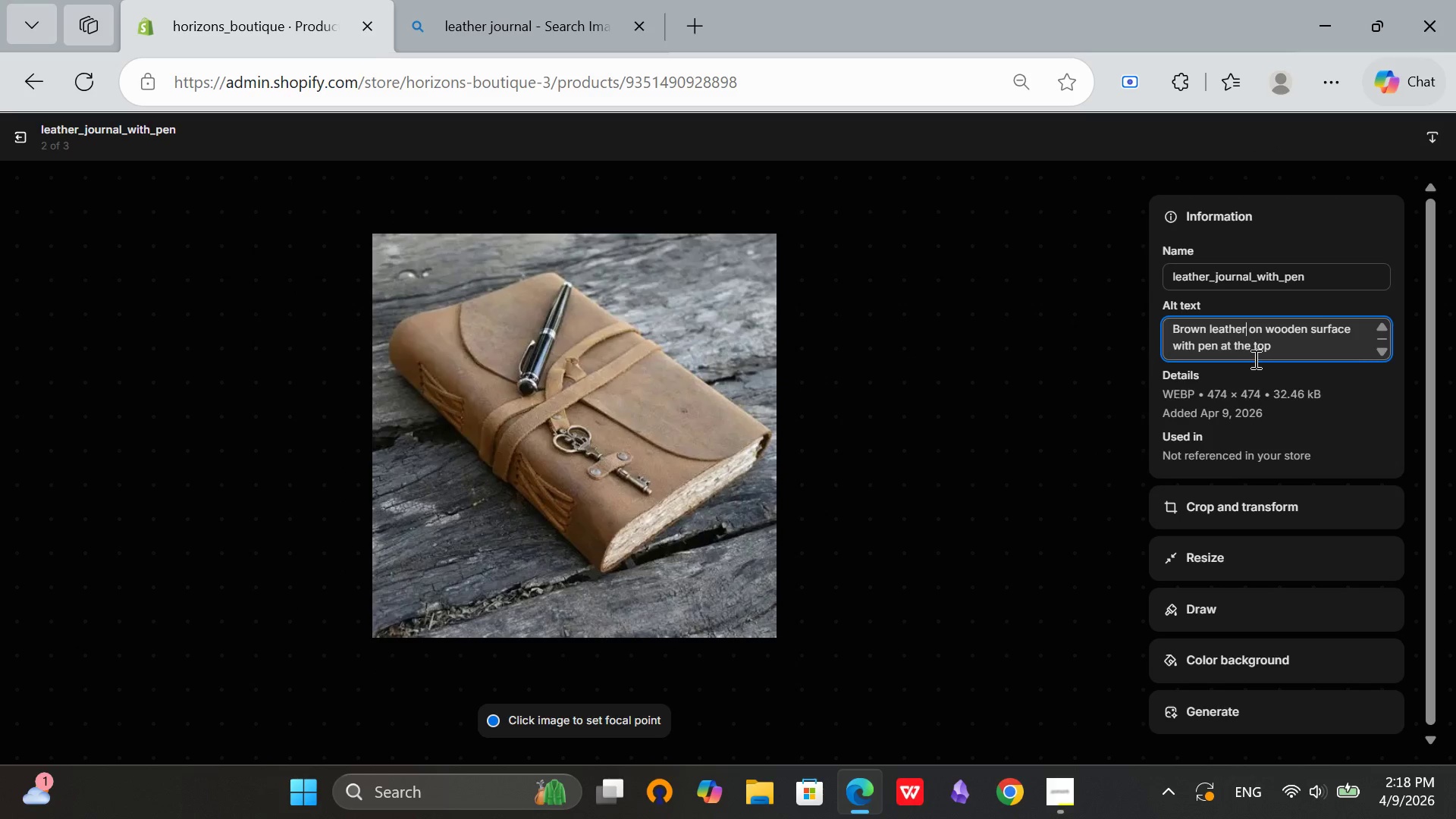 
type( jurnal)
 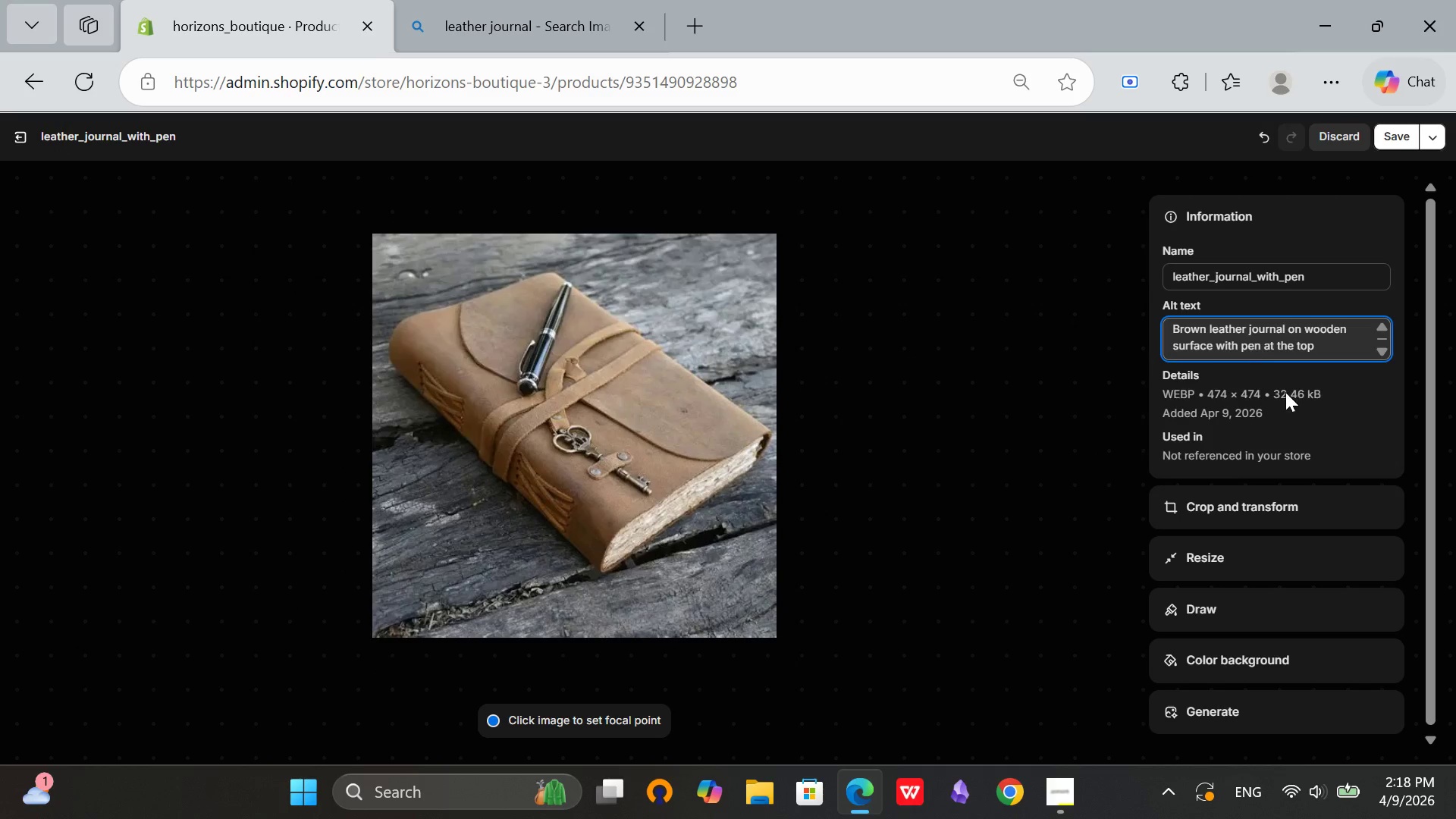 
hold_key(key=O, duration=0.31)
 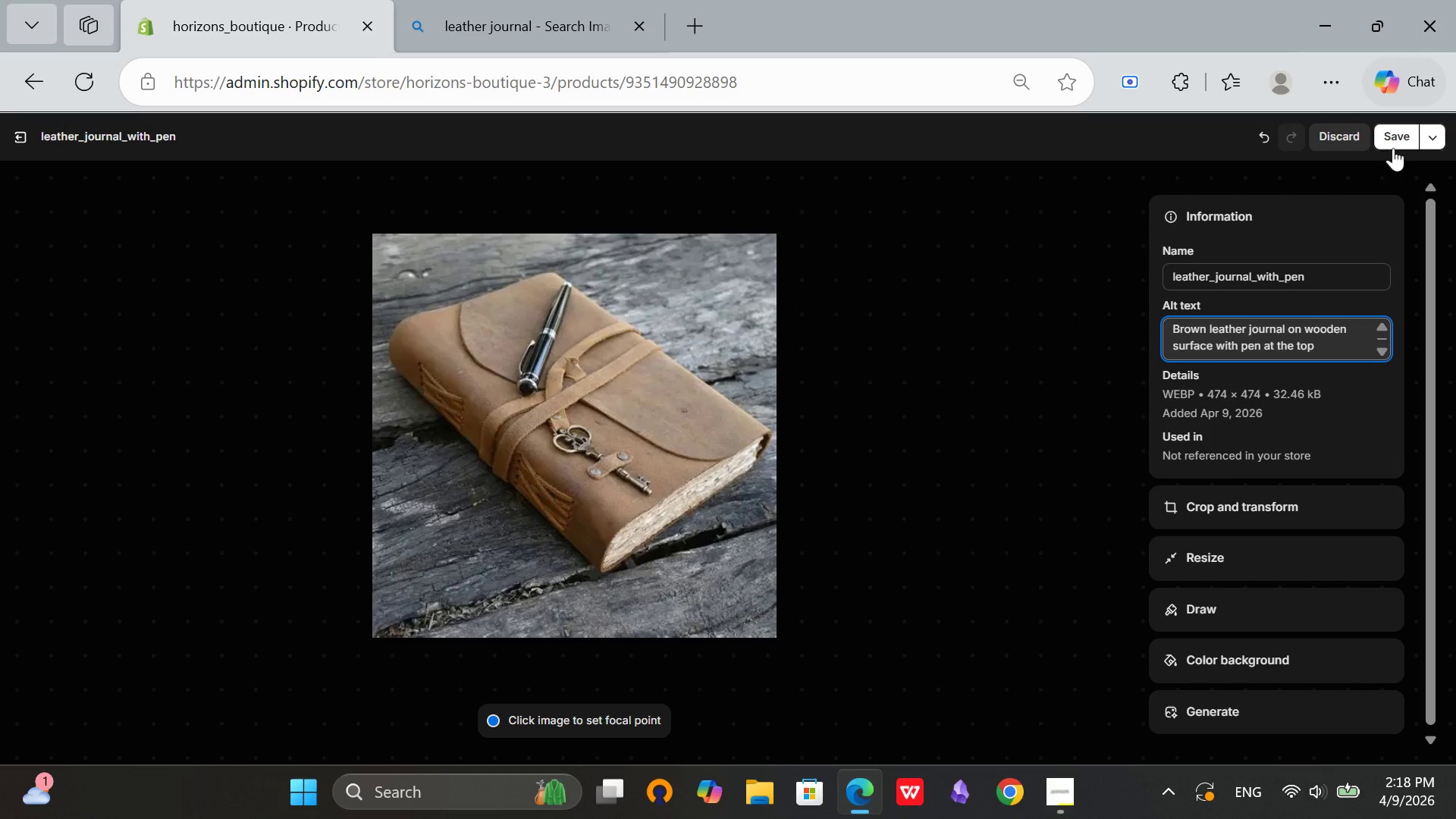 
left_click([1386, 140])
 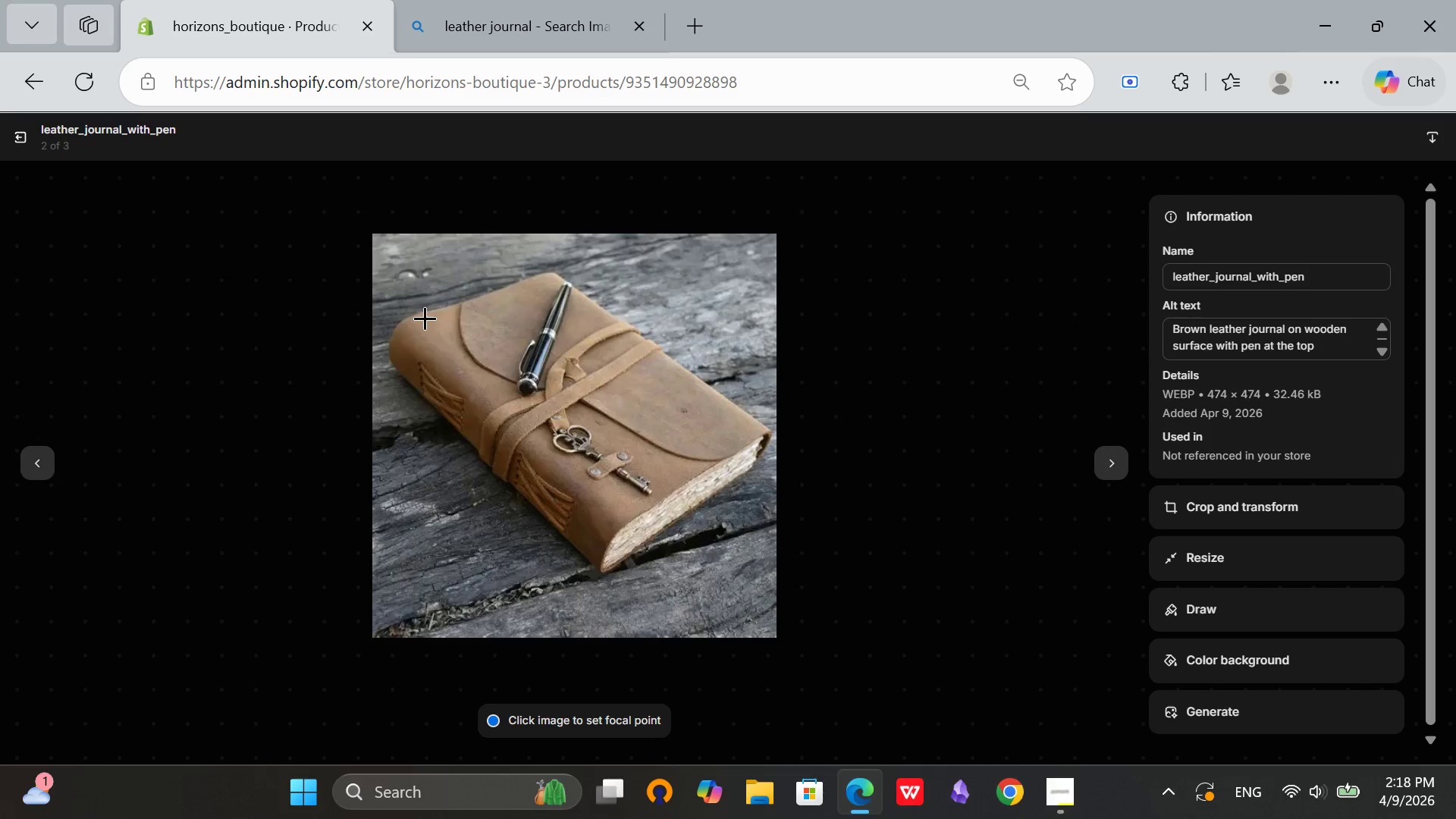 
left_click([19, 137])
 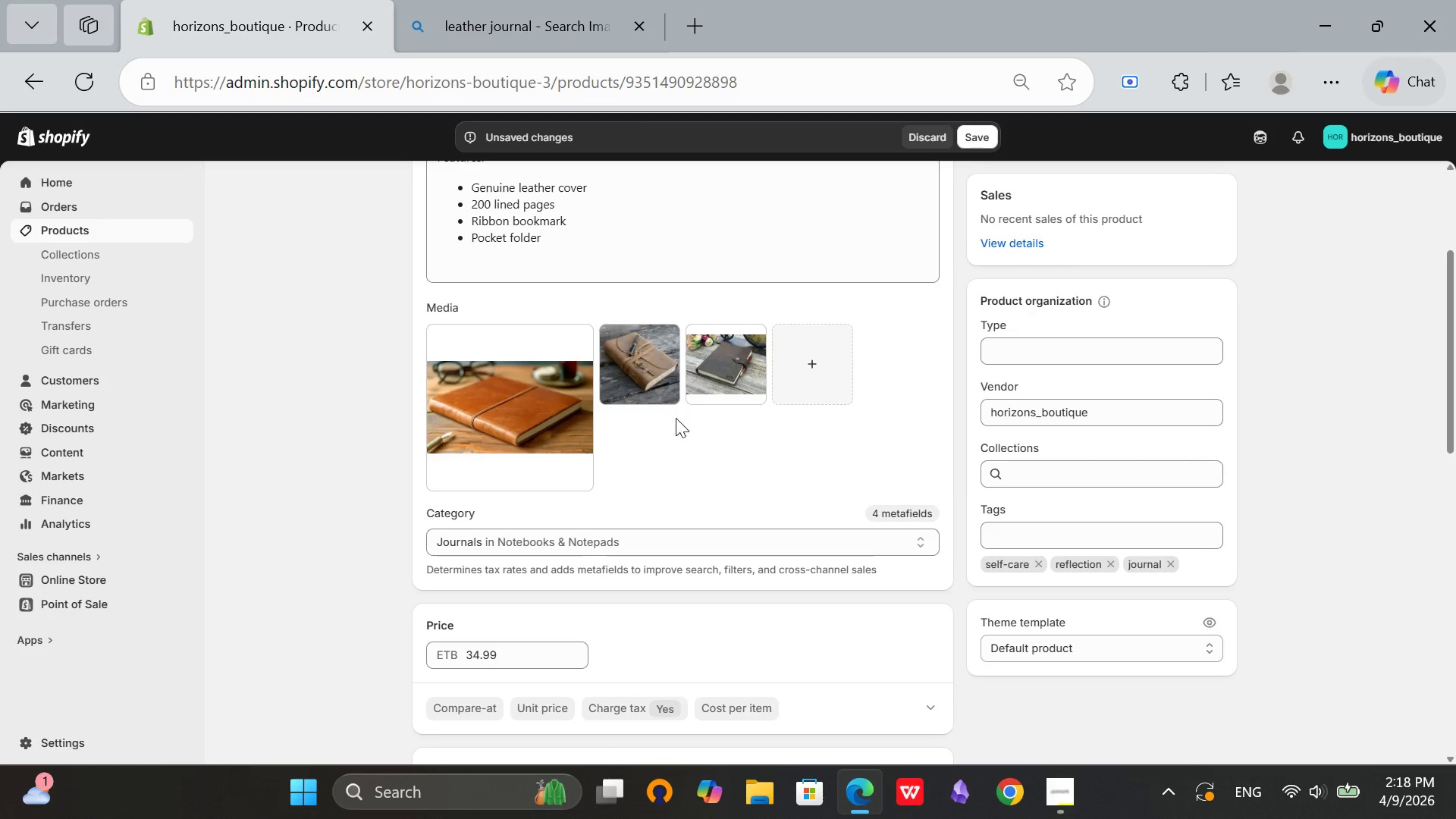 
left_click([717, 377])
 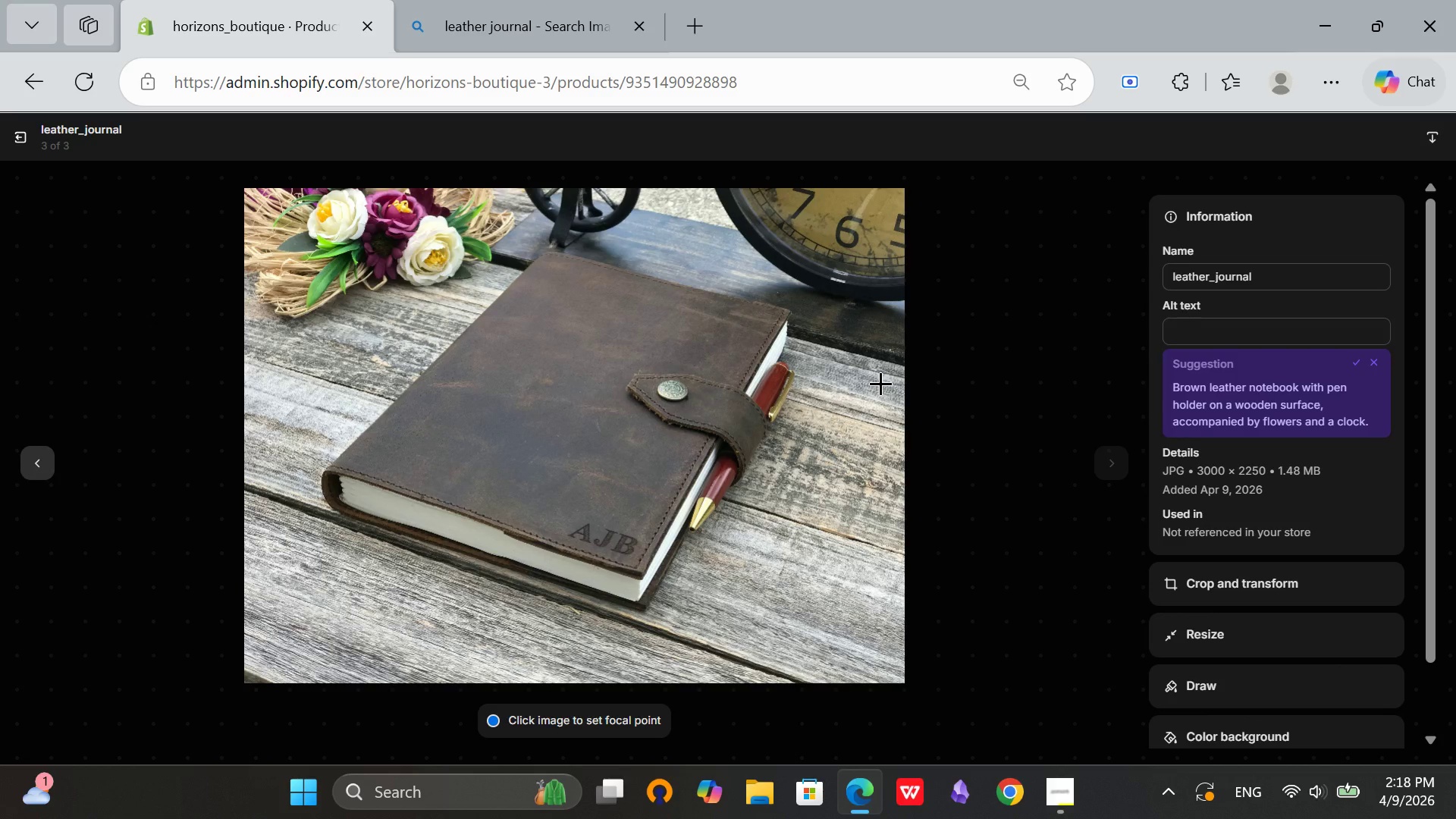 
wait(14.23)
 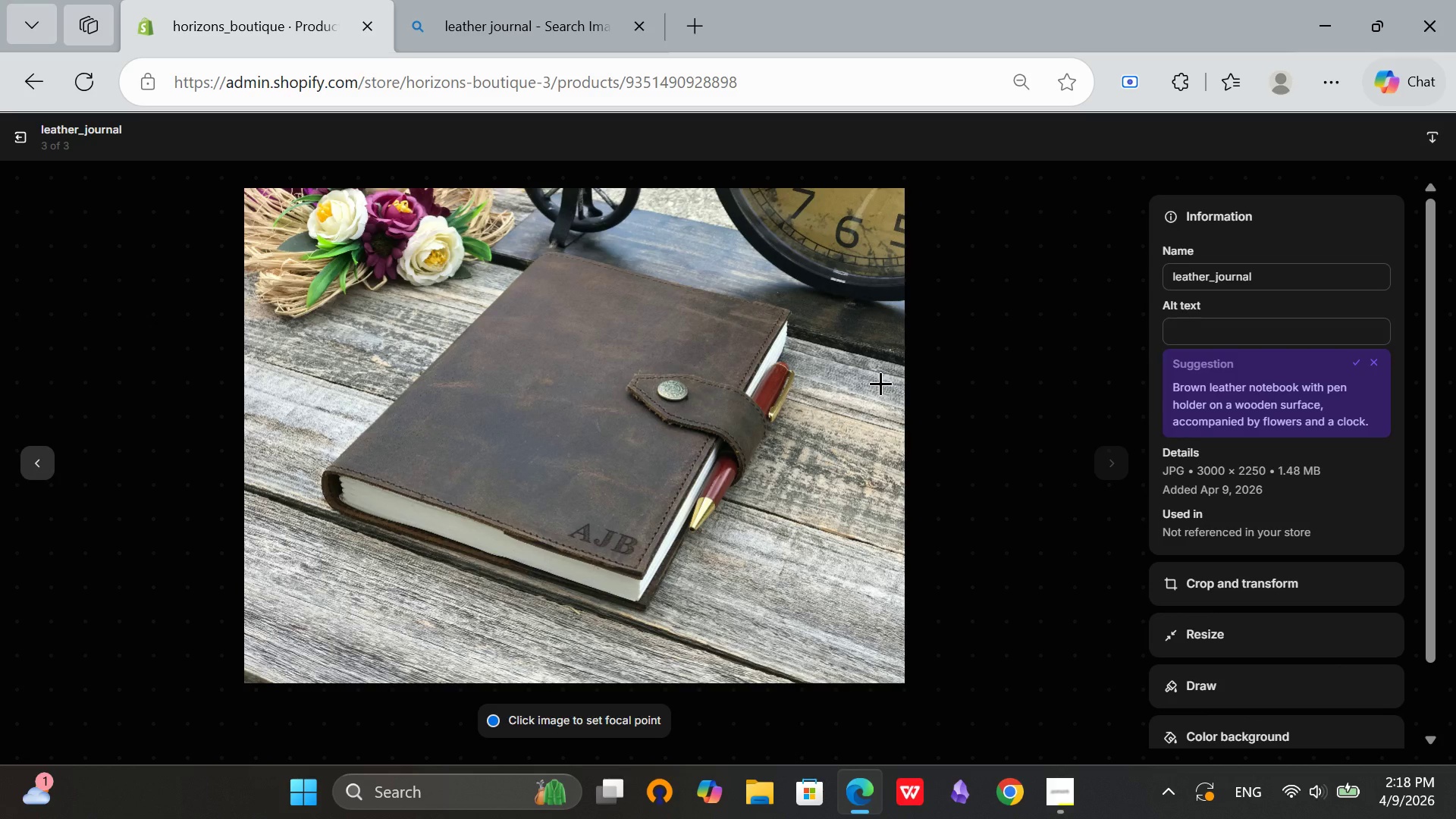 
left_click([1171, 330])
 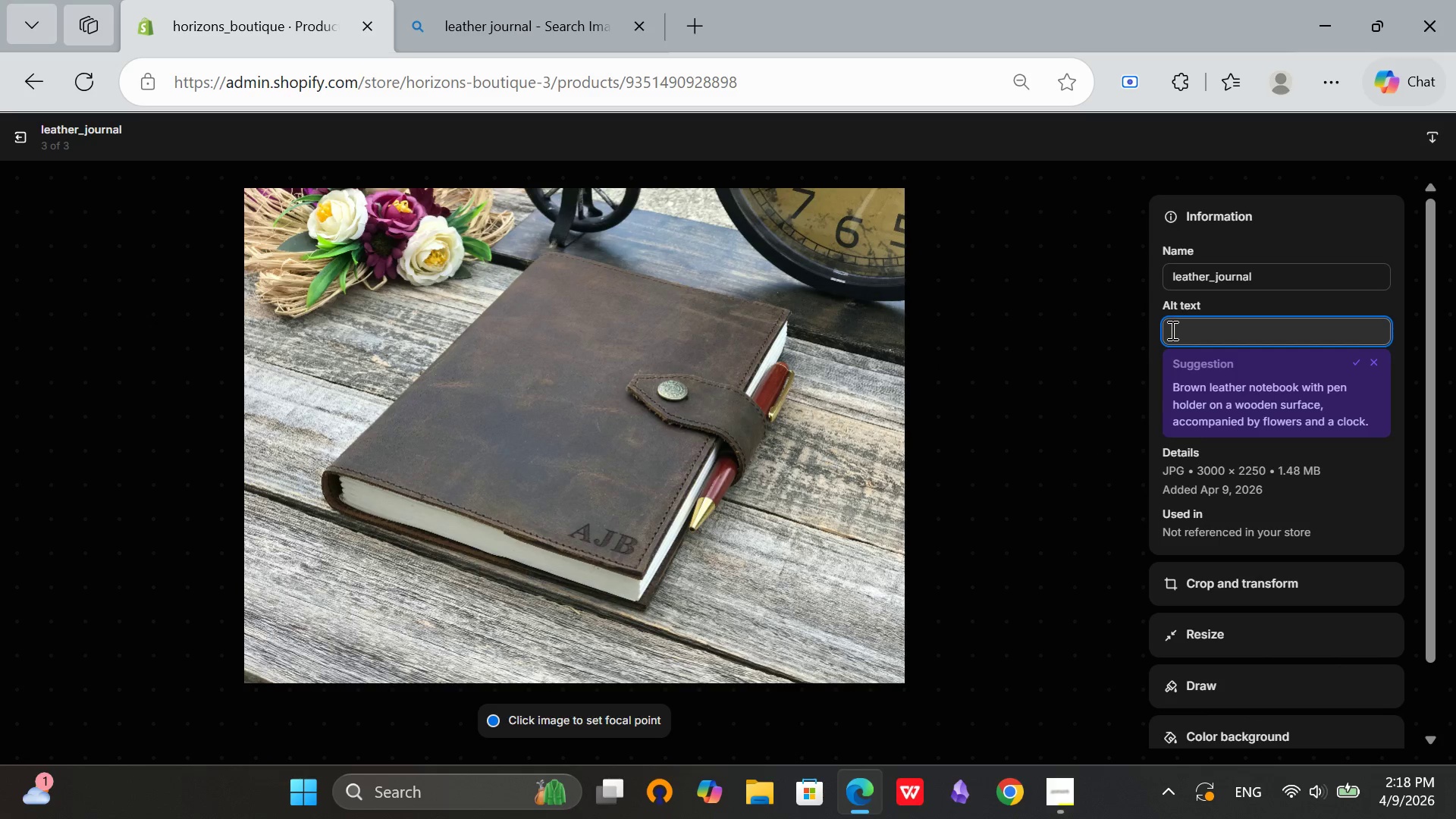 
type(brown l)
 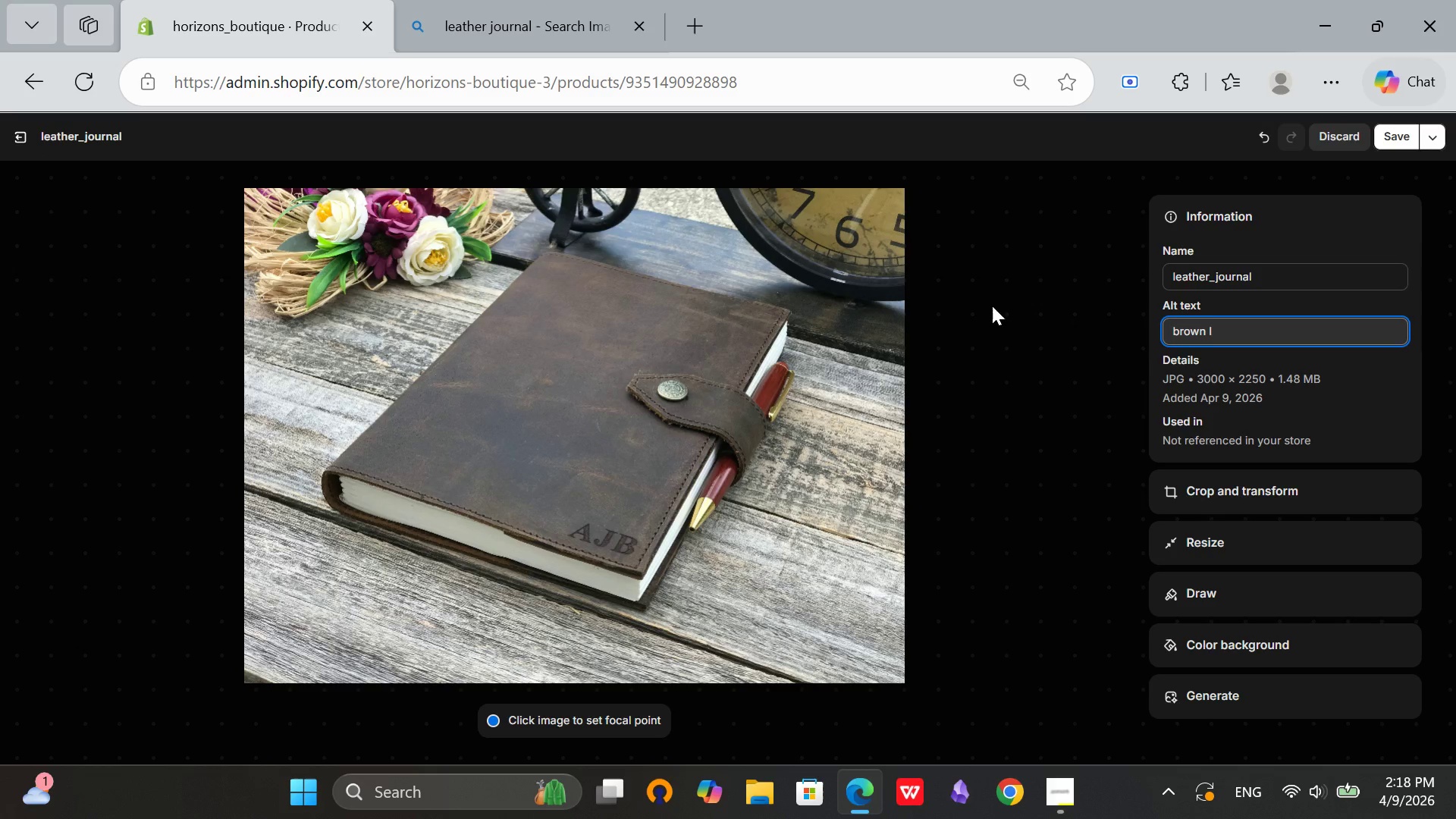 
type(eather journal accoupined with mpined a)
key(Backspace)
type(w)
key(Backspace)
key(Backspace)
key(Backspace)
type(compined )
 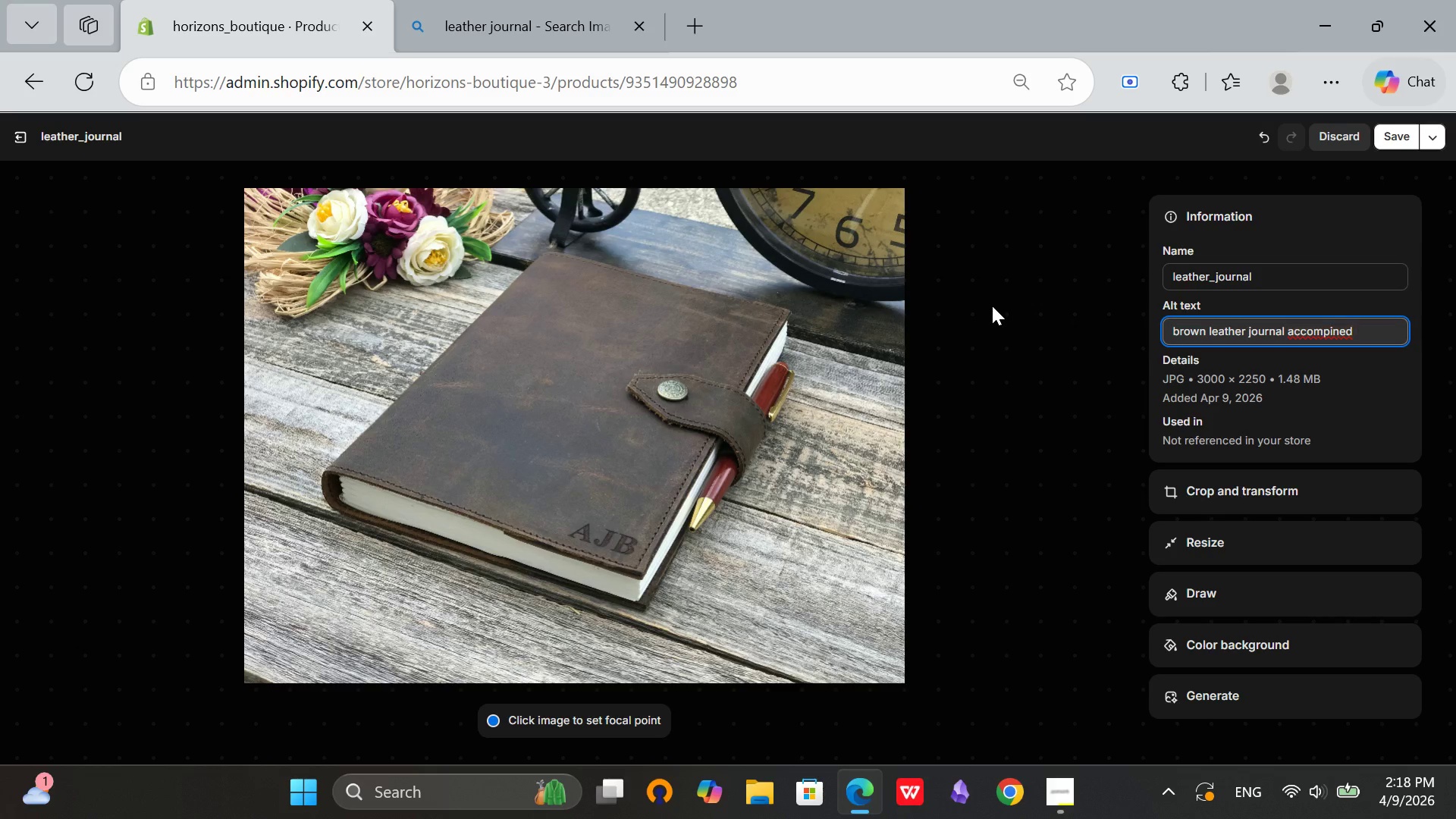 
hold_key(key=Backspace, duration=0.8)
 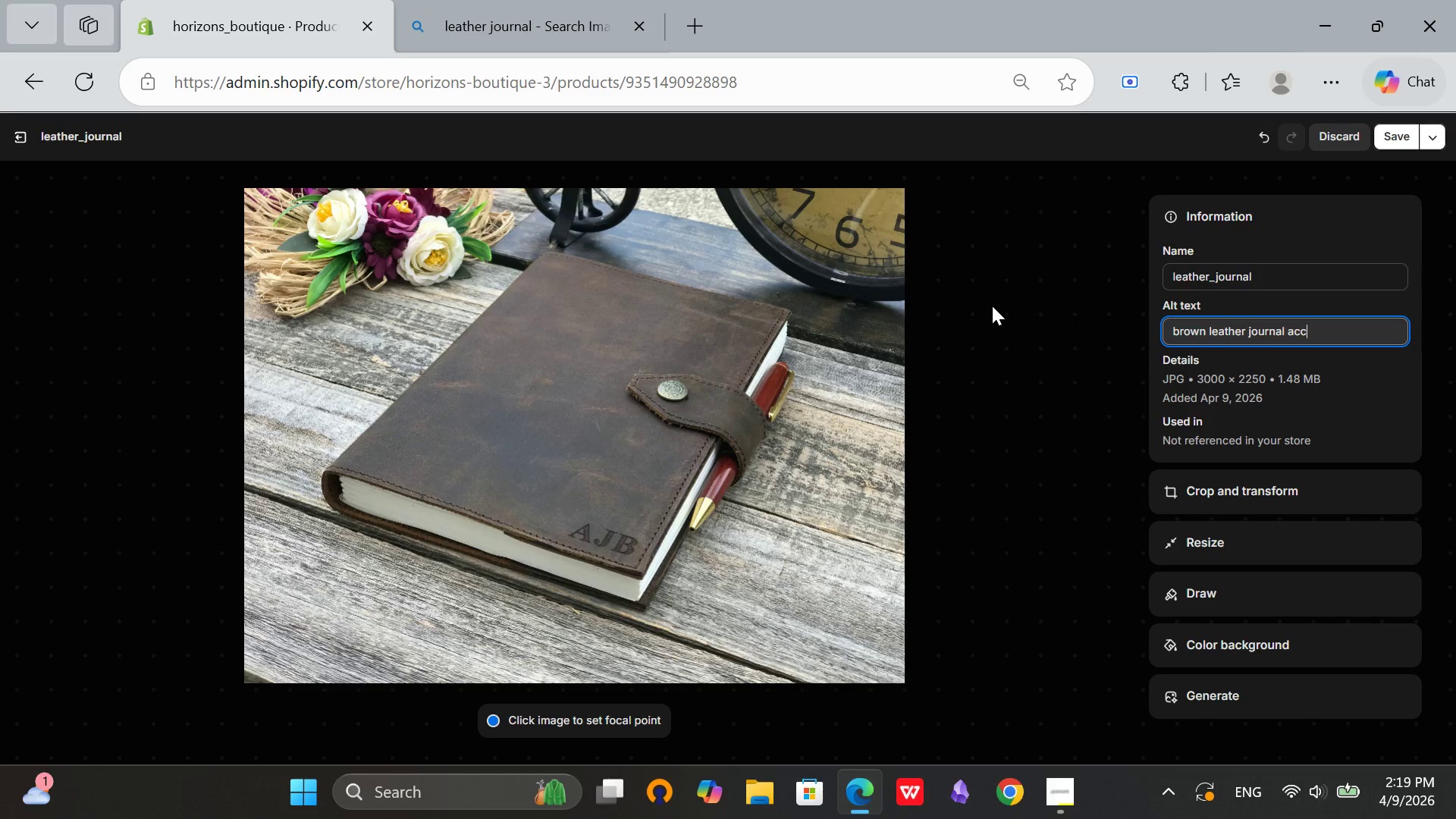 
wait(11.98)
 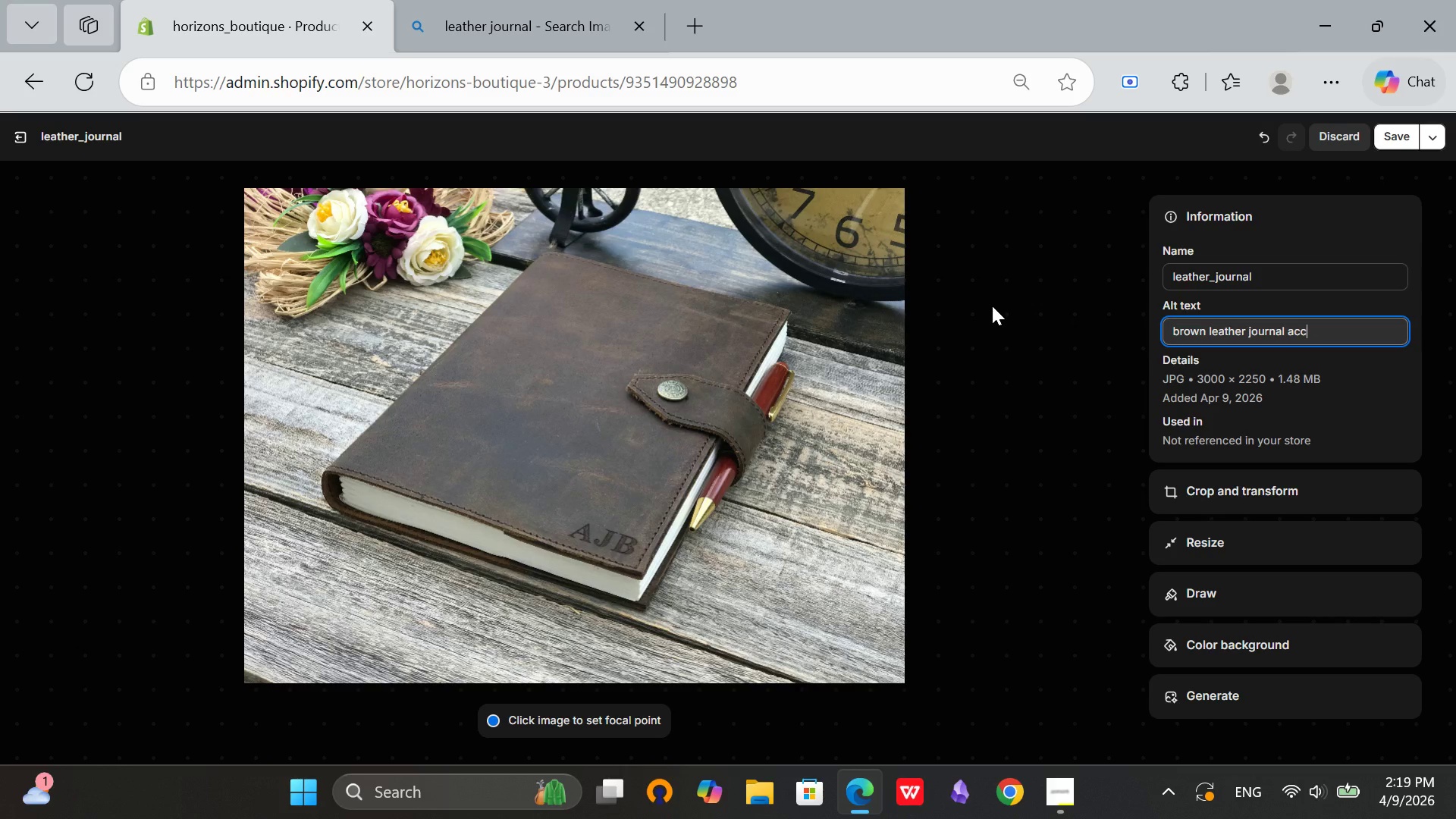 
key(Backspace)
type(companied with flowers and cloks bu)
key(Backspace)
type(y side)
 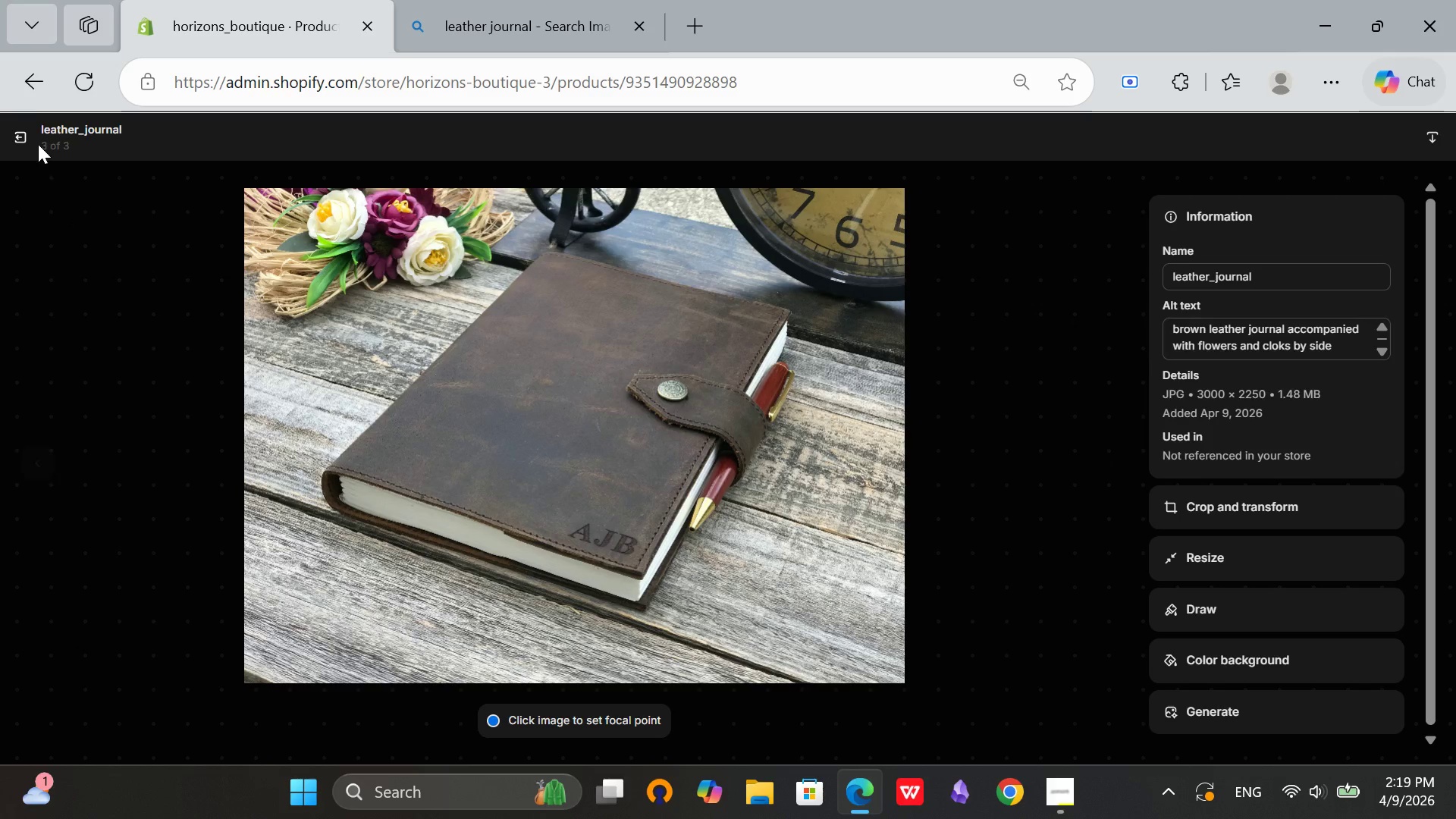 
wait(5.5)
 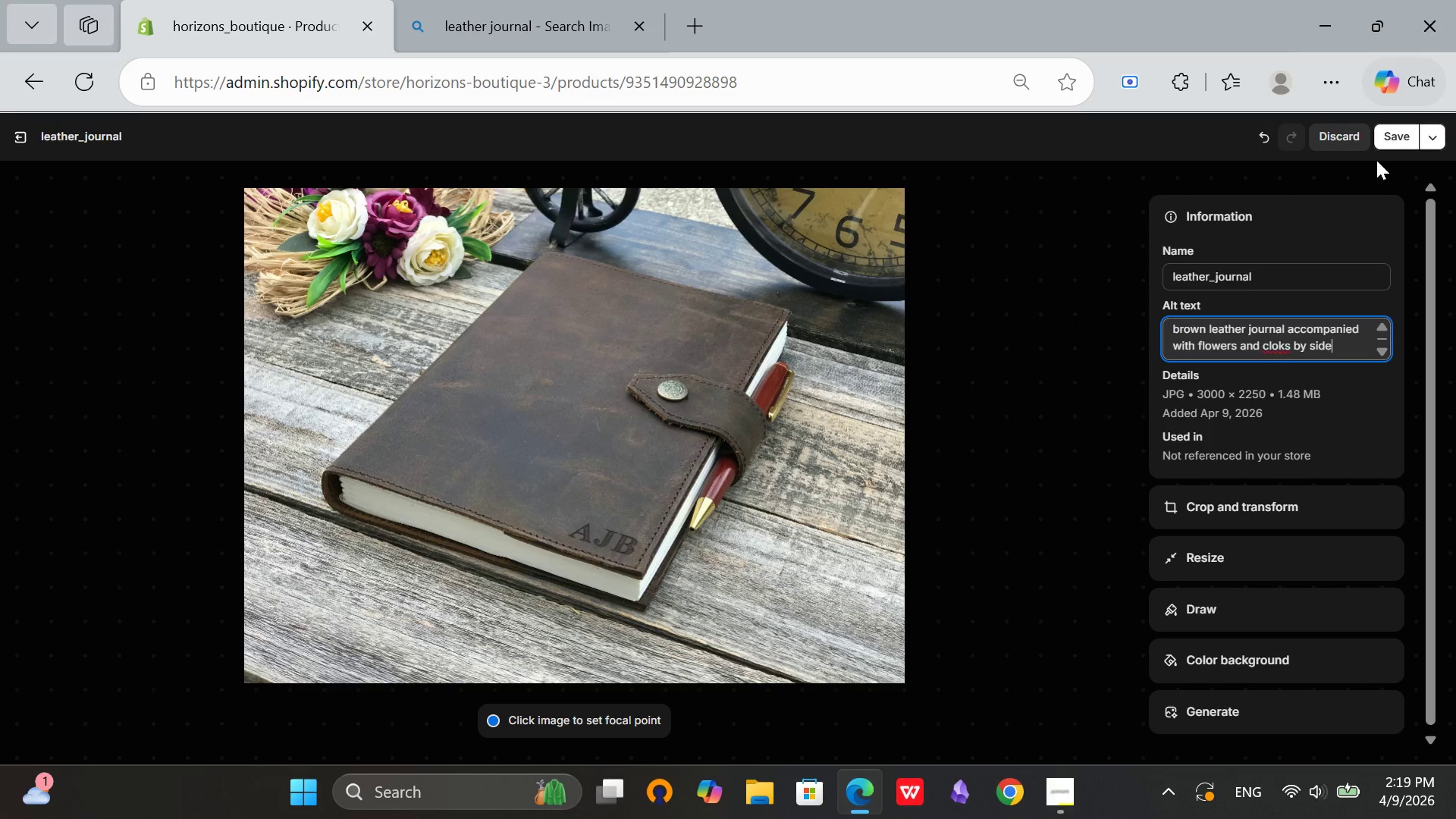 
scroll: coordinate [1120, 582], scroll_direction: down, amount: 10.0
 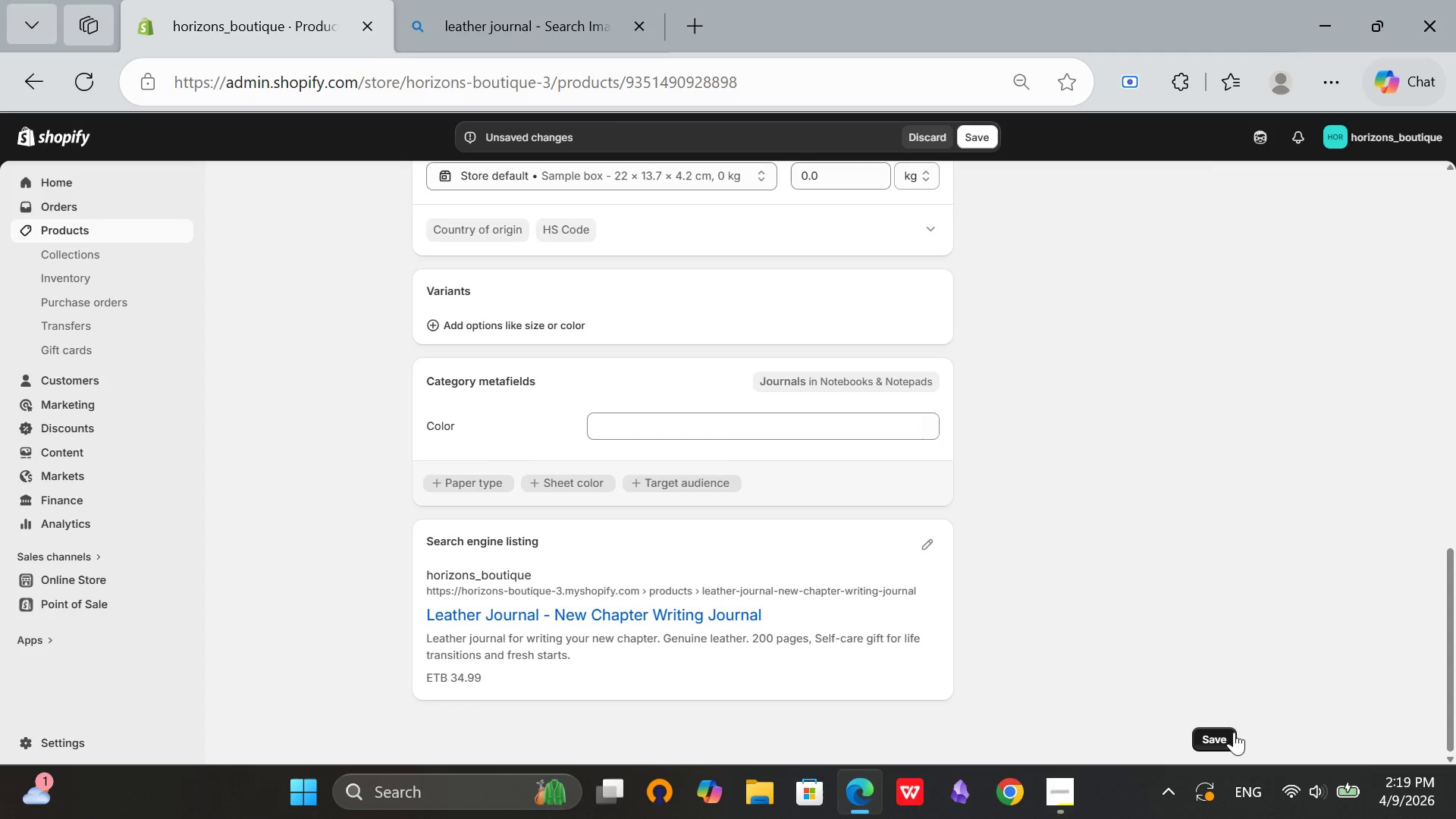 
left_click([1234, 732])
 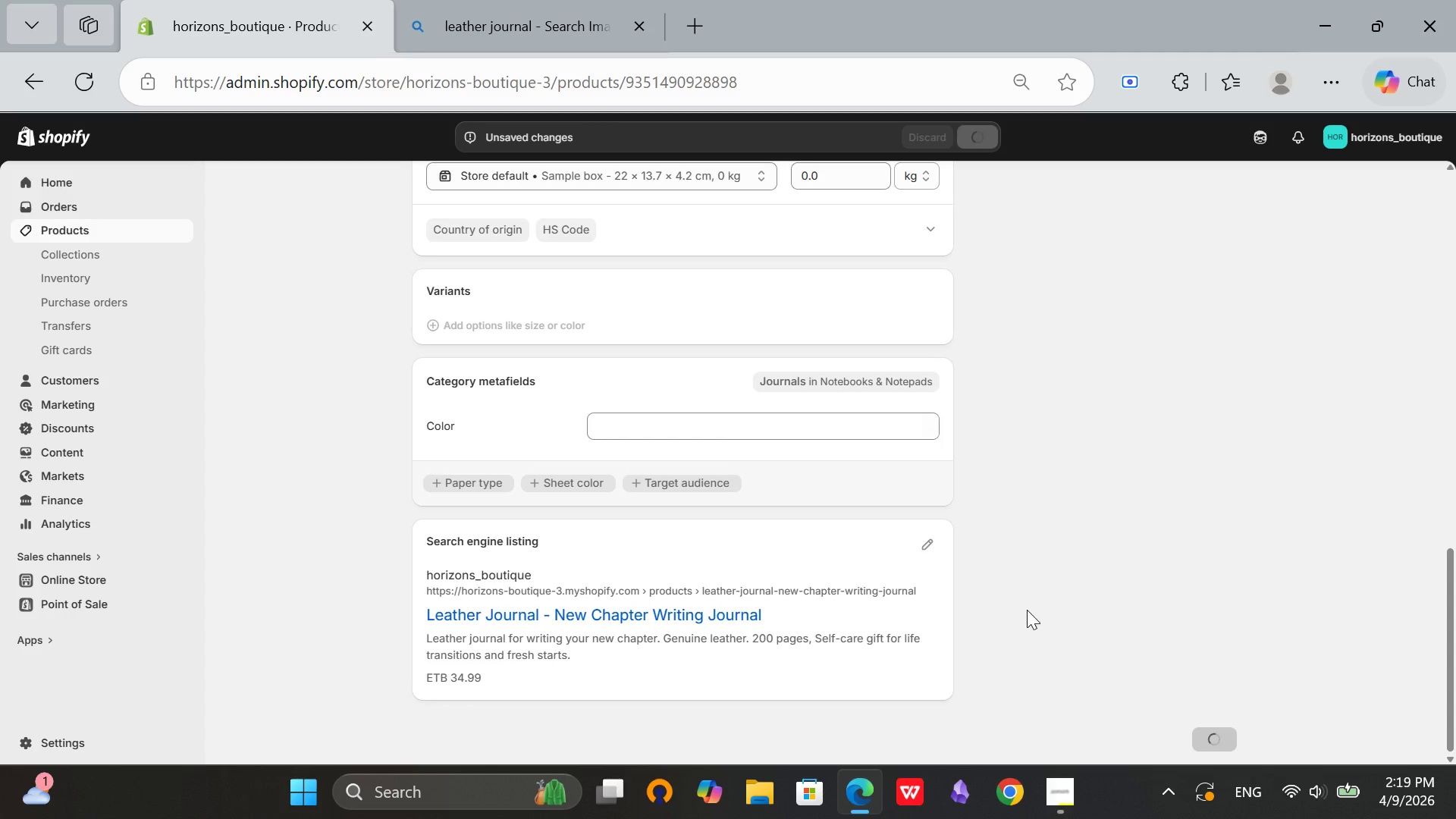 
scroll: coordinate [1027, 610], scroll_direction: up, amount: 7.0
 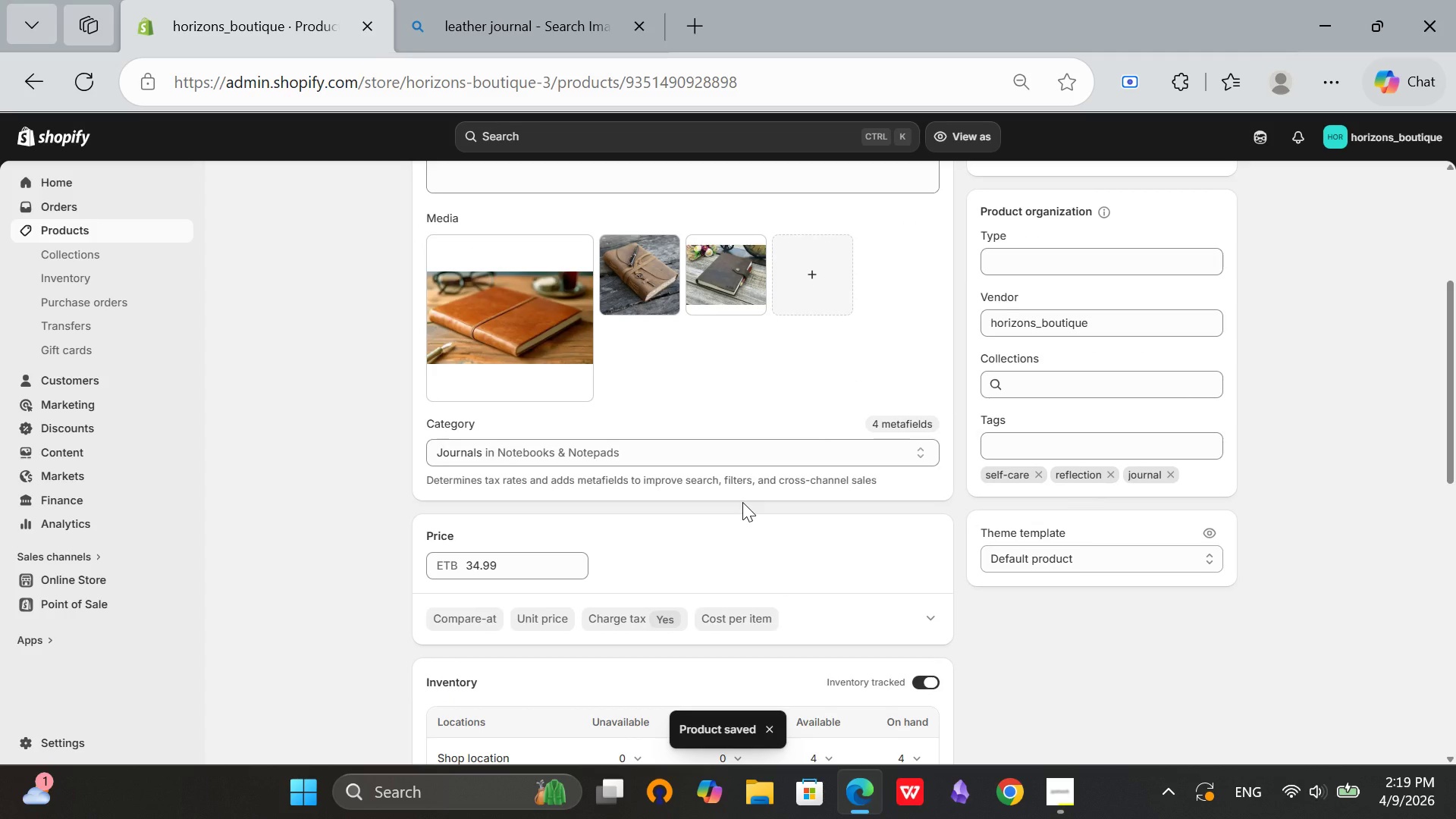 
wait(5.99)
 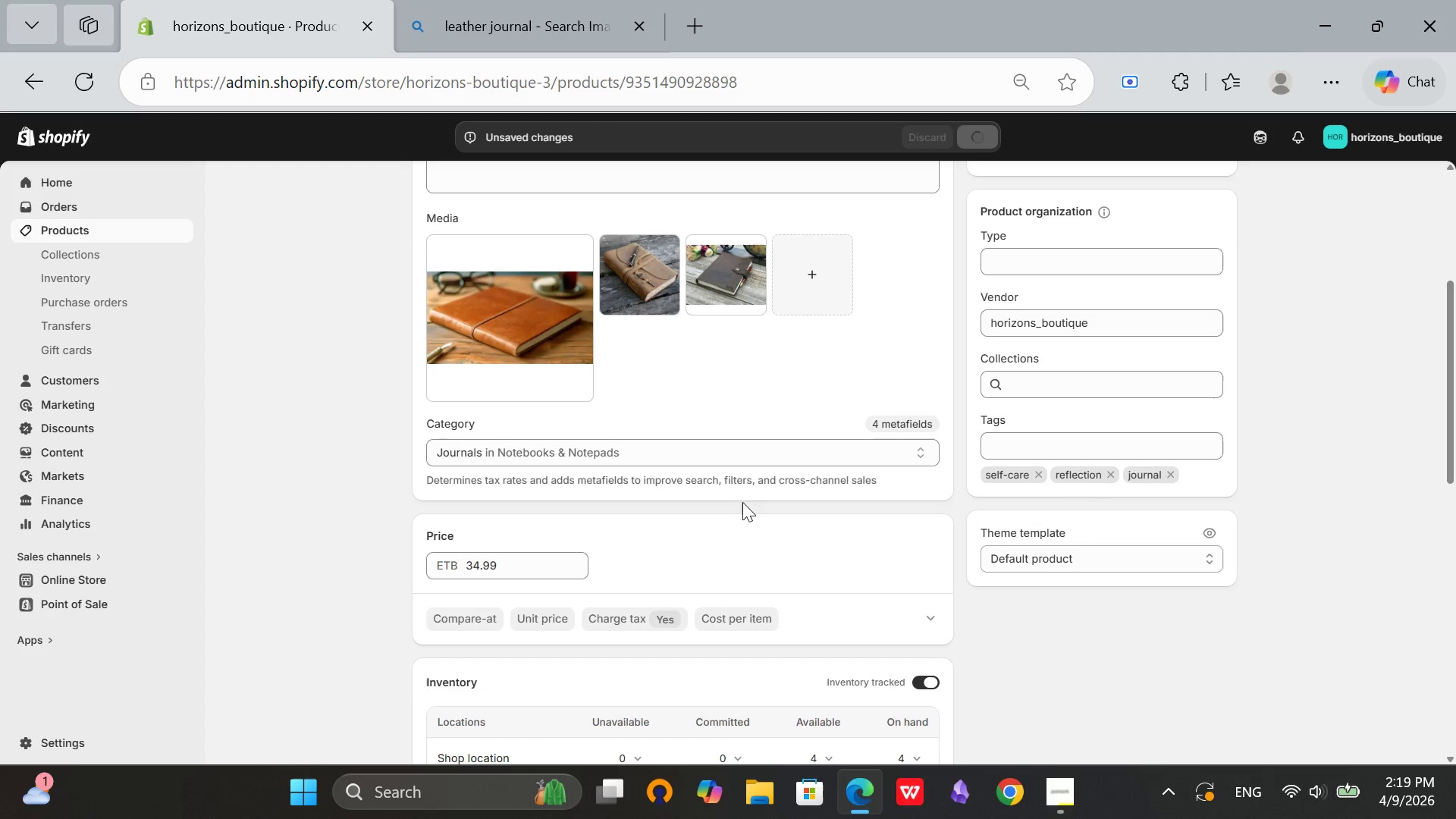 
scroll: coordinate [397, 218], scroll_direction: up, amount: 9.0
 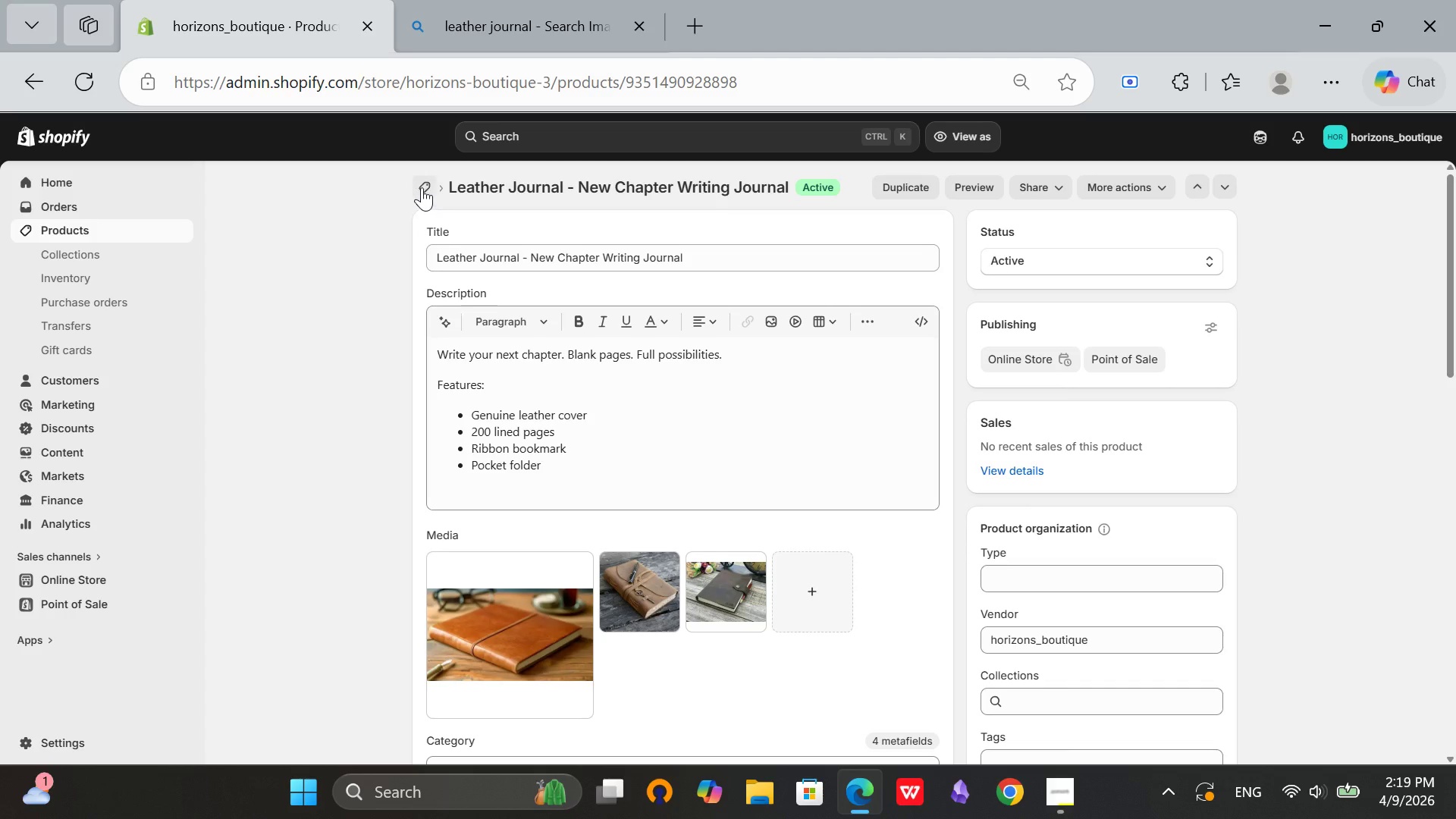 
left_click([422, 187])
 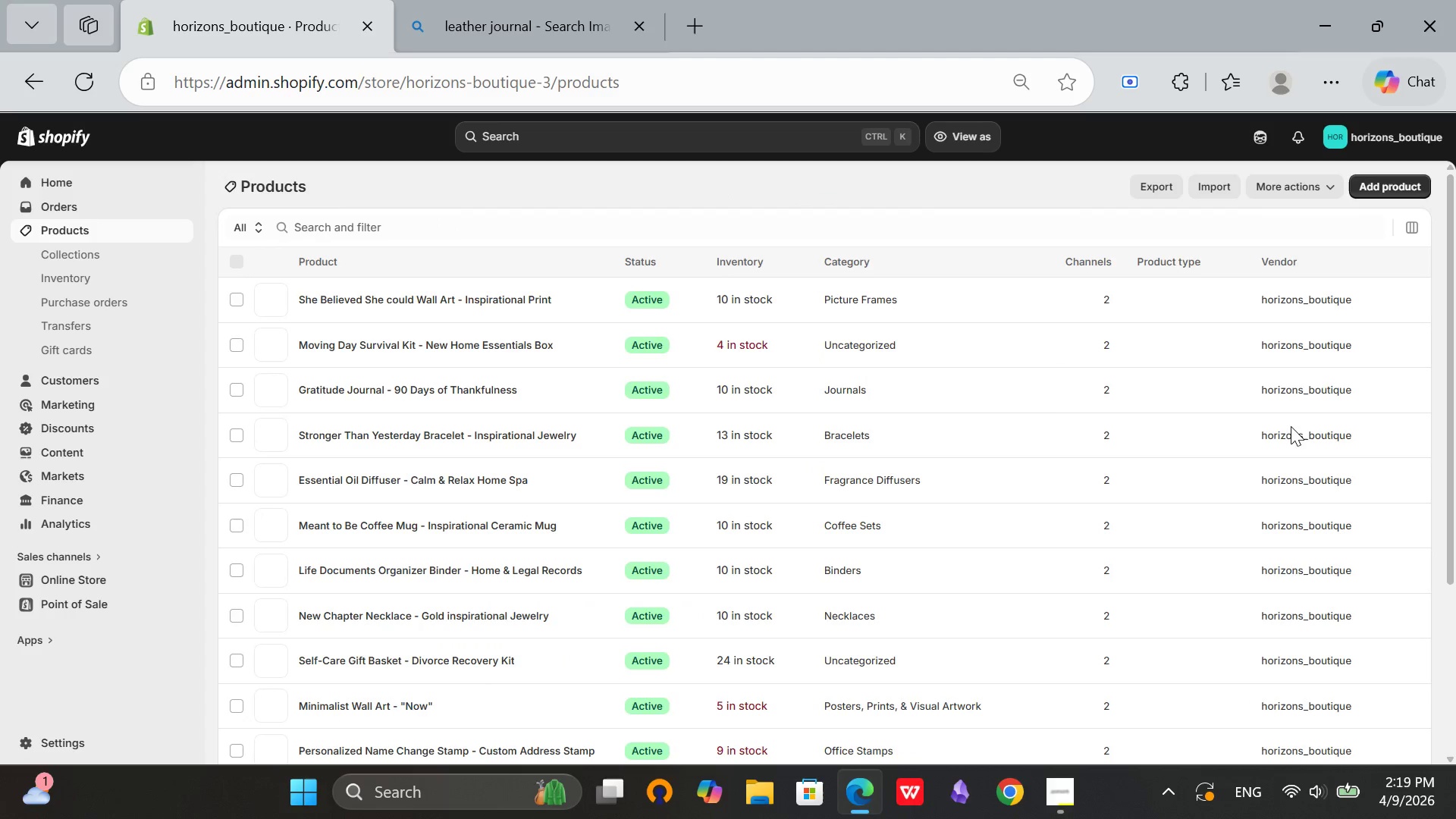 
scroll: coordinate [413, 598], scroll_direction: down, amount: 9.0
 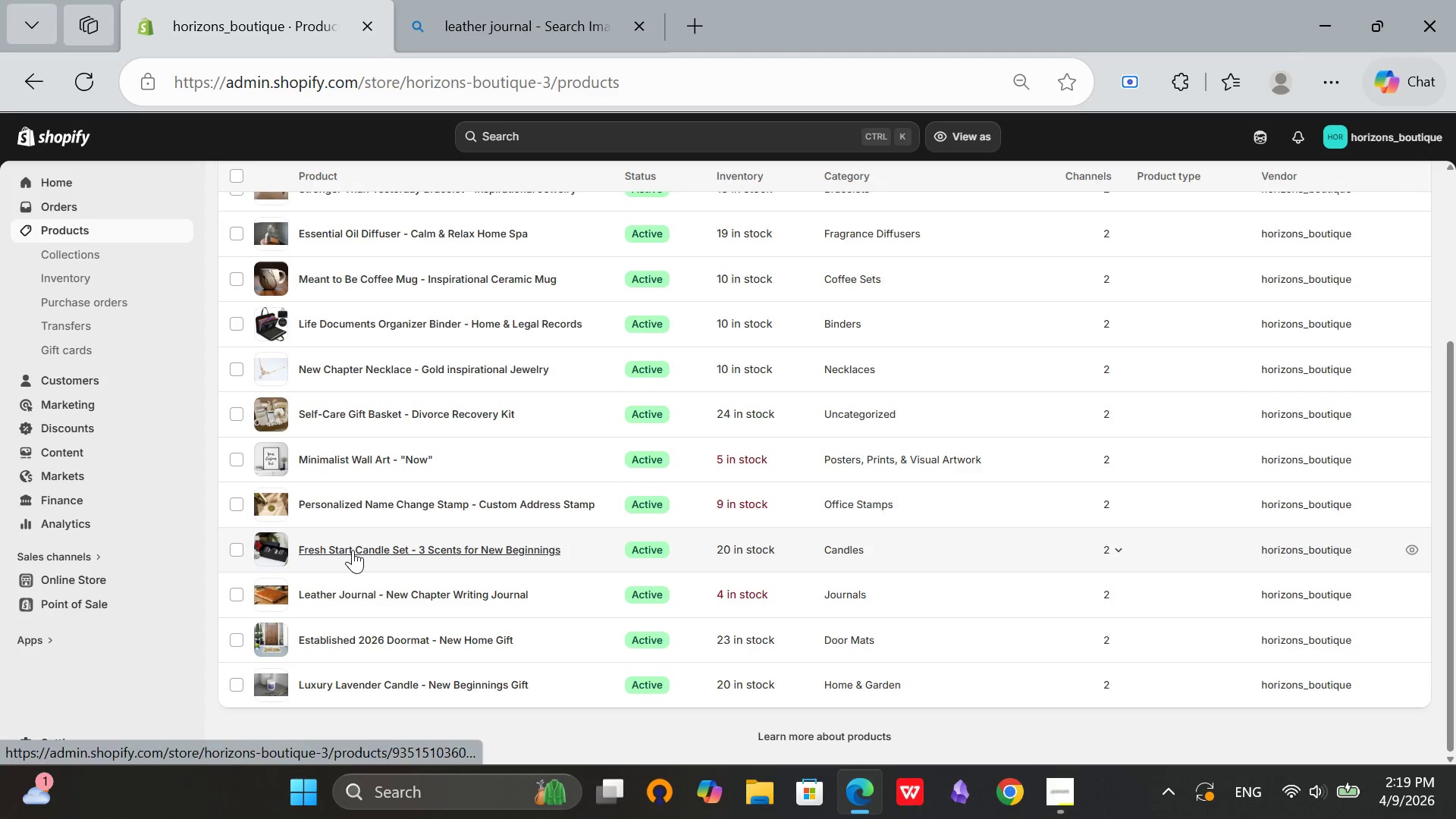 
left_click([353, 550])
 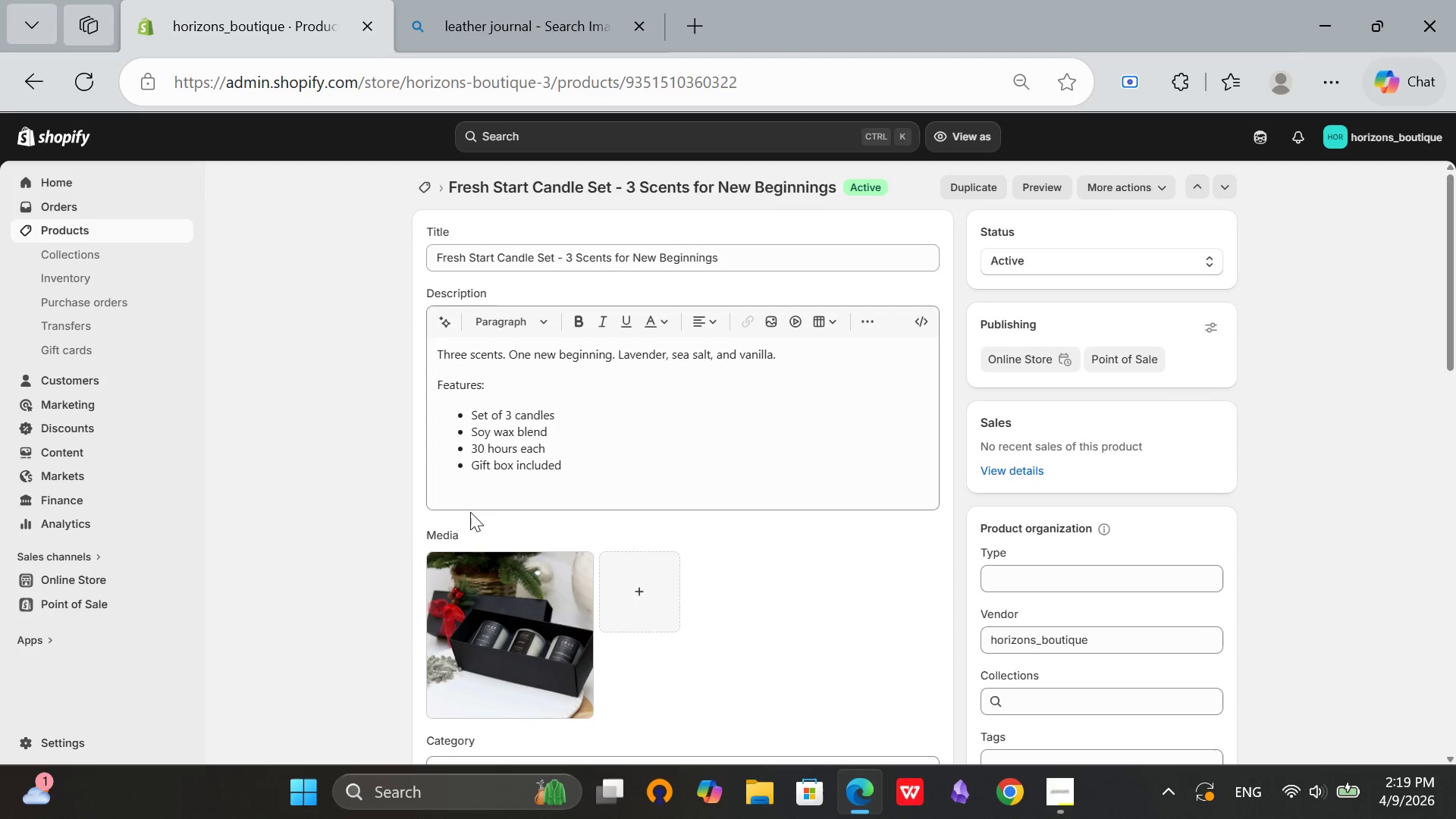 
scroll: coordinate [673, 536], scroll_direction: up, amount: 3.0
 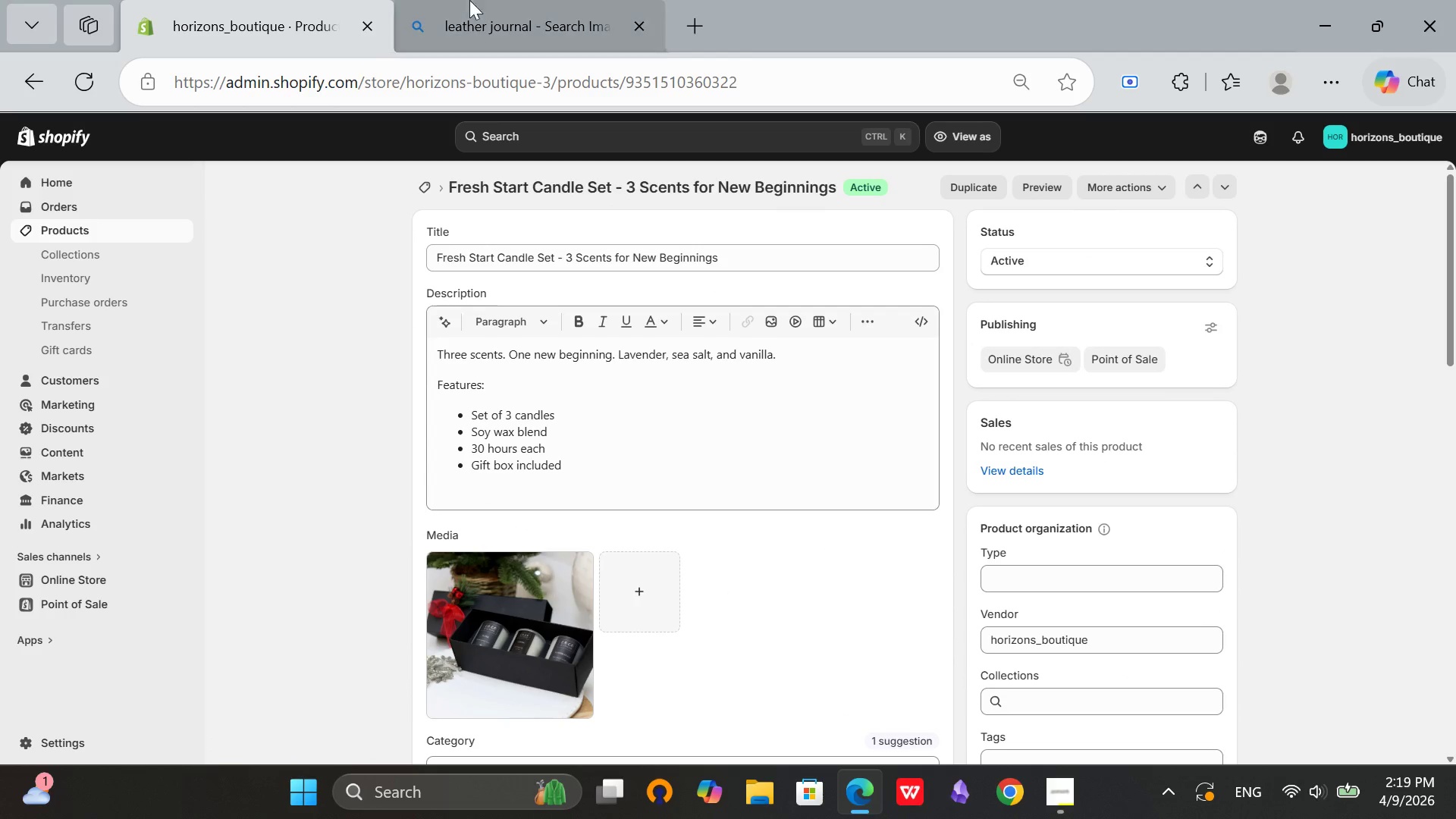 
left_click([490, 0])
 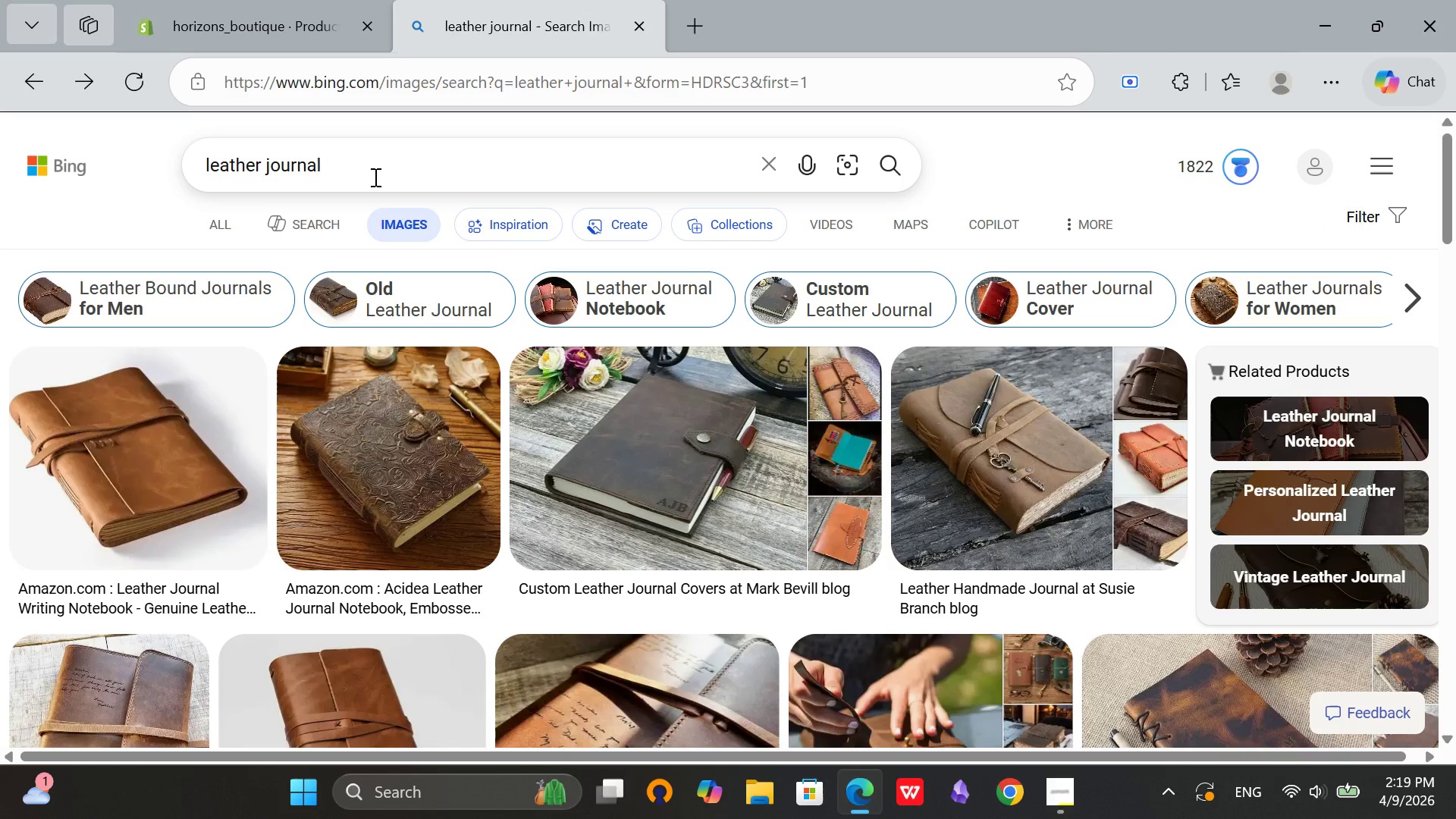 
left_click_drag(start_coordinate=[374, 177], to_coordinate=[174, 178])
 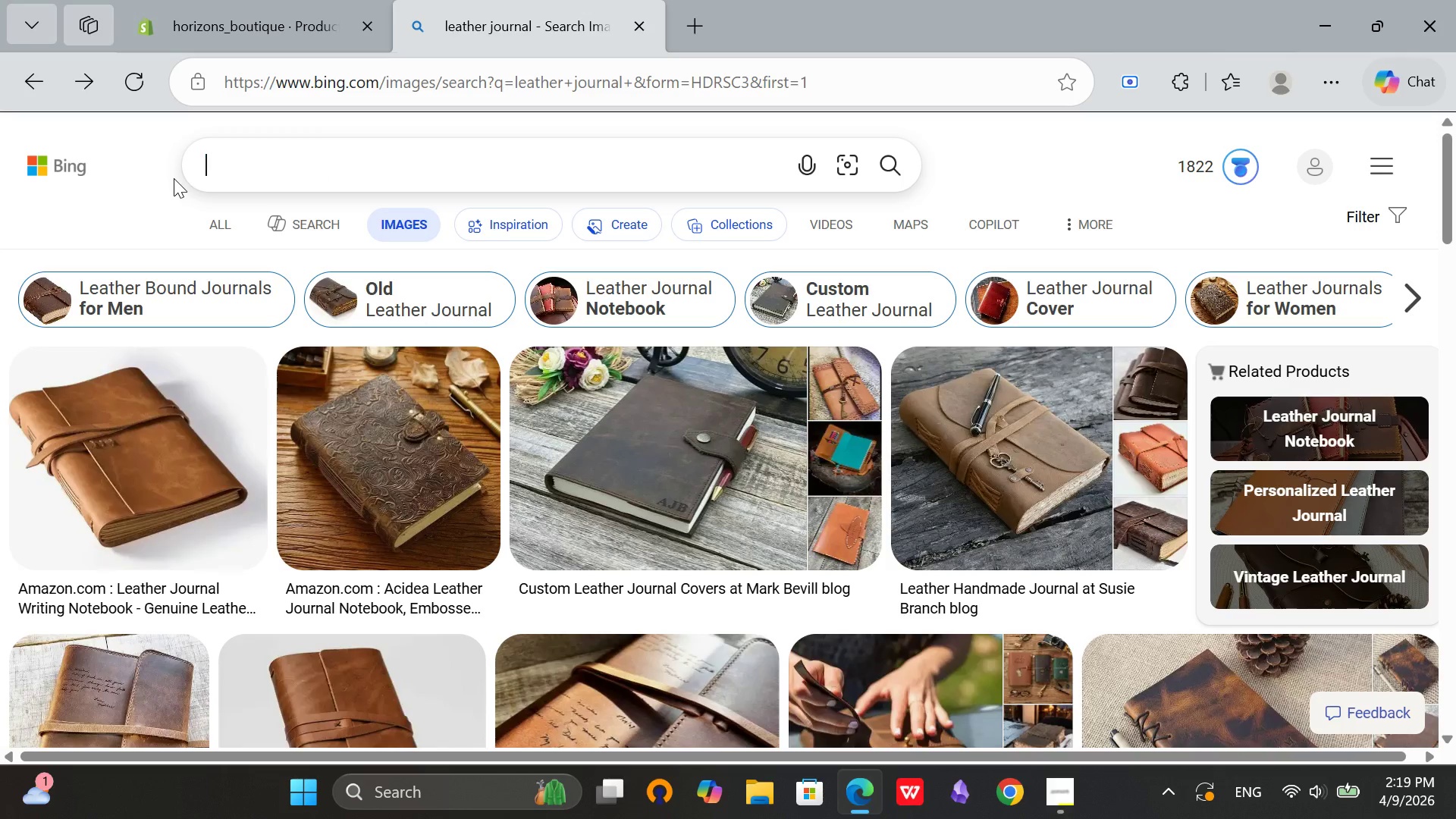 
key(Backspace)
type(candle gift set)
 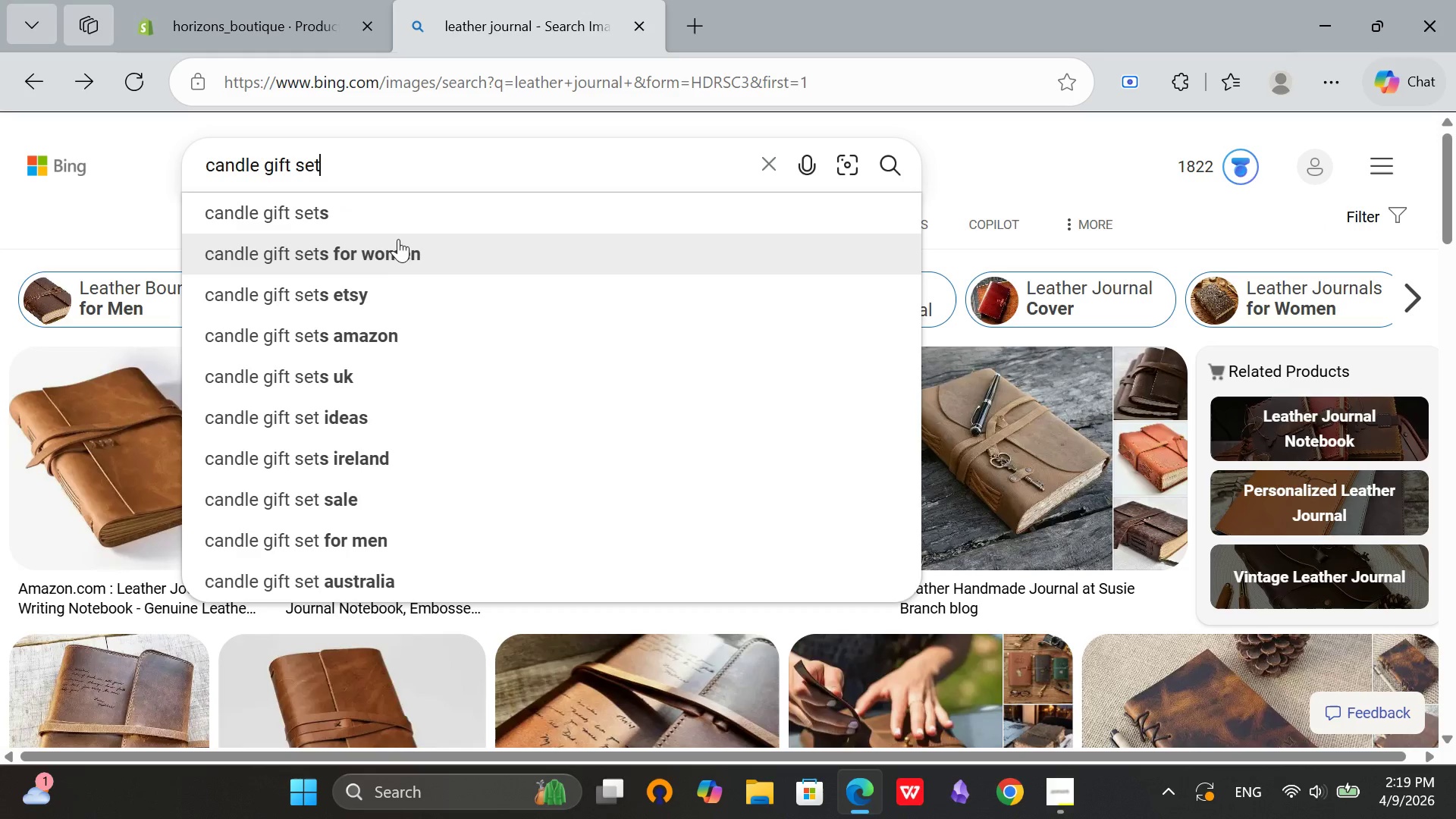 
left_click([385, 209])
 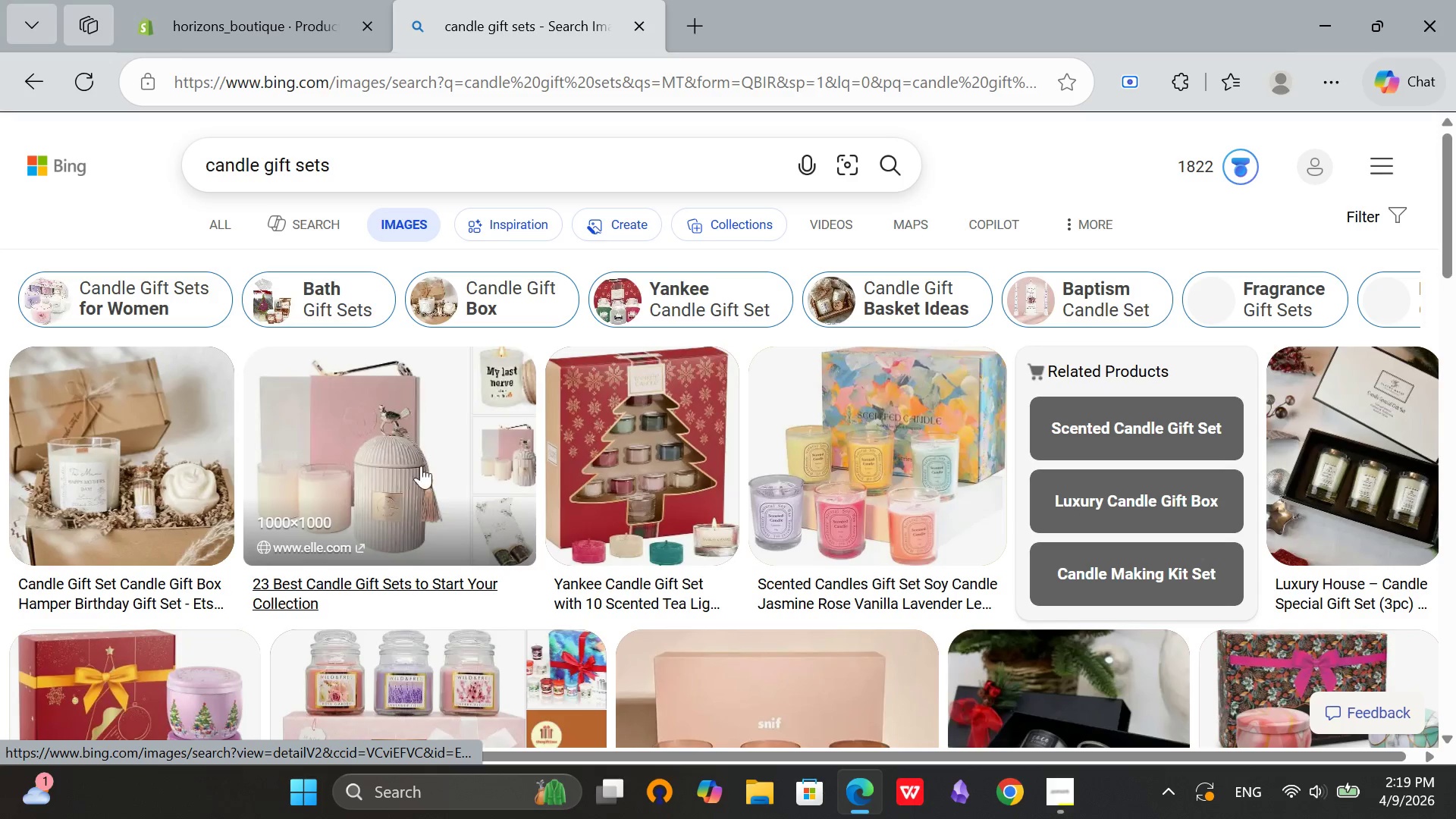 
scroll: coordinate [413, 325], scroll_direction: down, amount: 2.0
 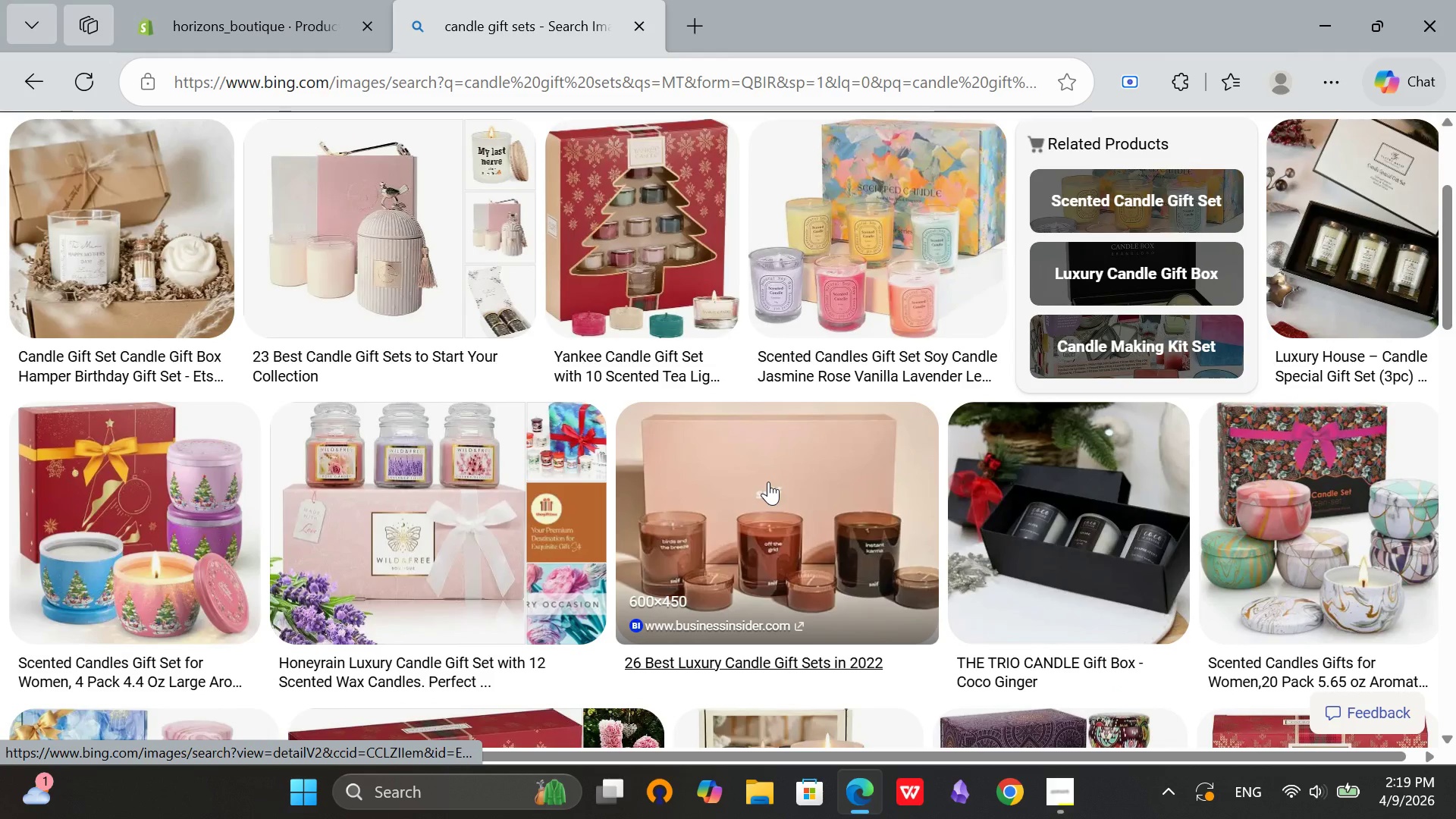 
scroll: coordinate [759, 479], scroll_direction: up, amount: 3.0
 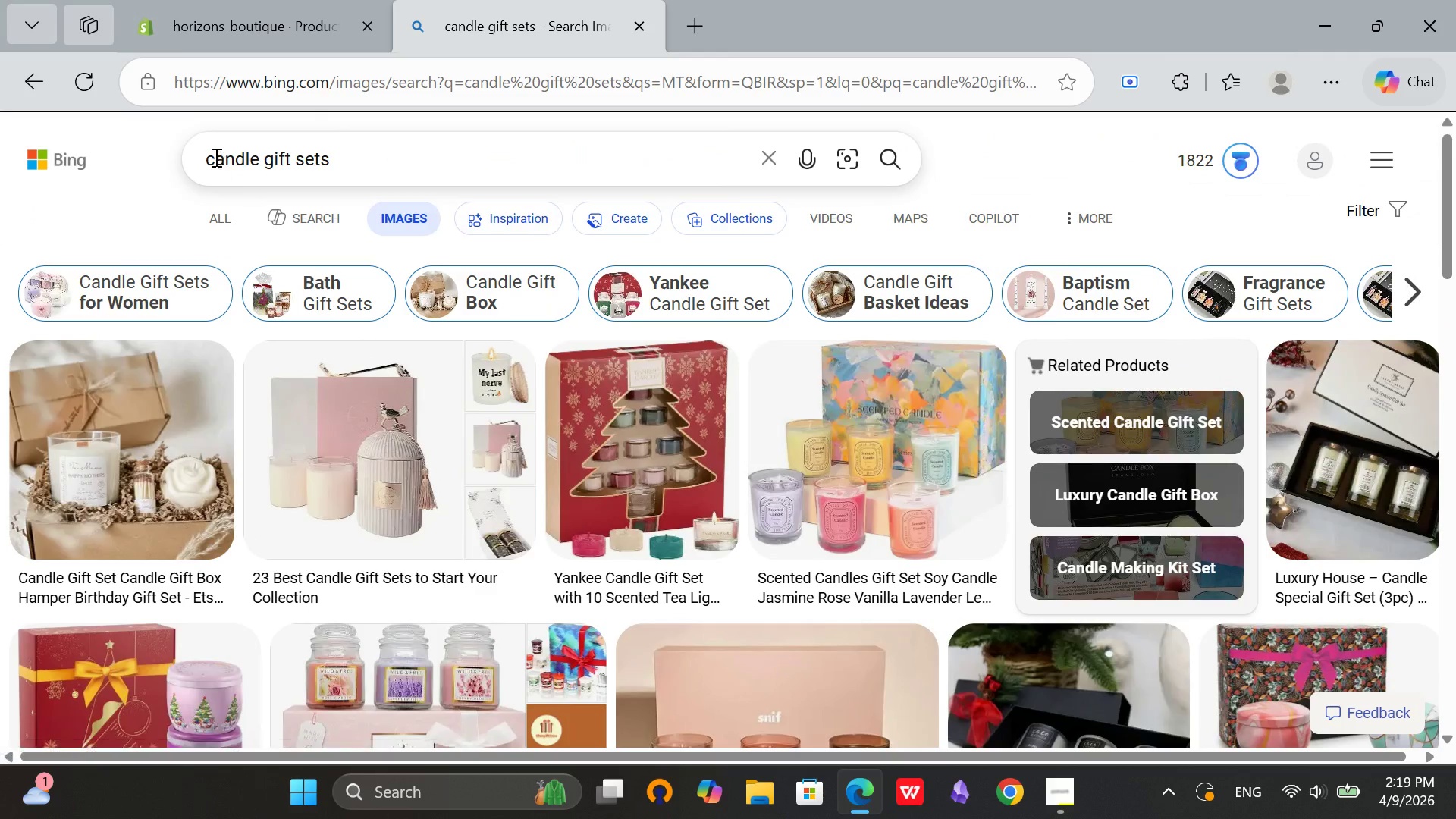 
left_click([212, 154])
 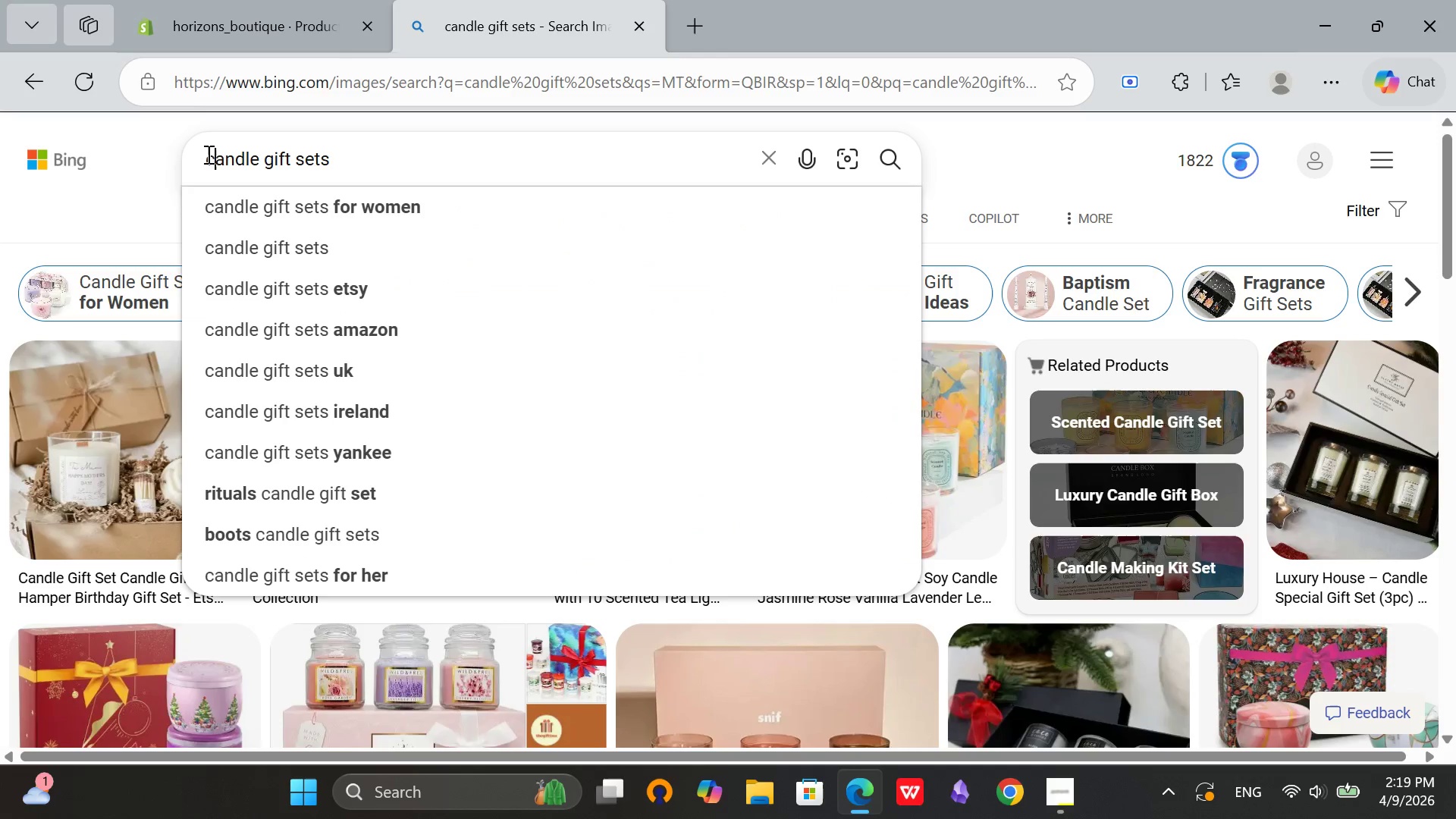 
left_click([207, 154])
 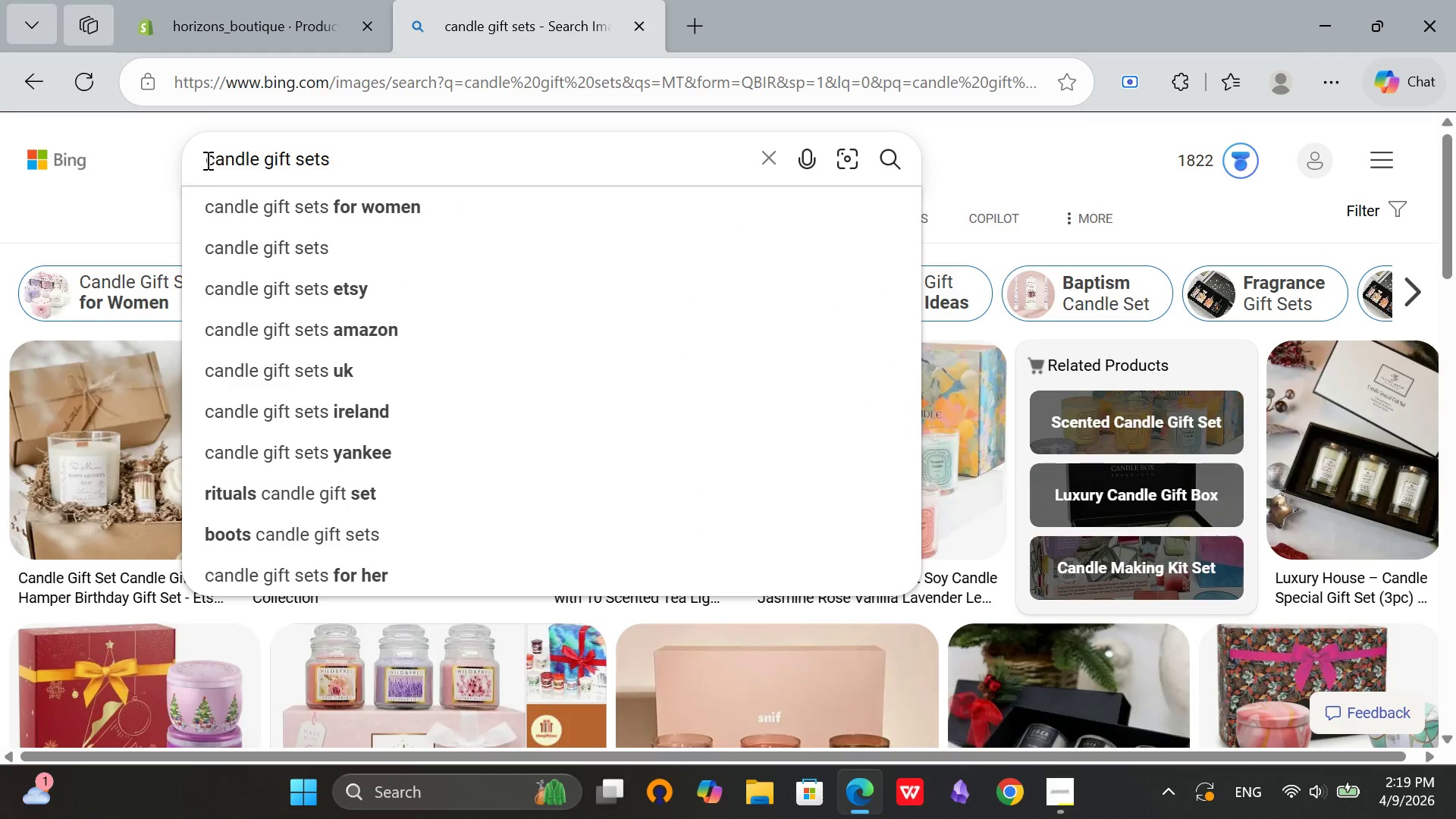 
key(3)
 